 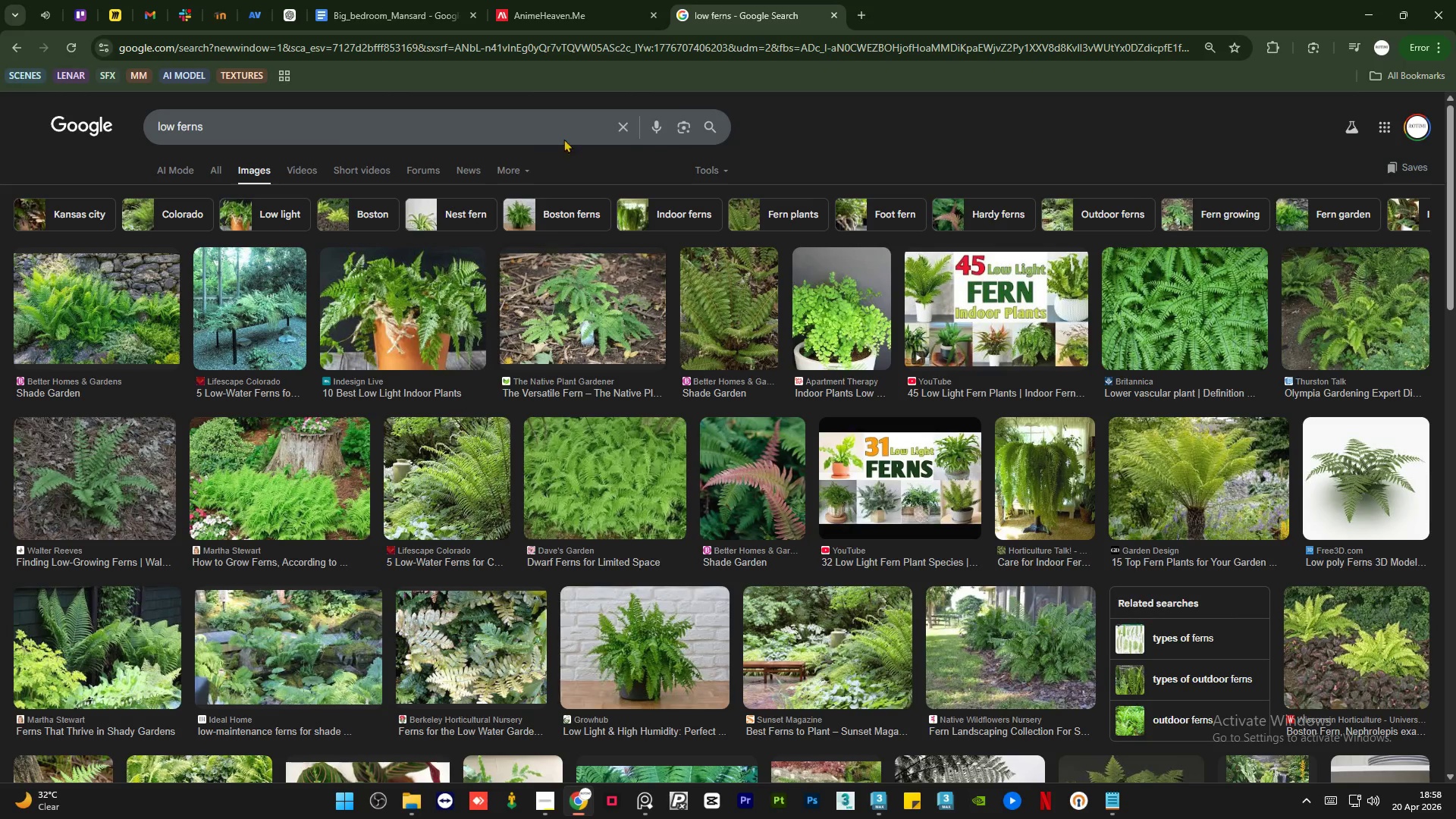 
key(Control+V)
 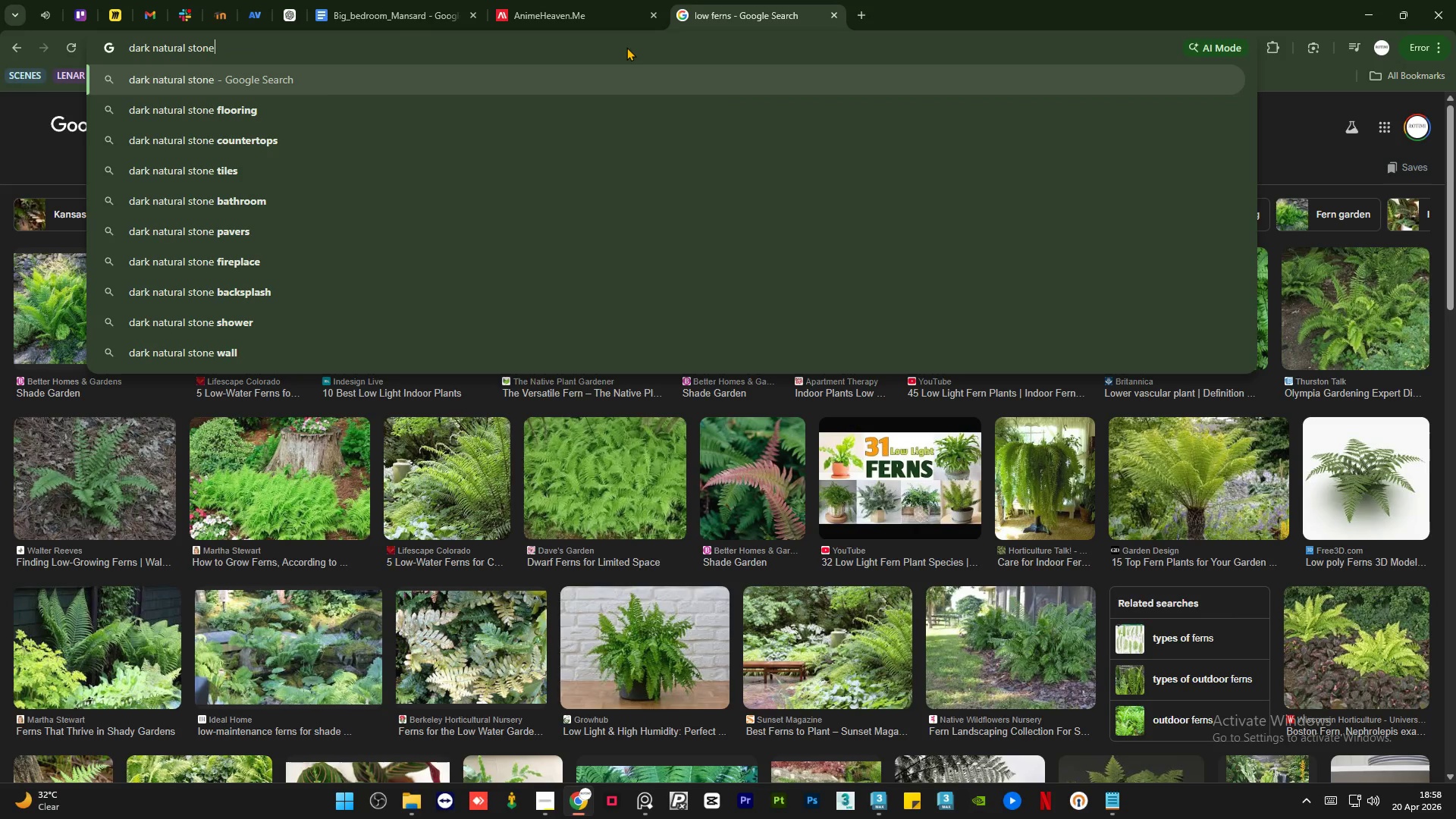 
key(Enter)
 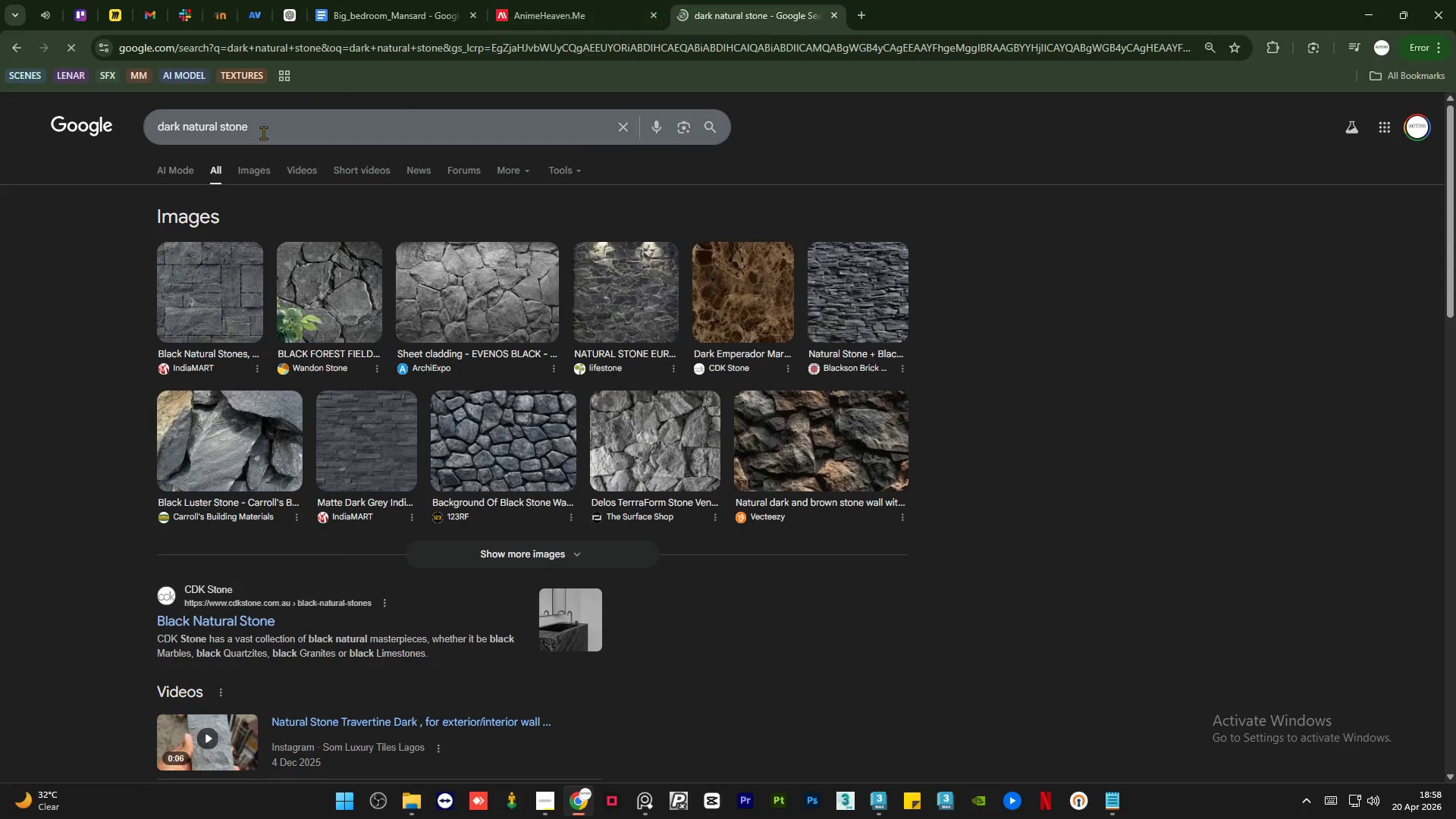 
left_click([259, 173])
 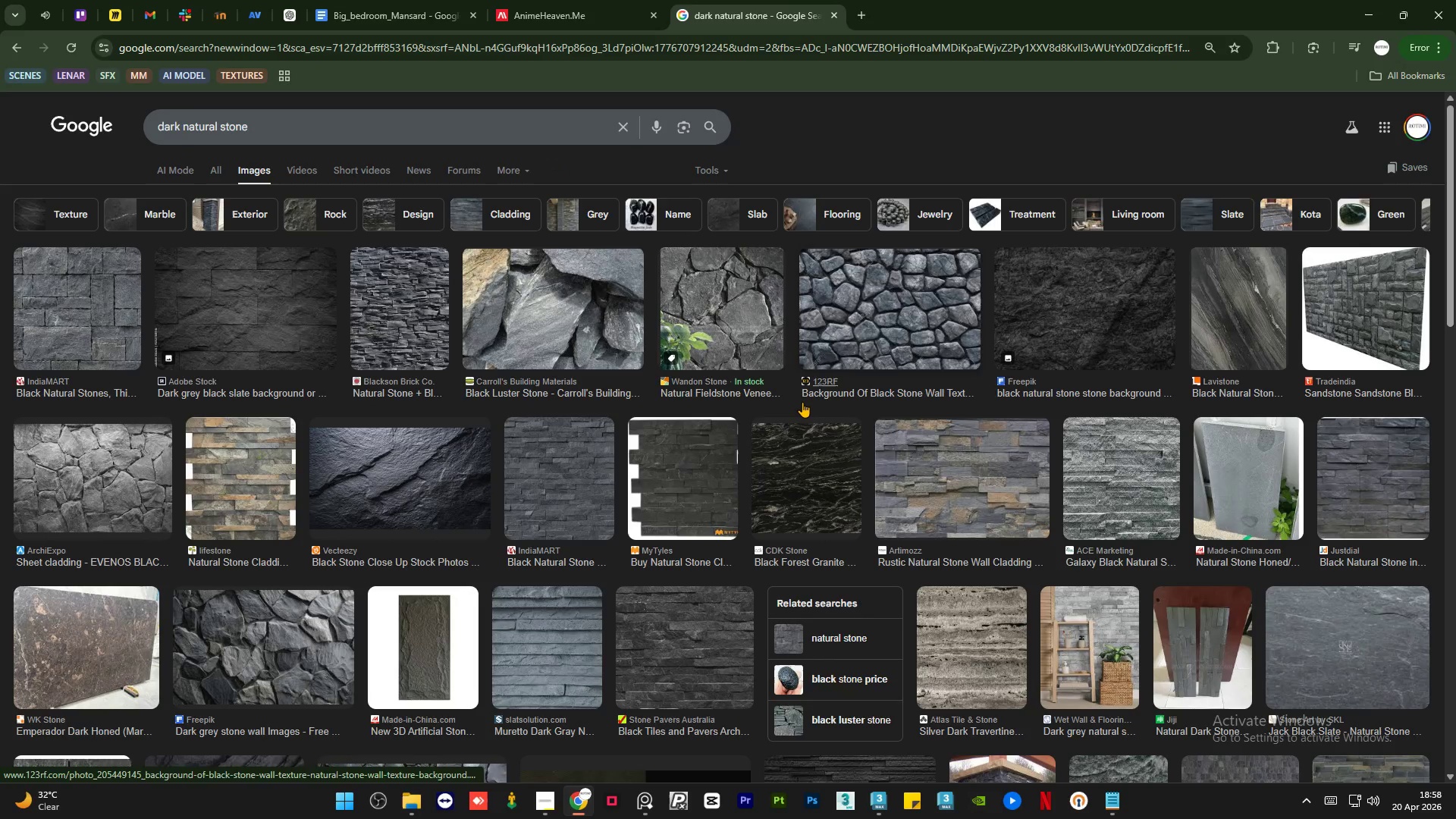 
scroll: coordinate [953, 417], scroll_direction: down, amount: 16.0
 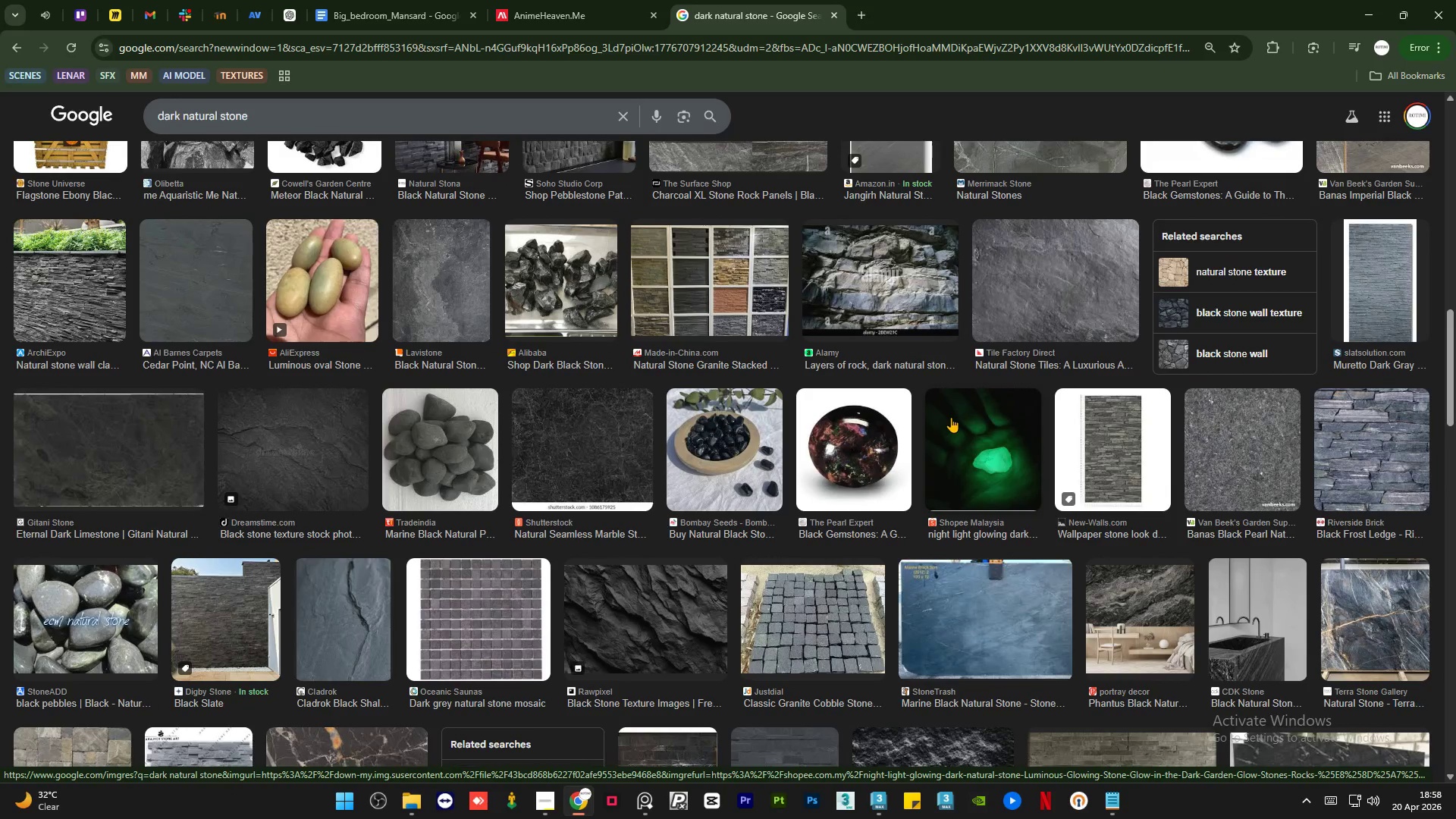 
left_click([526, 464])
 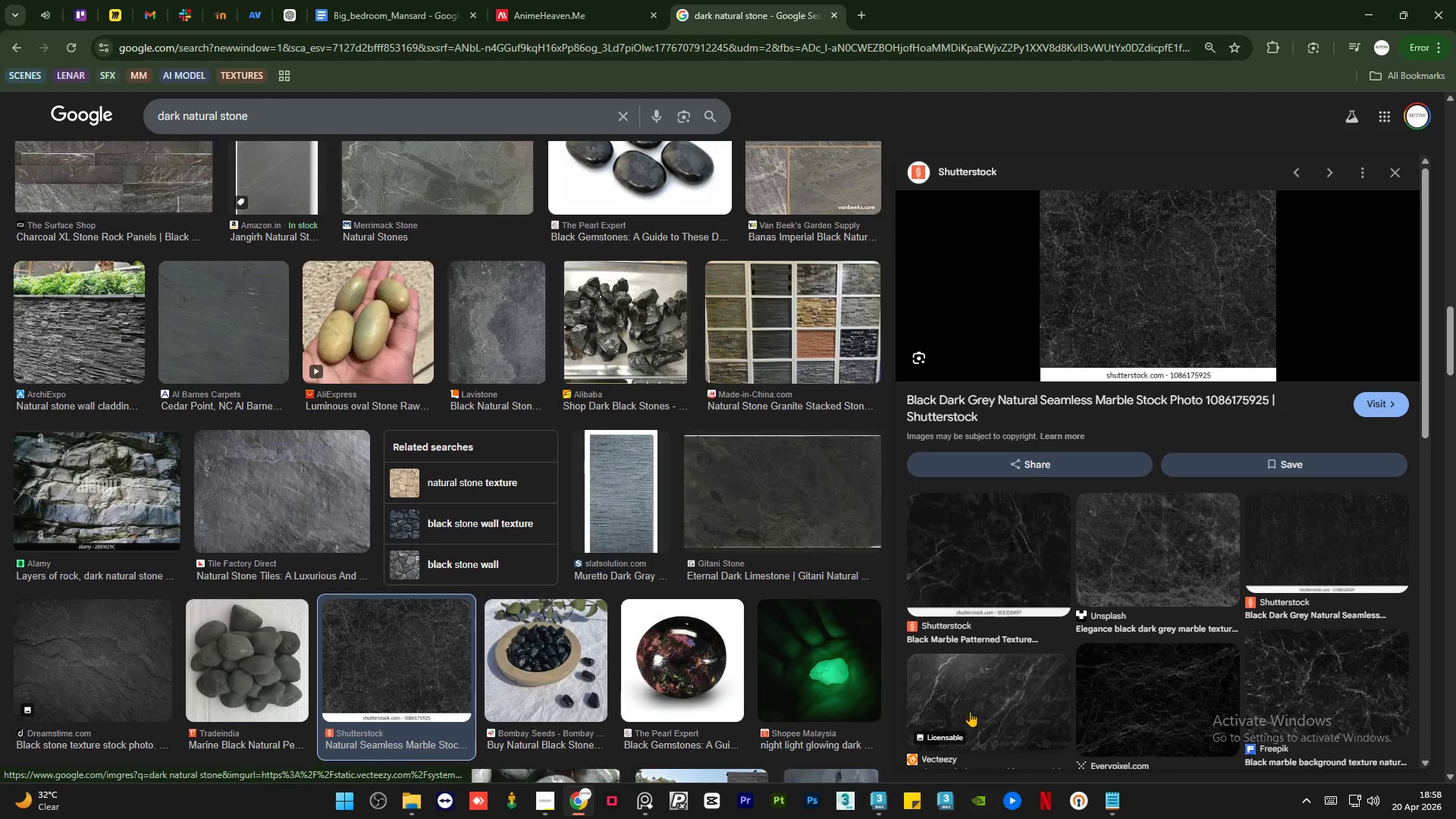 
left_click([874, 808])
 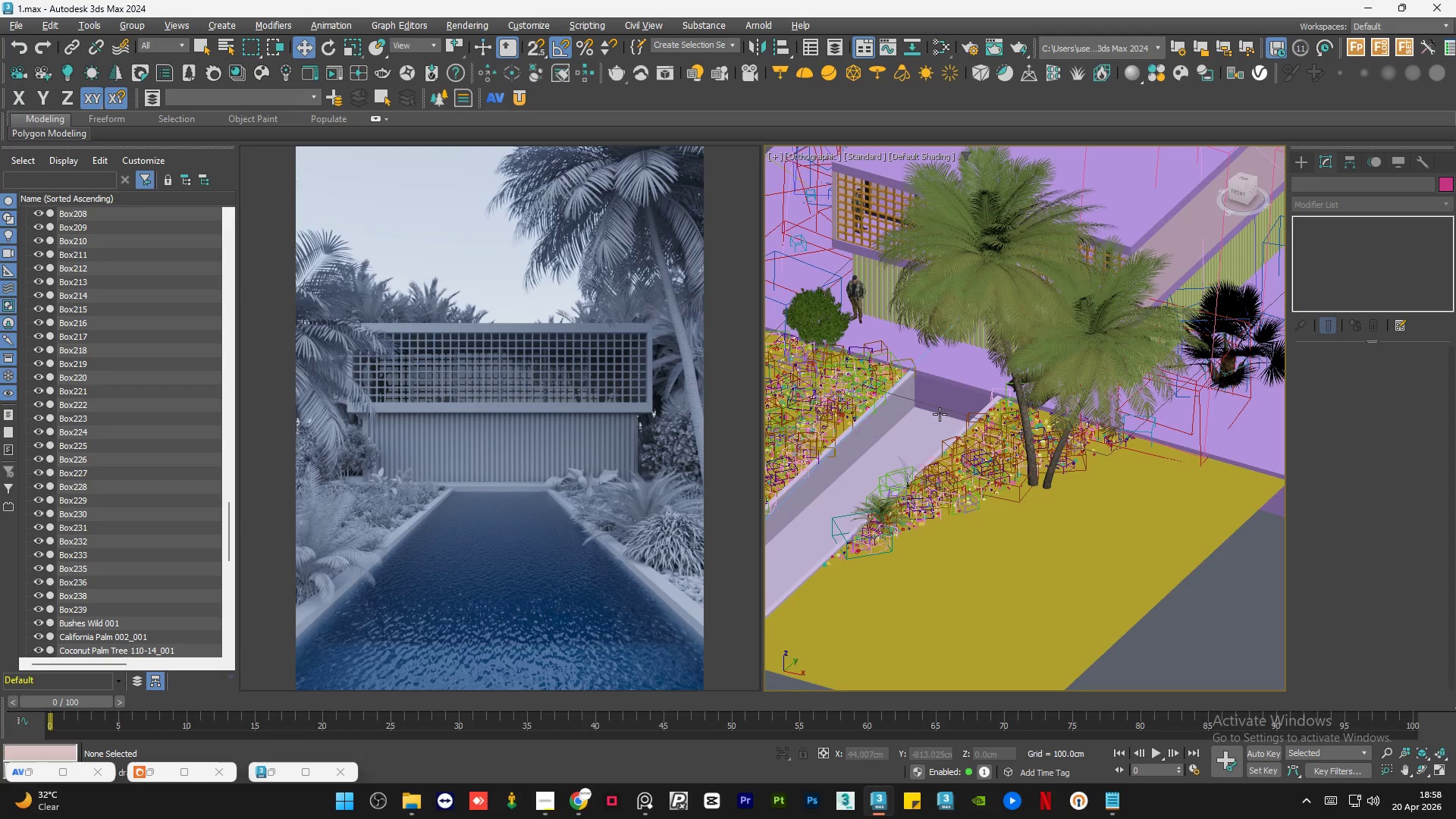 
scroll: coordinate [1025, 496], scroll_direction: down, amount: 2.0
 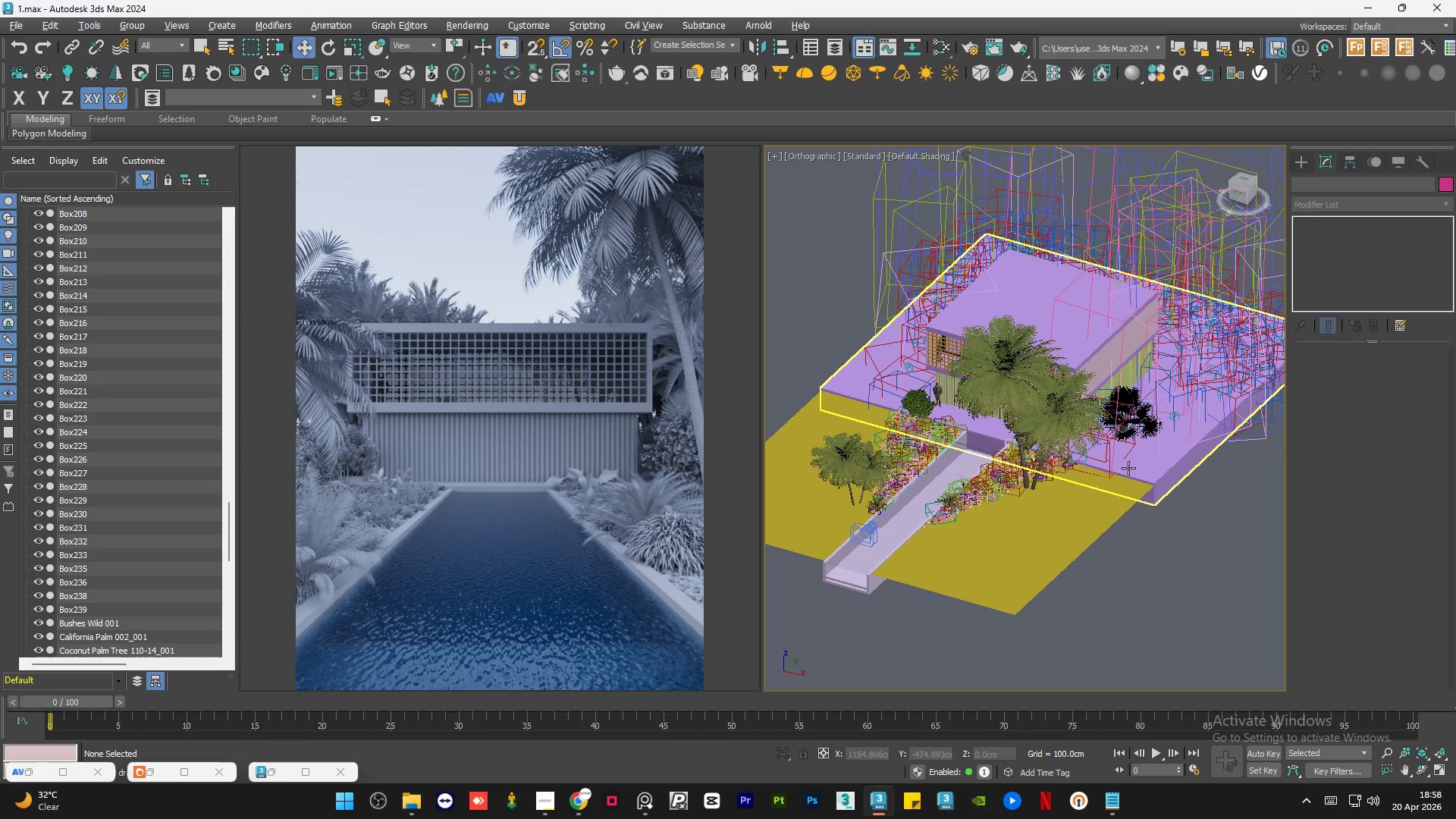 
left_click([1128, 468])
 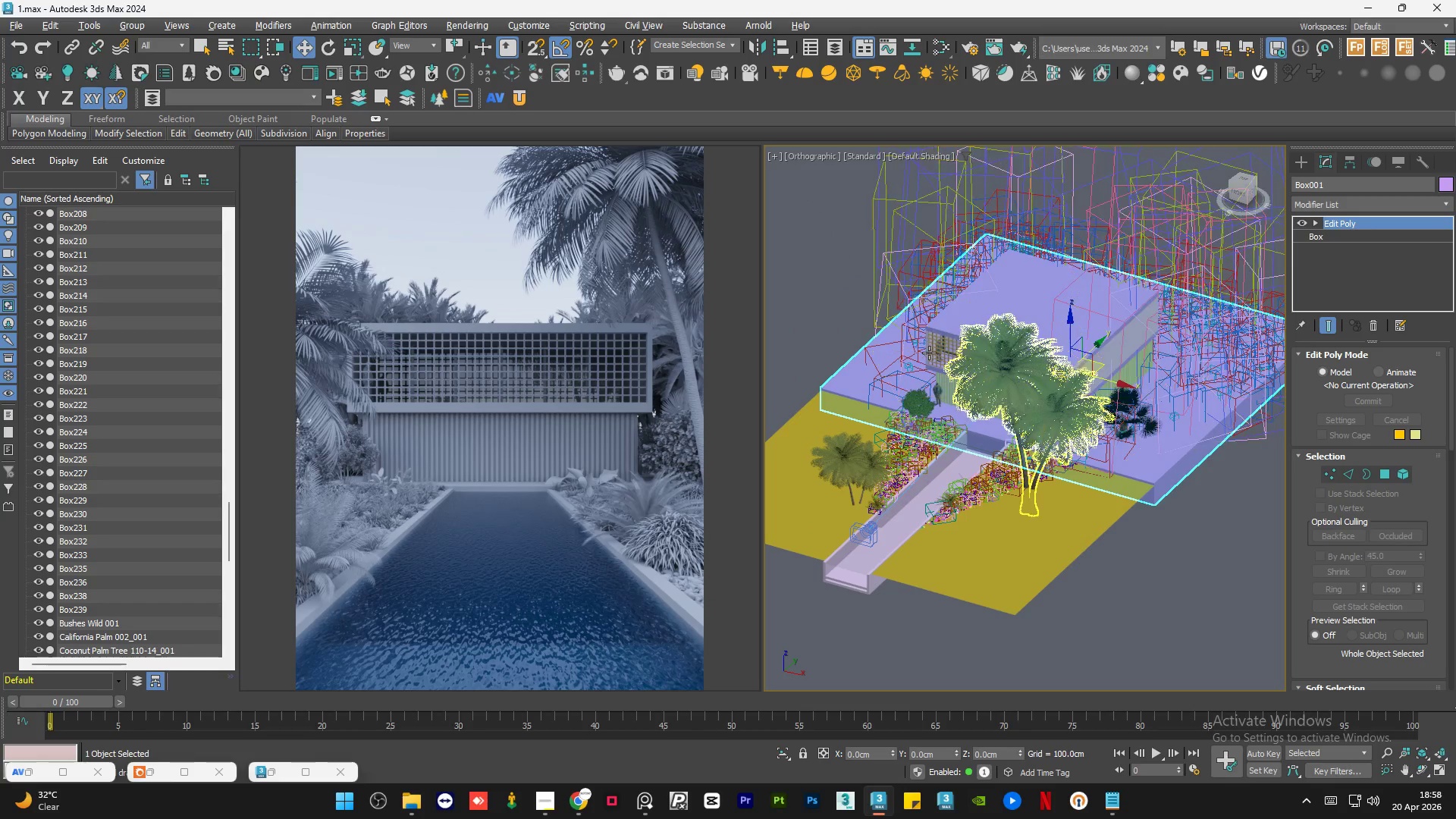 
scroll: coordinate [930, 322], scroll_direction: up, amount: 5.0
 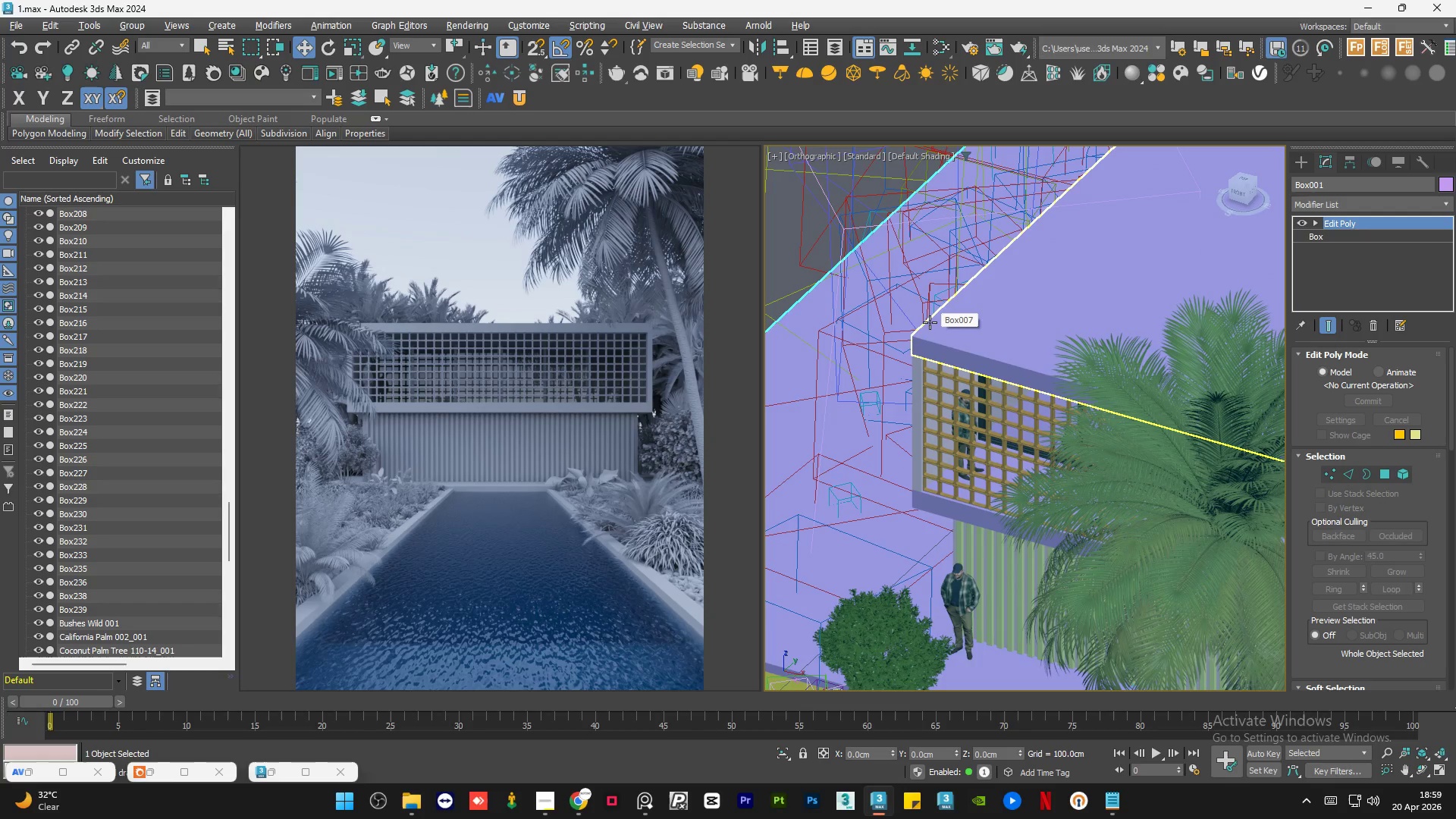 
scroll: coordinate [940, 347], scroll_direction: down, amount: 8.0
 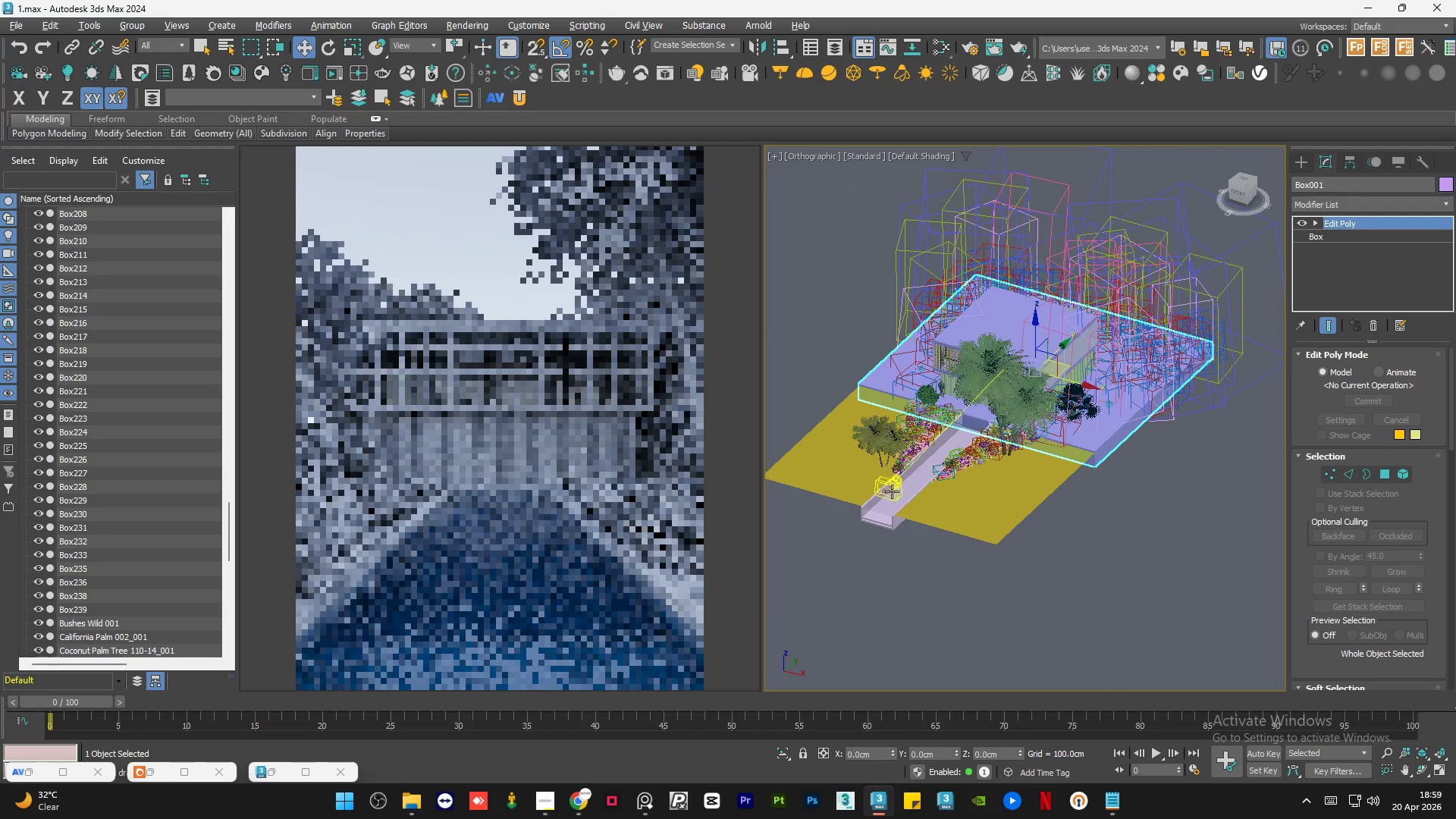 
scroll: coordinate [852, 537], scroll_direction: up, amount: 6.0
 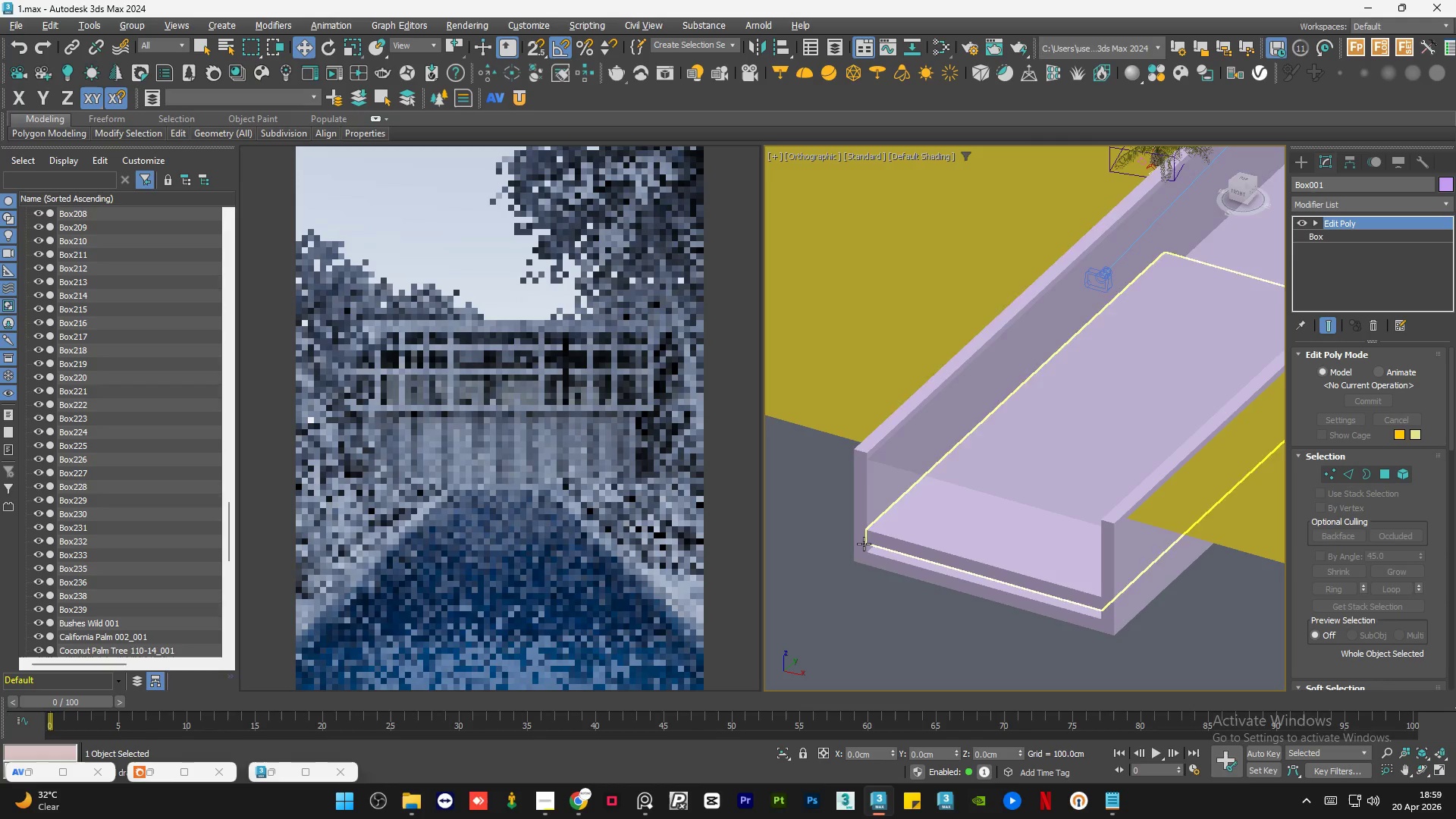 
hold_key(key=ControlLeft, duration=0.61)
left_click([863, 543])
 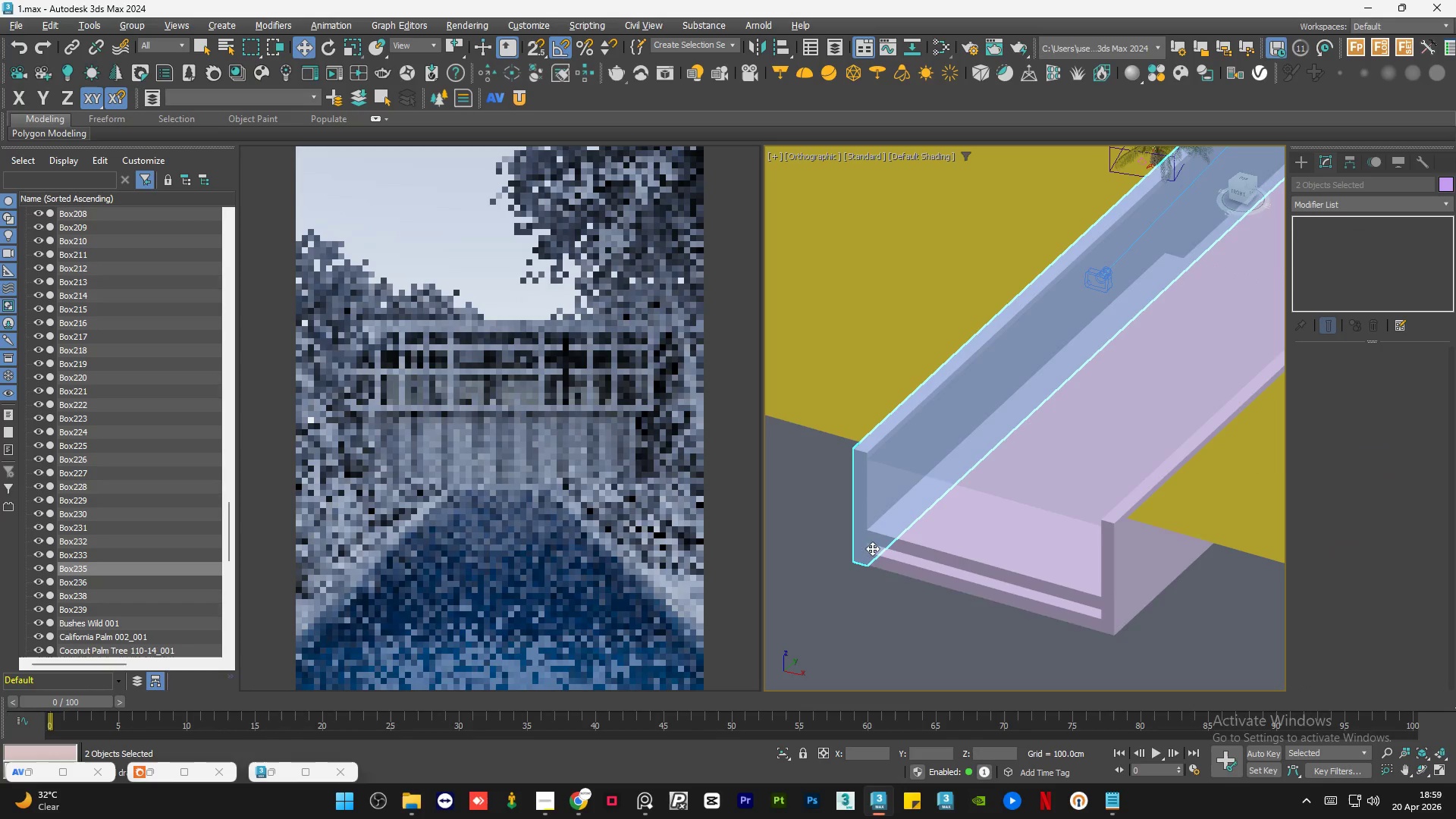 
hold_key(key=ControlLeft, duration=0.62)
left_click([894, 564])
 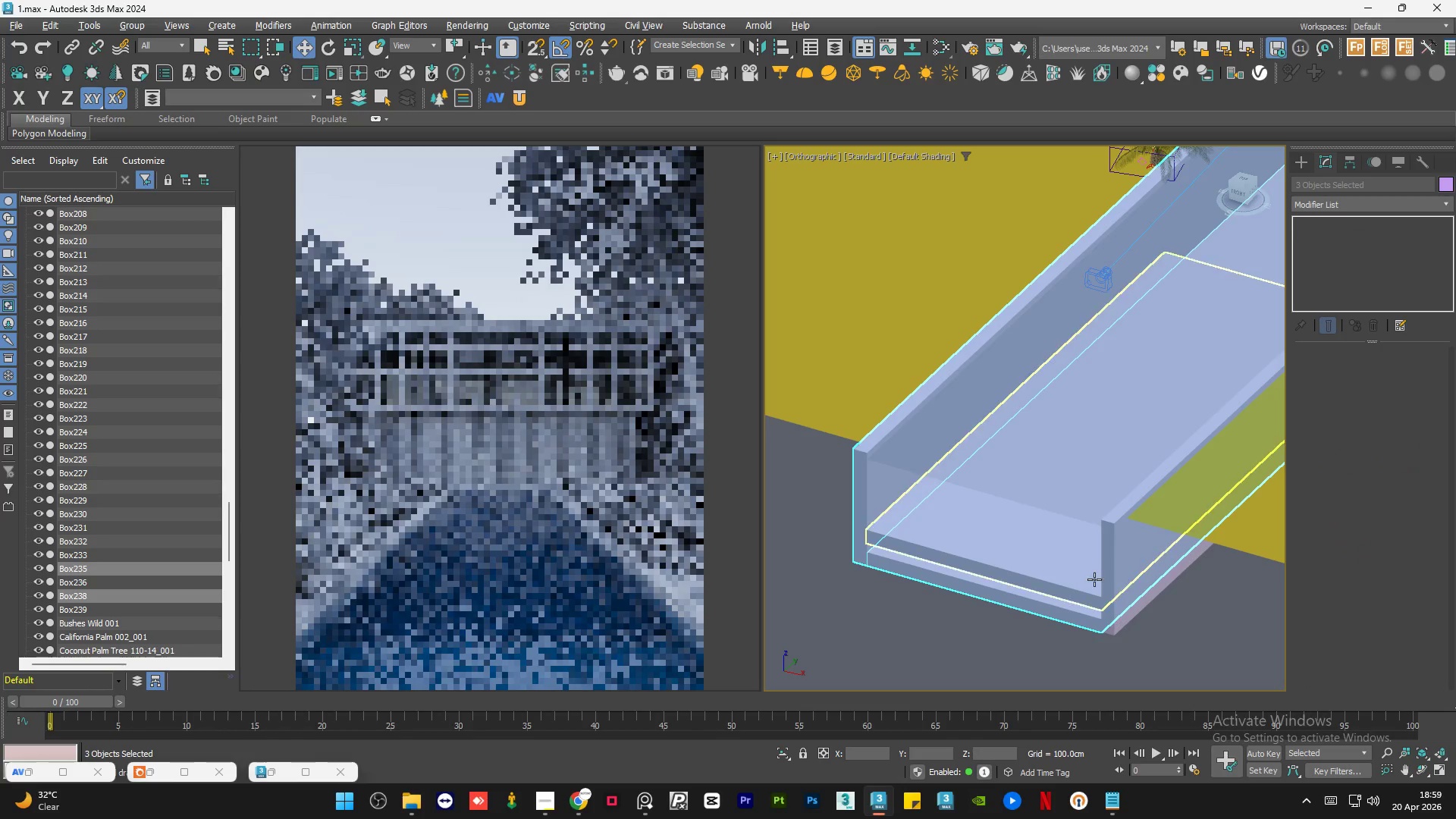 
hold_key(key=ControlLeft, duration=0.77)
left_click([1115, 579])
 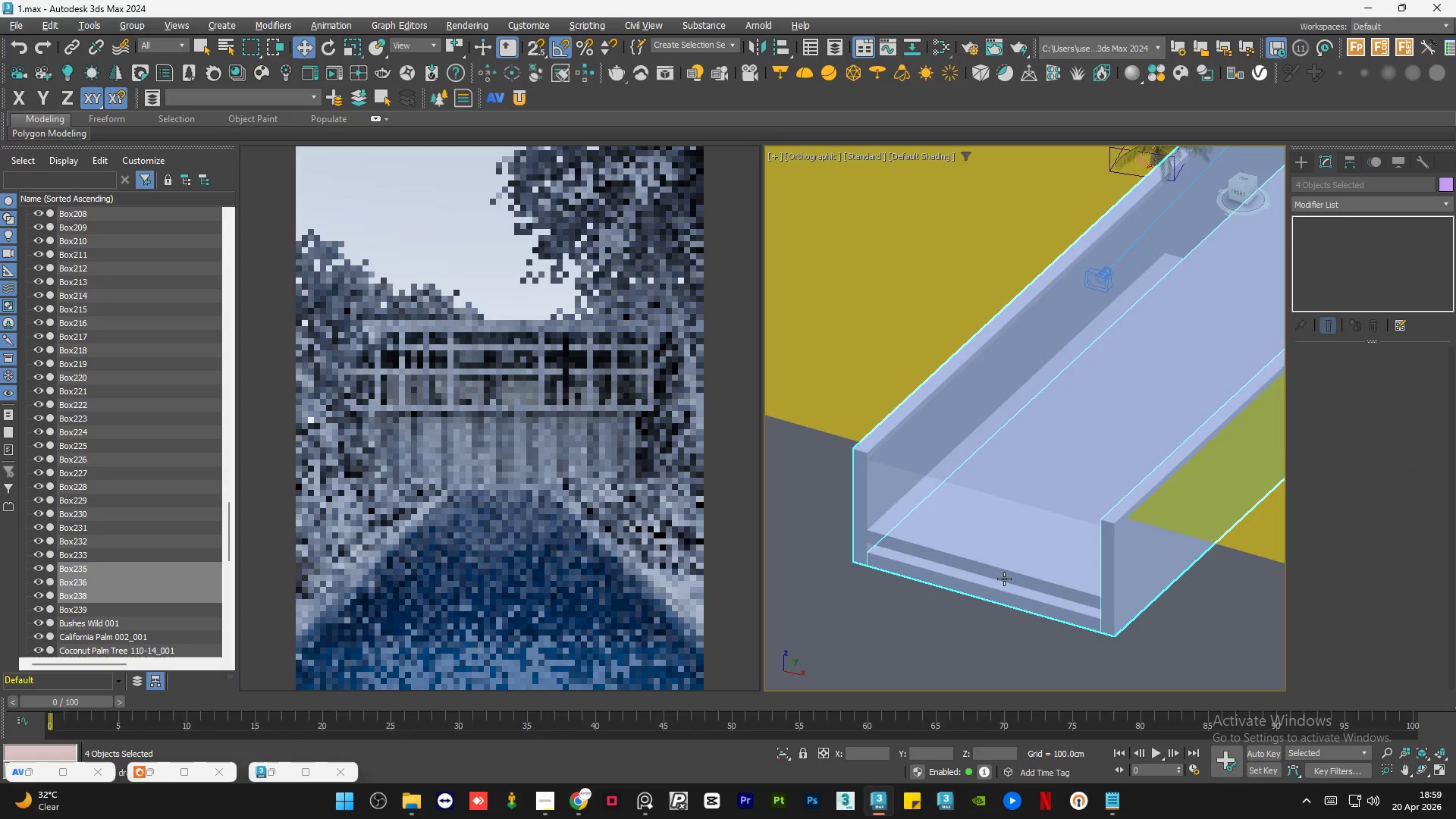 
hold_key(key=ControlLeft, duration=0.58)
left_click([981, 573])
 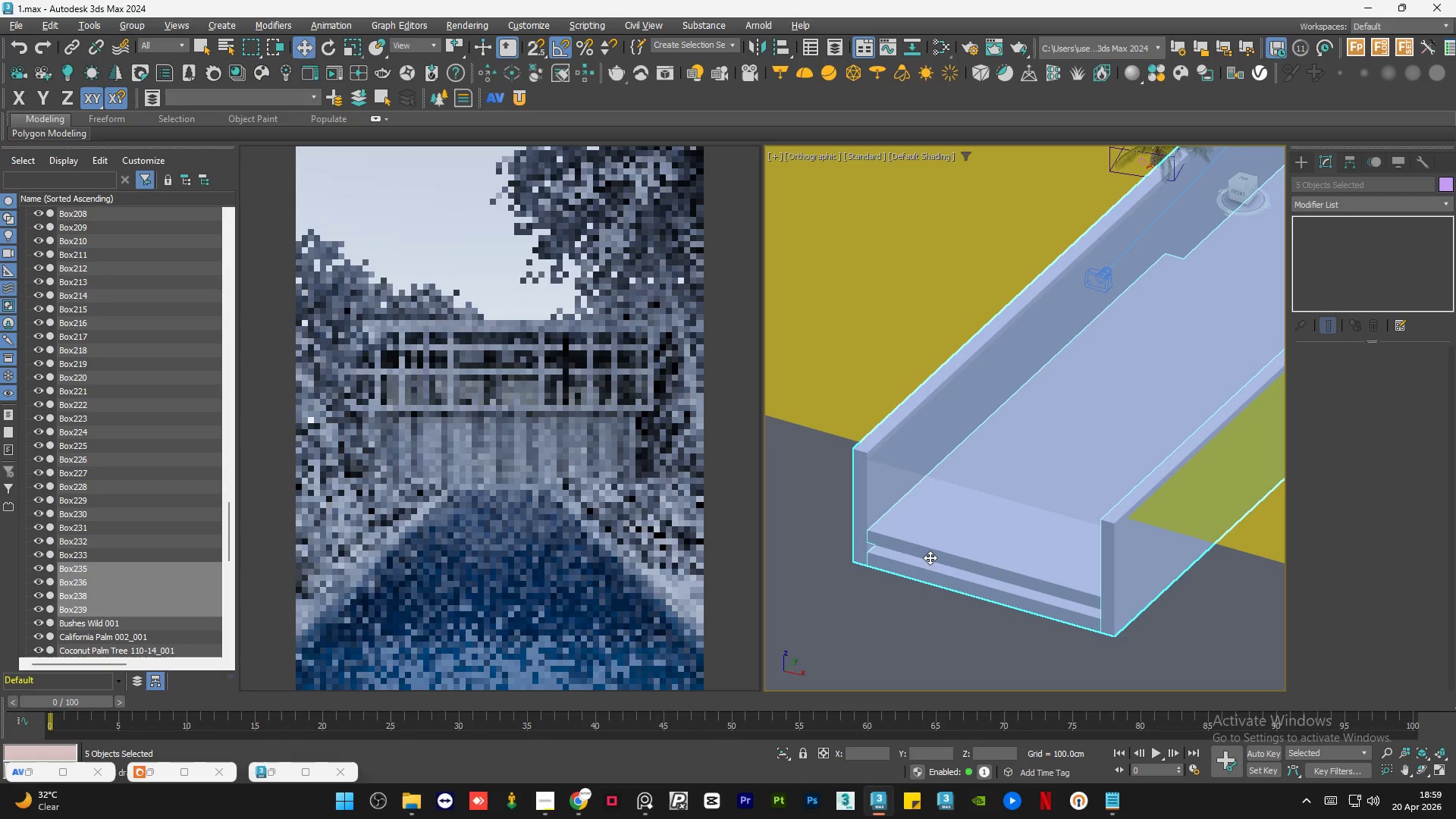 
scroll: coordinate [907, 550], scroll_direction: down, amount: 5.0
 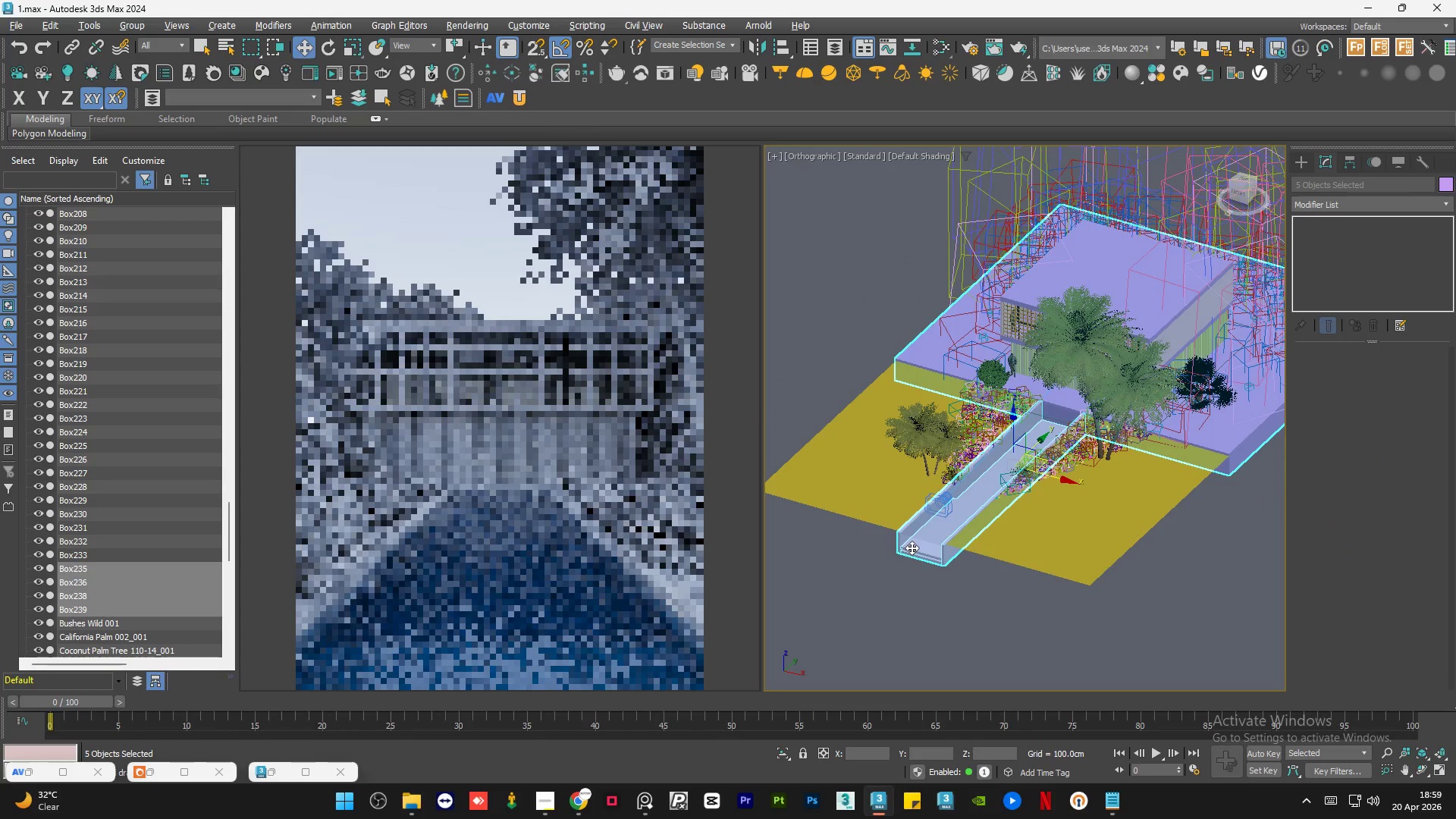 
scroll: coordinate [912, 548], scroll_direction: up, amount: 4.0
 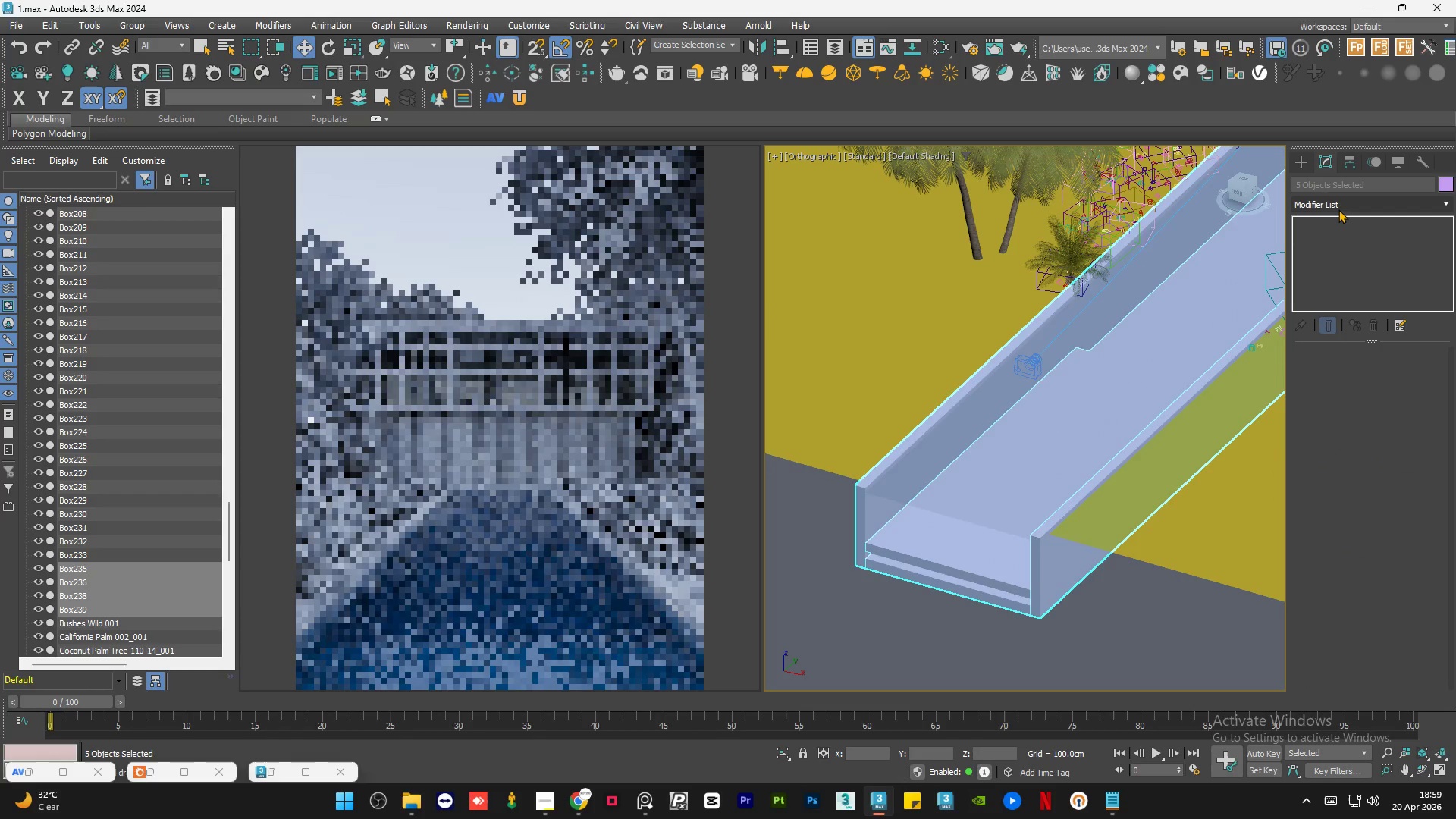 
left_click([1338, 209])
 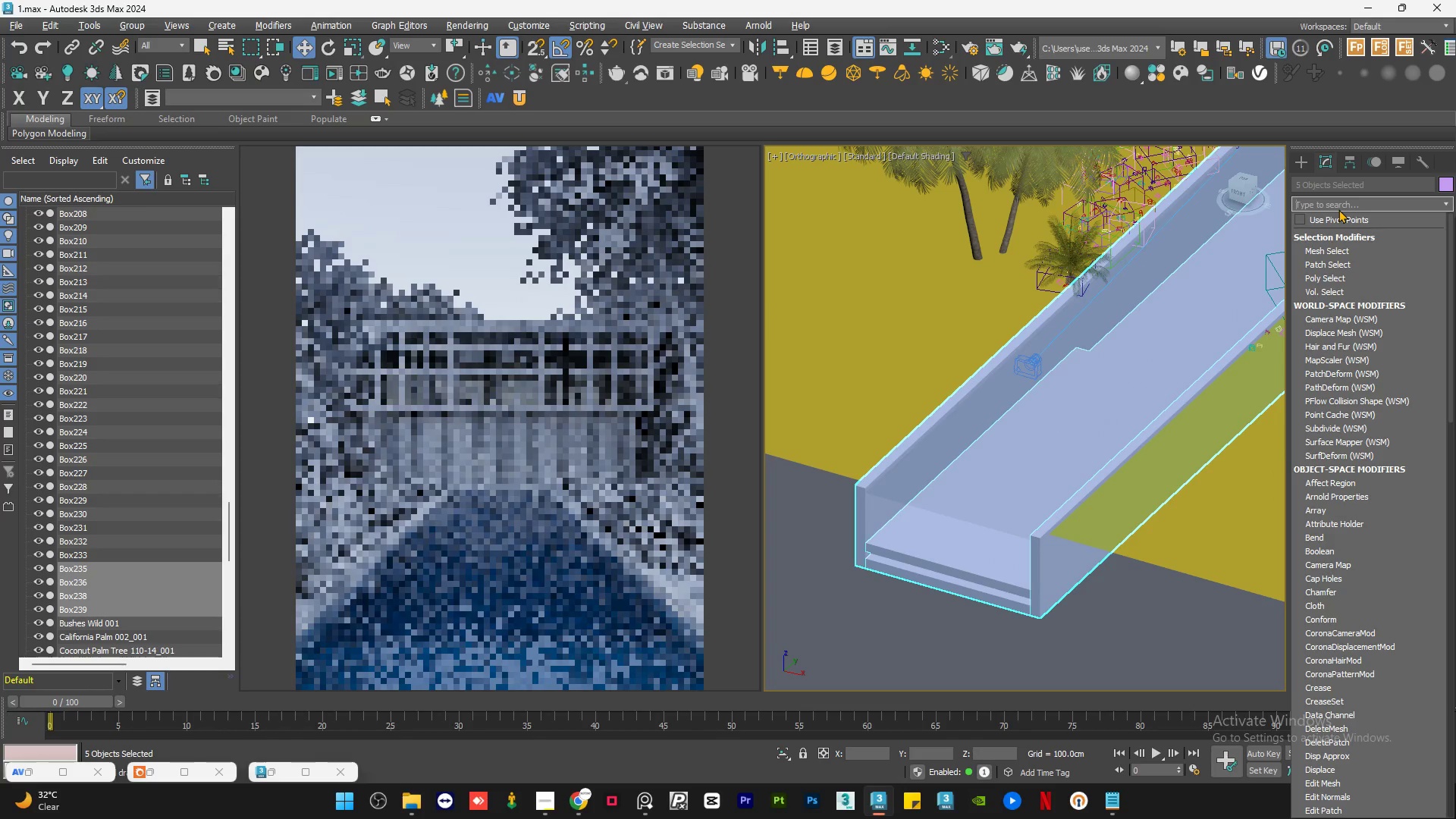 
type(ch)
 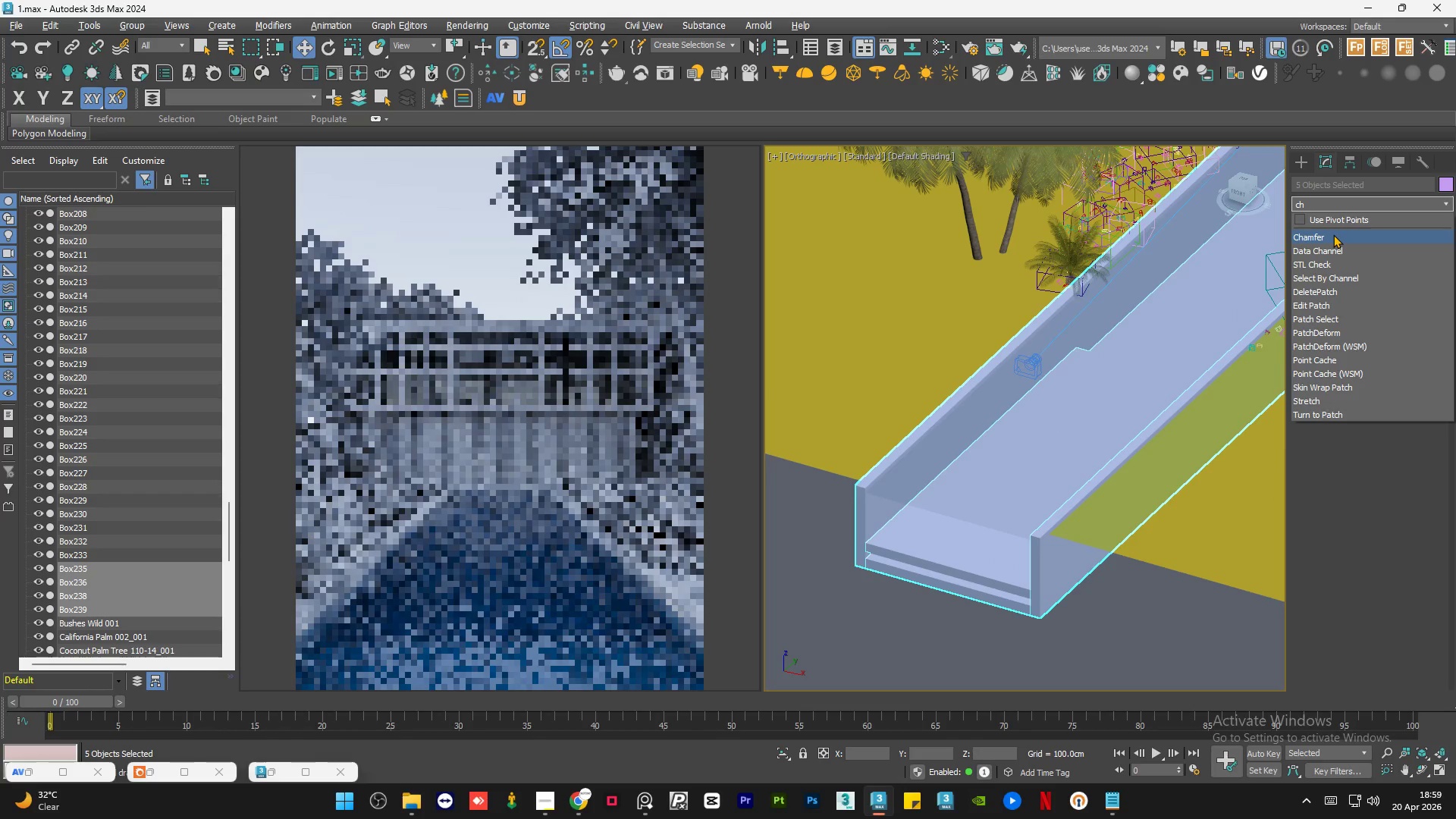 
left_click([1333, 234])
 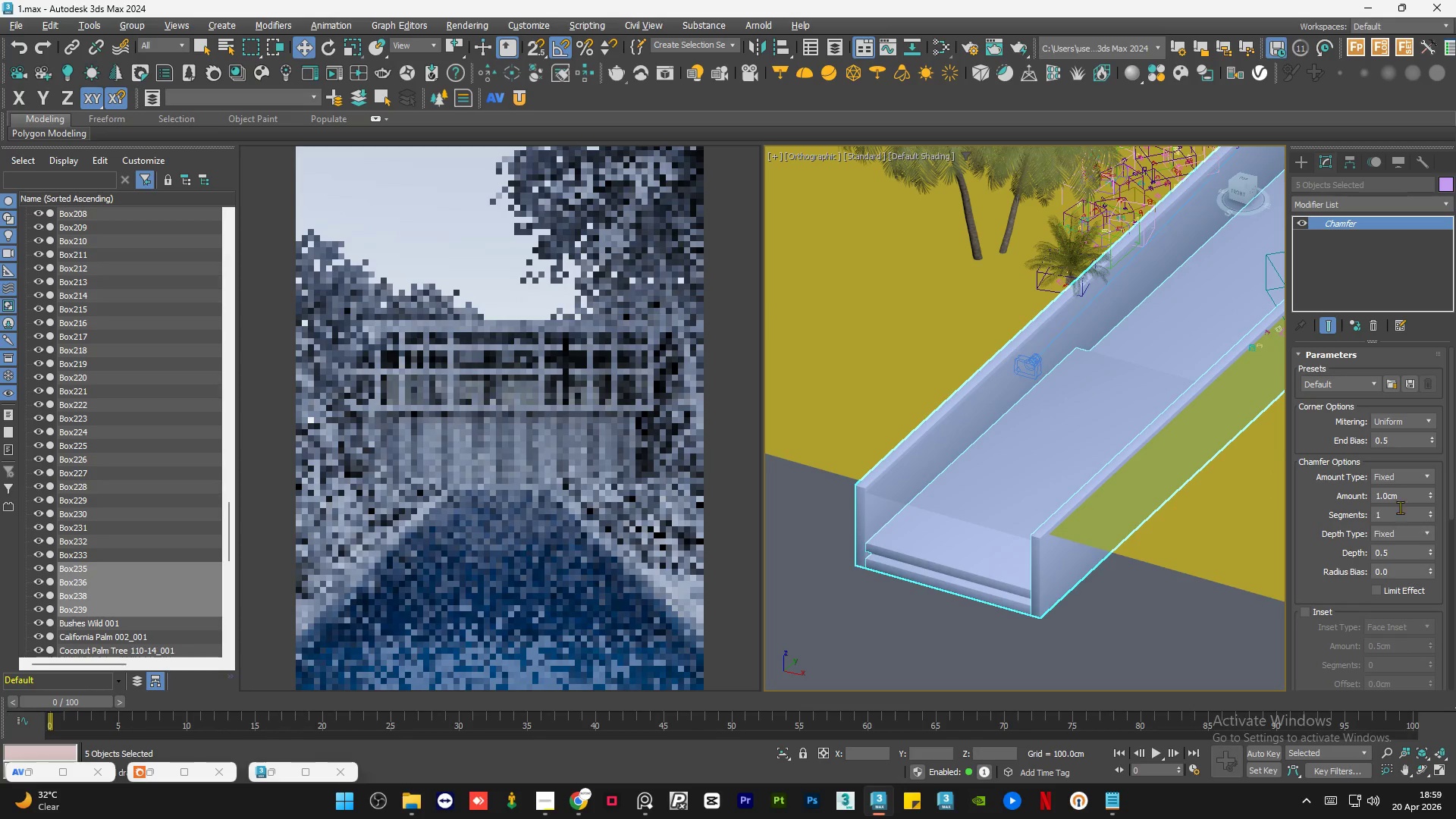 
double_click([1405, 498])
 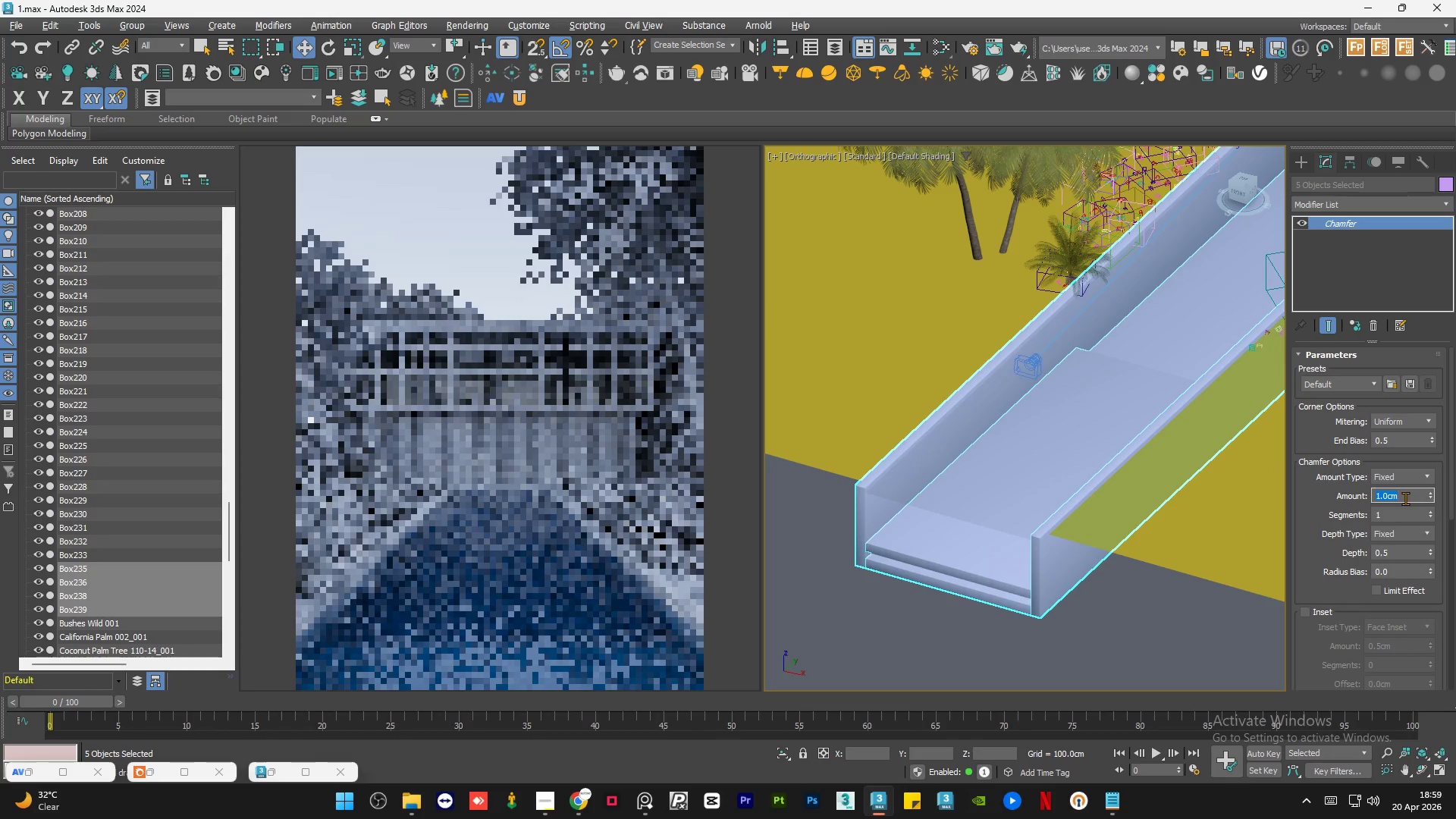 
key(NumpadDecimal)
 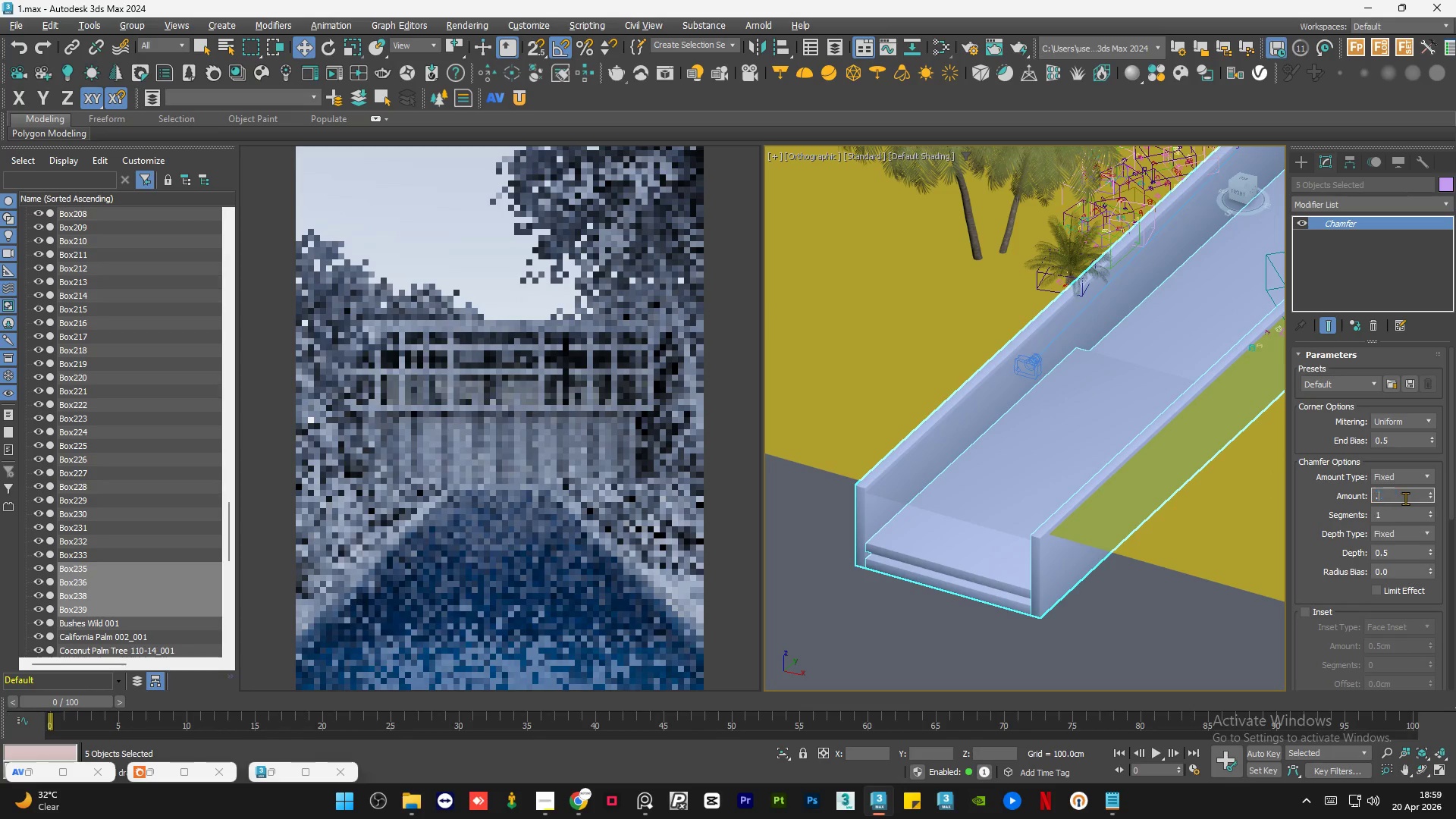 
key(Numpad5)
 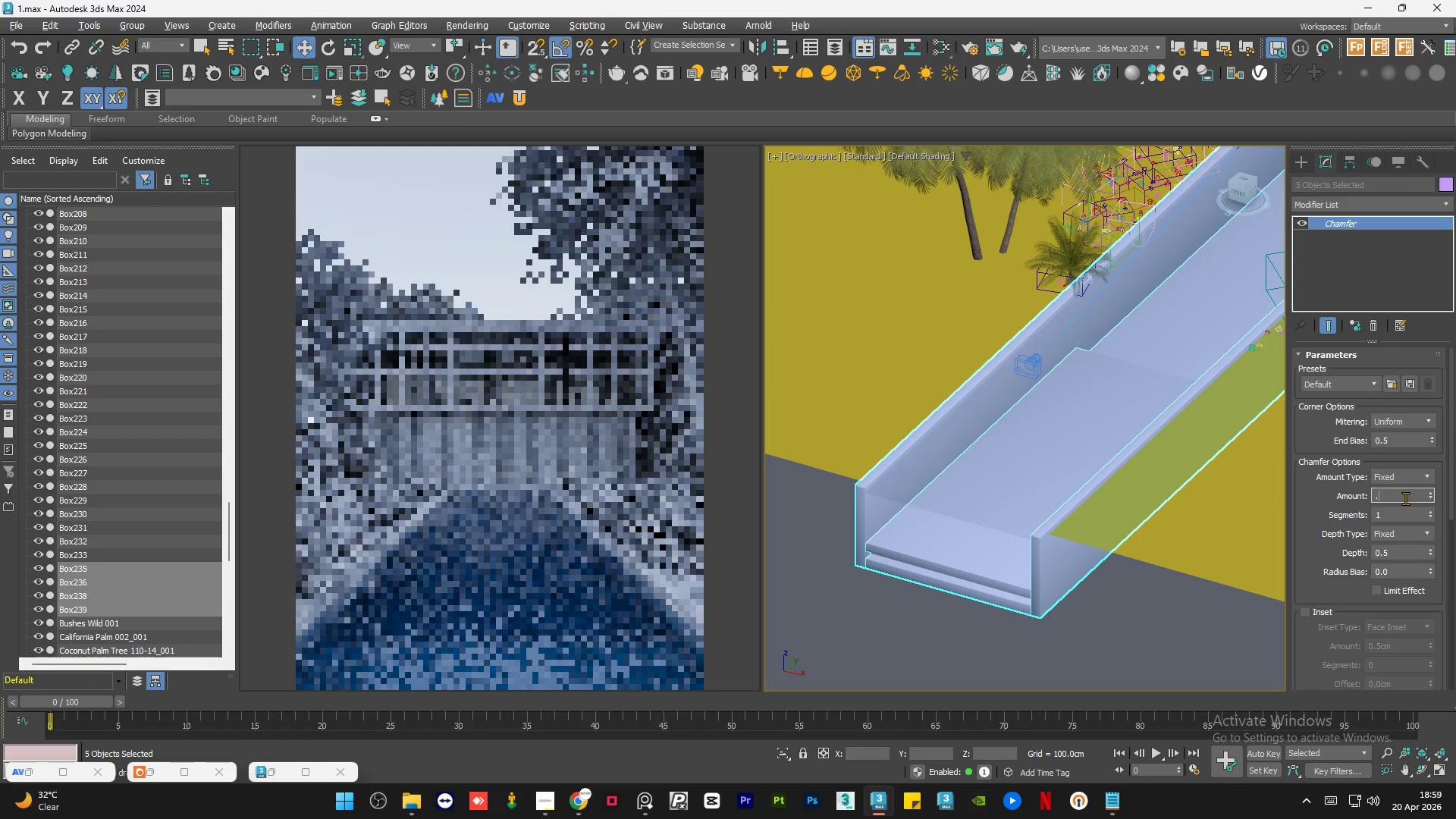 
key(NumpadEnter)
 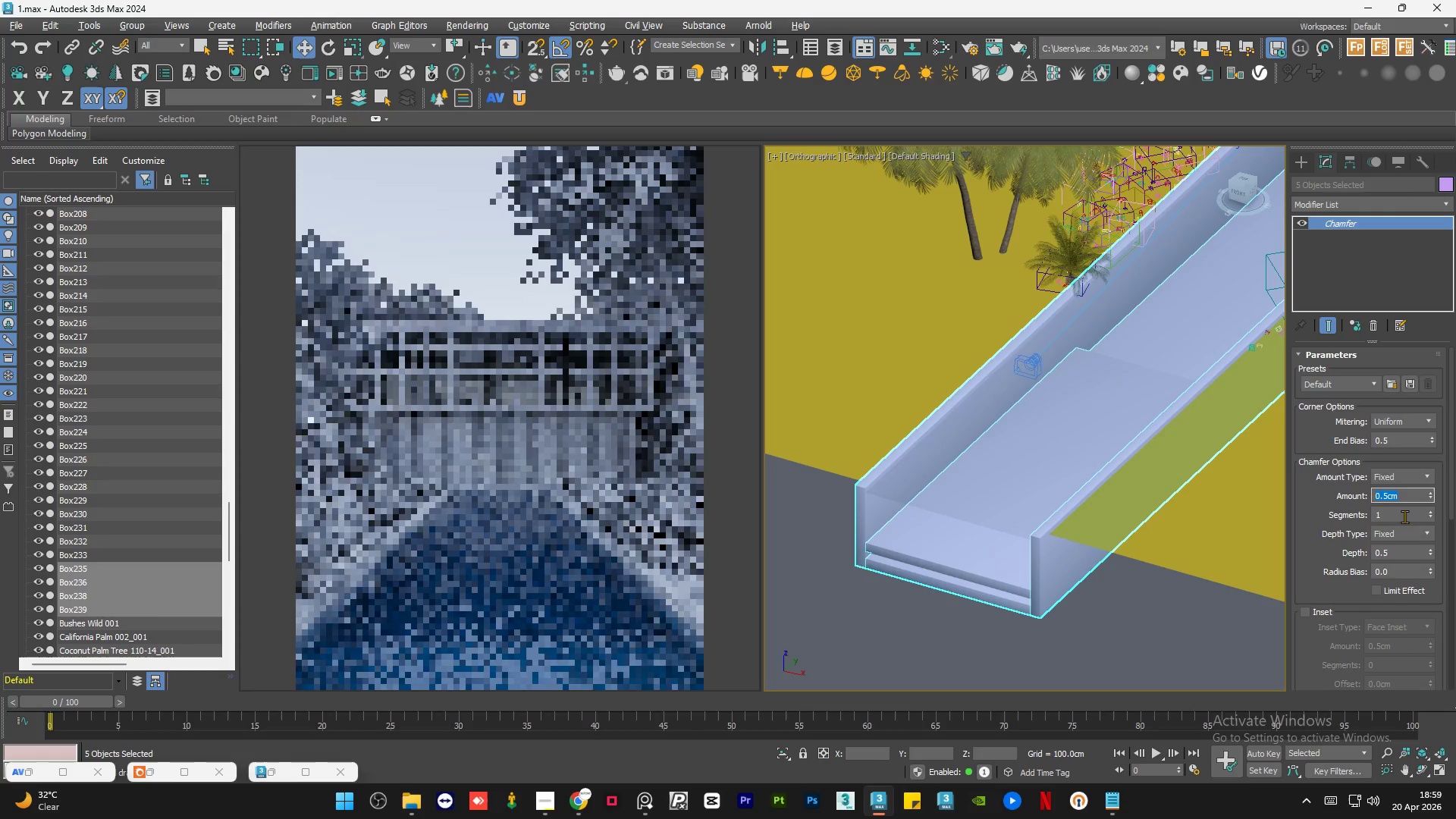 
double_click([1404, 516])
 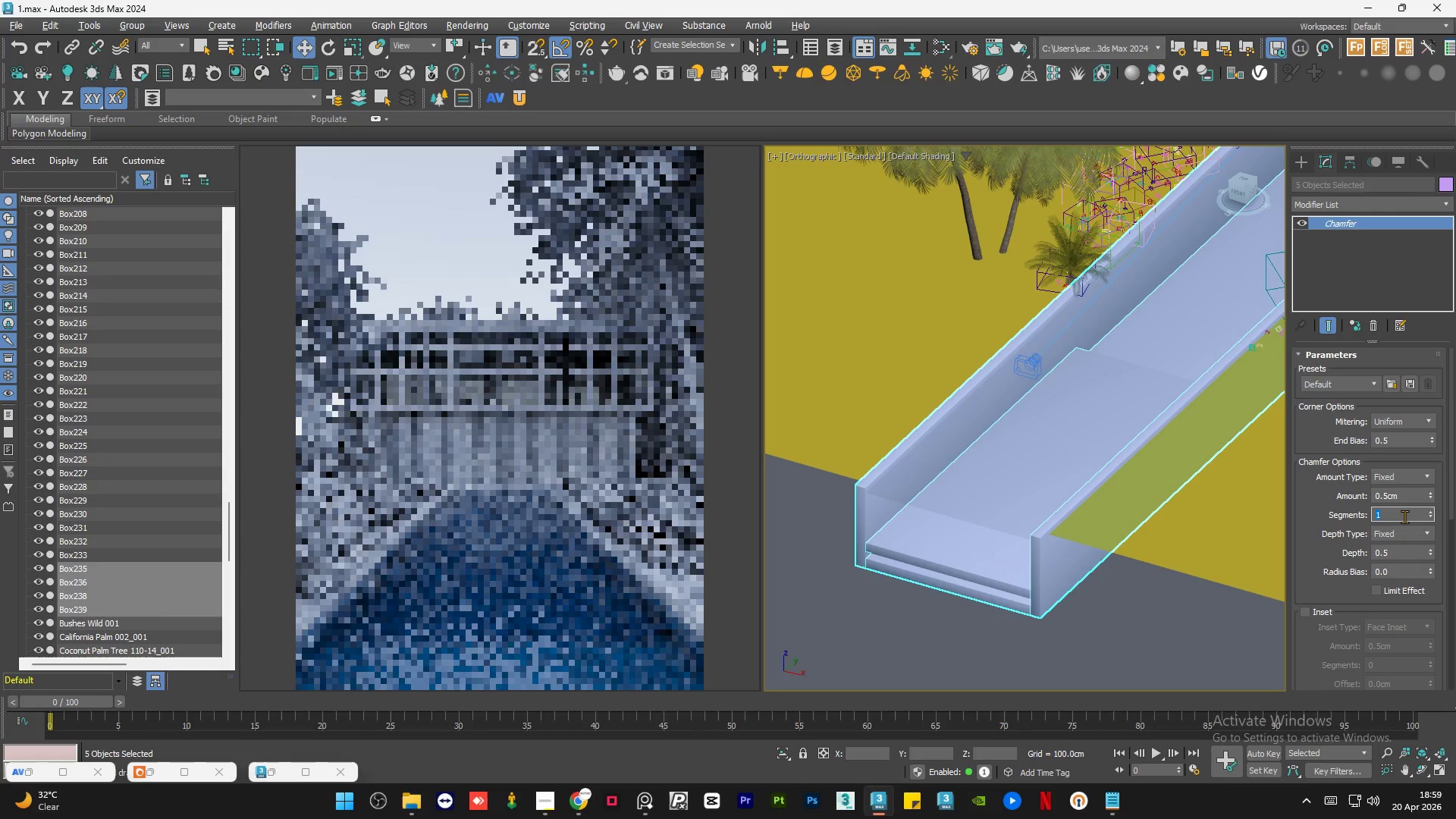 
key(Numpad3)
 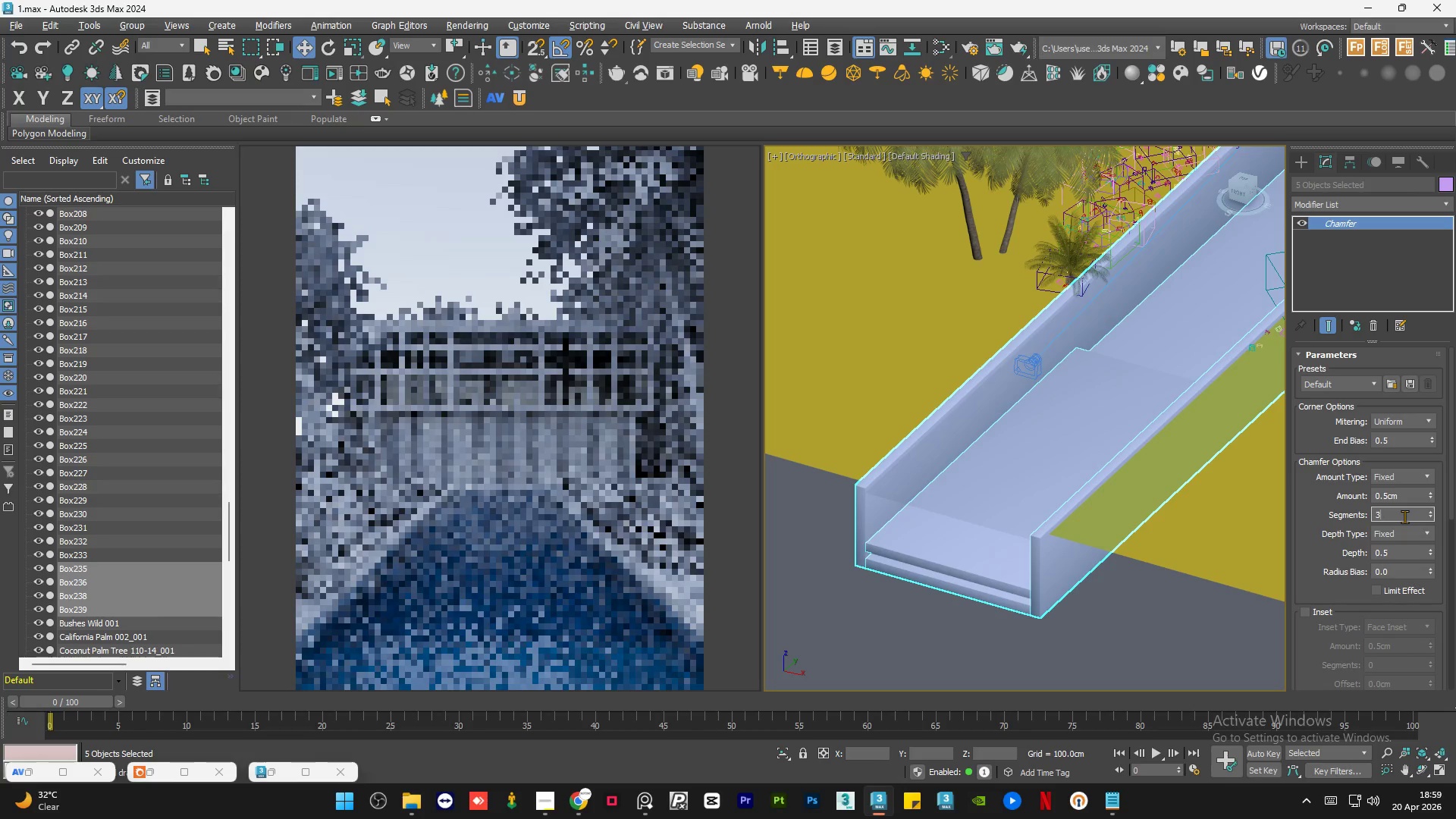 
key(NumpadEnter)
 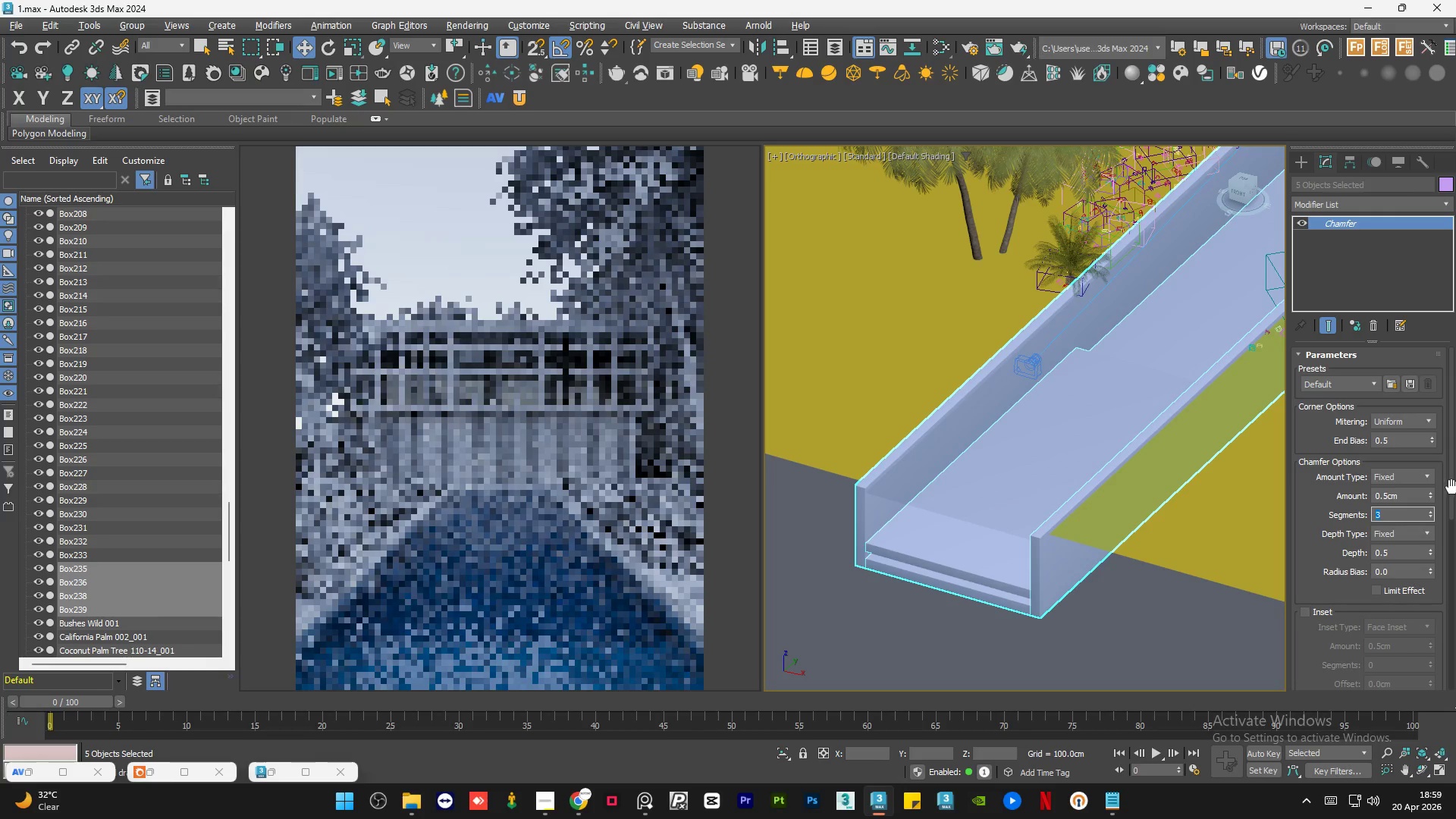 
left_click_drag(start_coordinate=[1452, 488], to_coordinate=[1455, 705])
 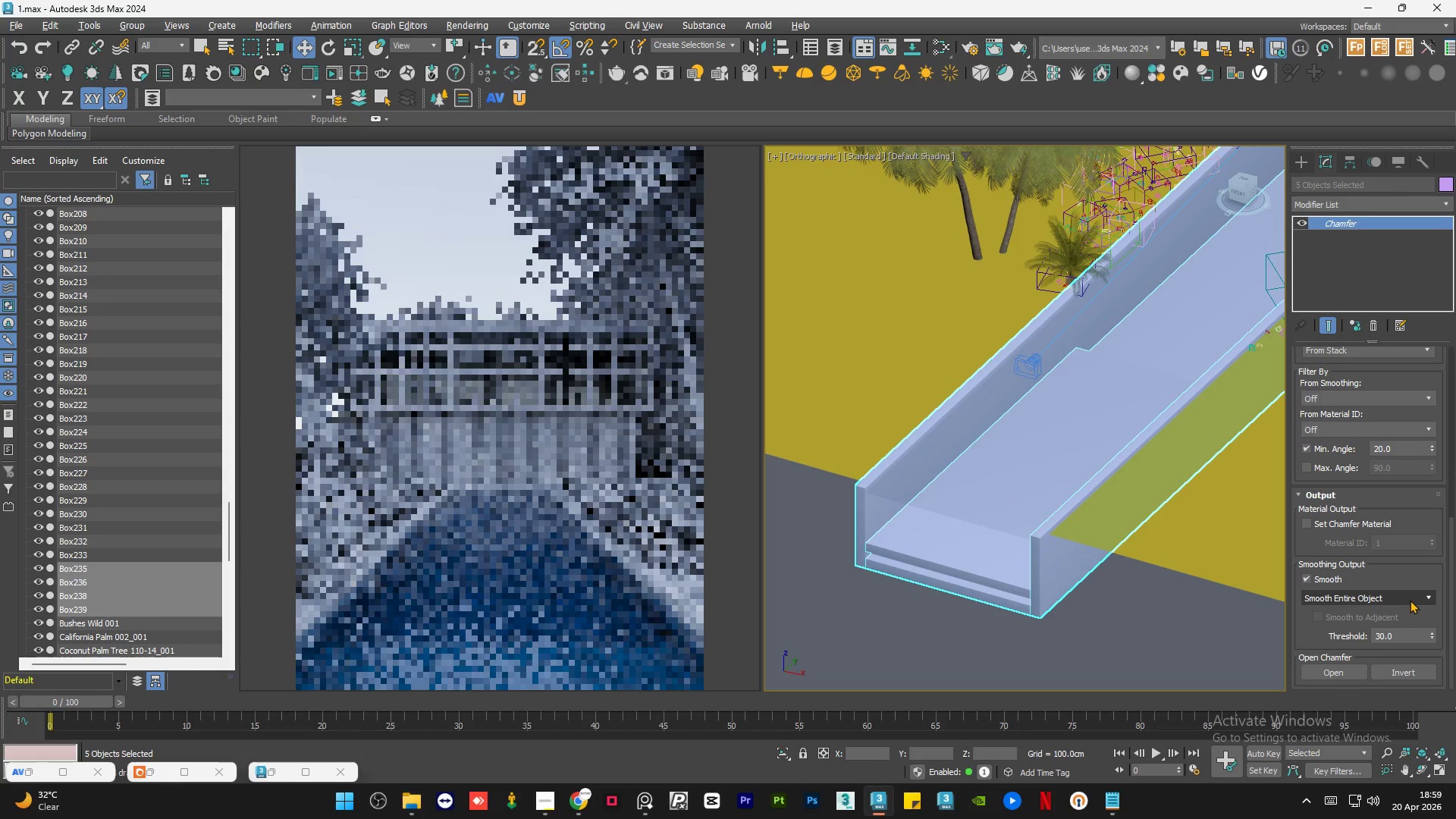 
left_click([1410, 595])
 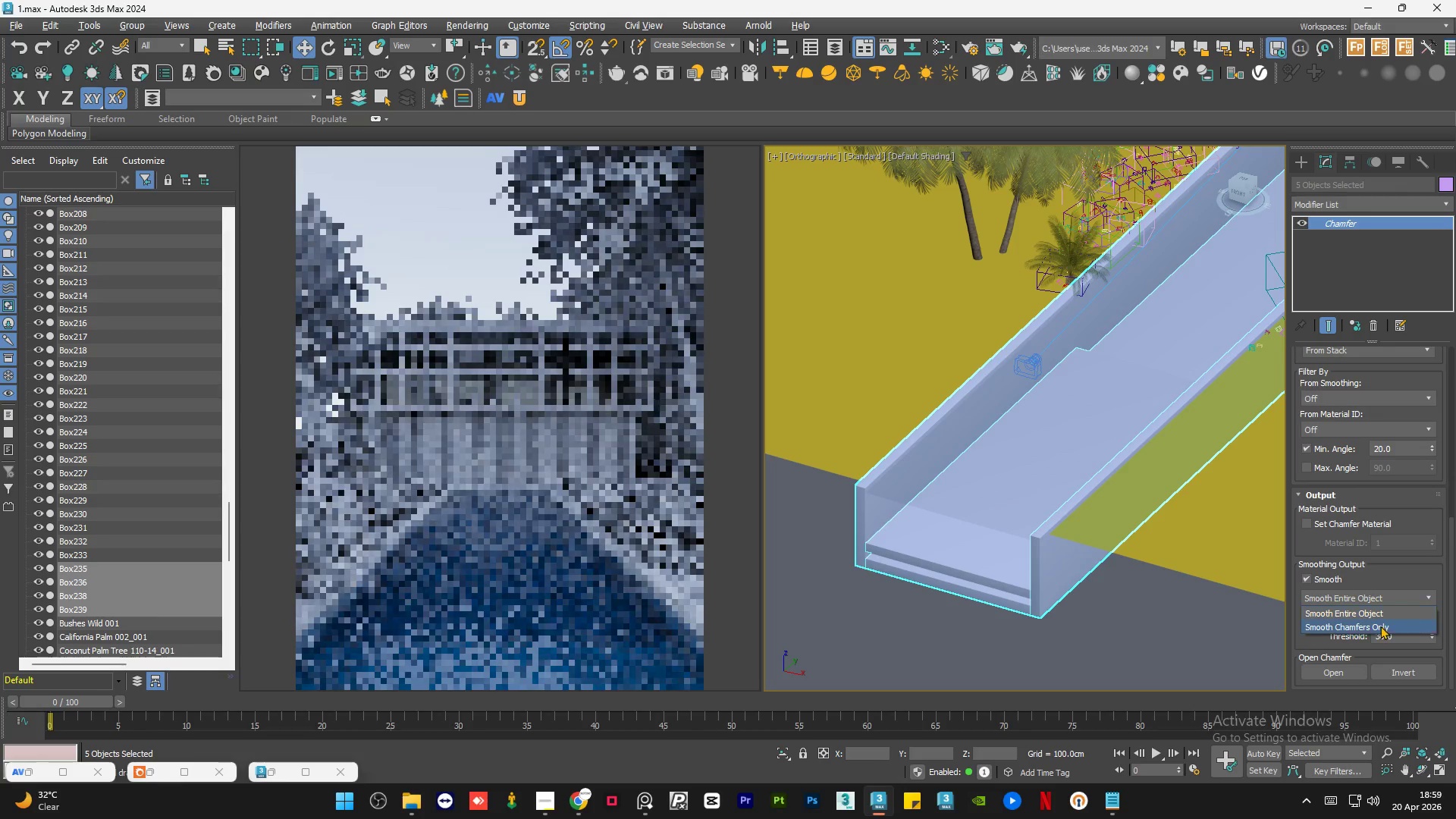 
left_click([1380, 626])
 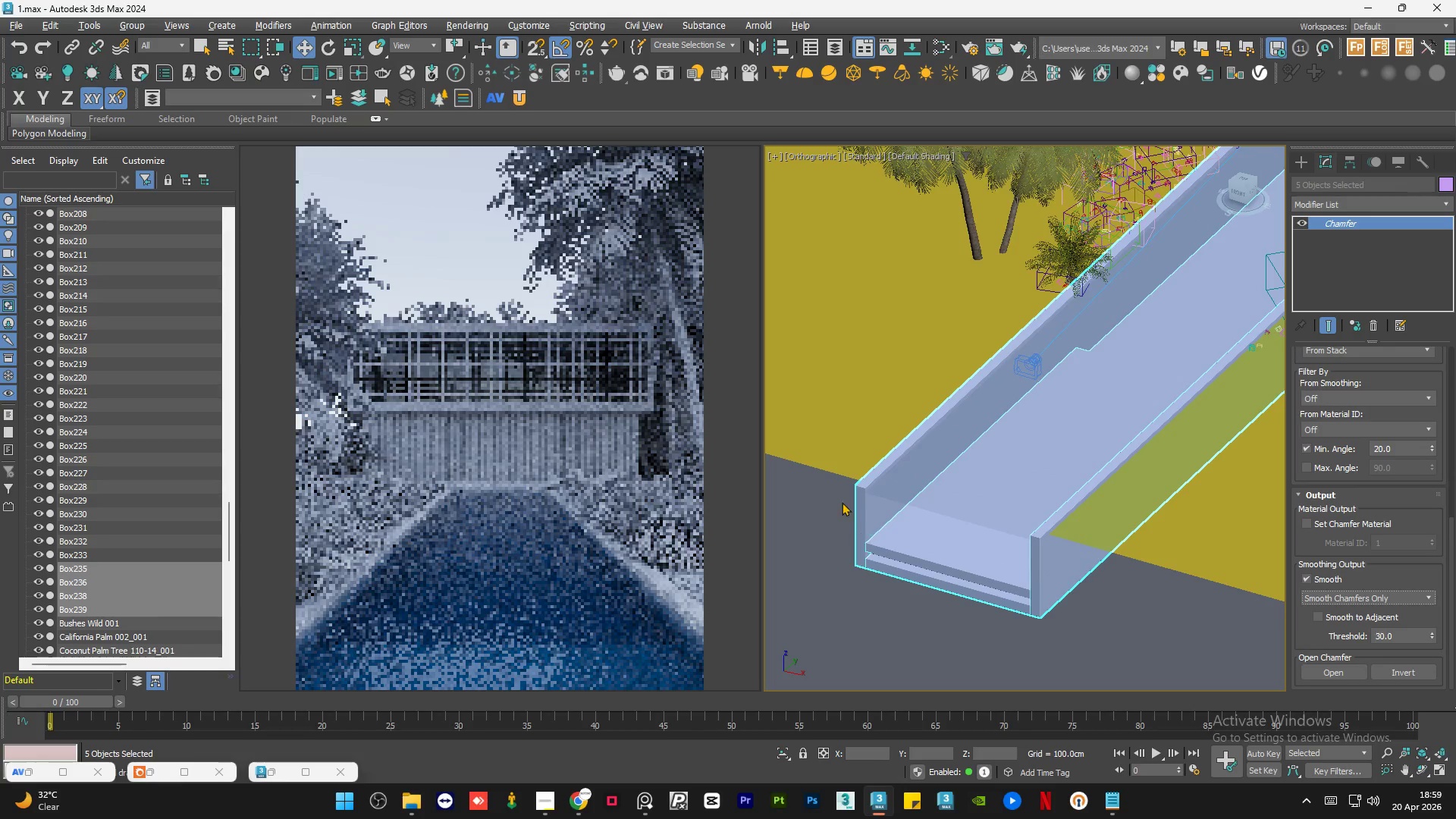 
scroll: coordinate [1076, 570], scroll_direction: up, amount: 10.0
 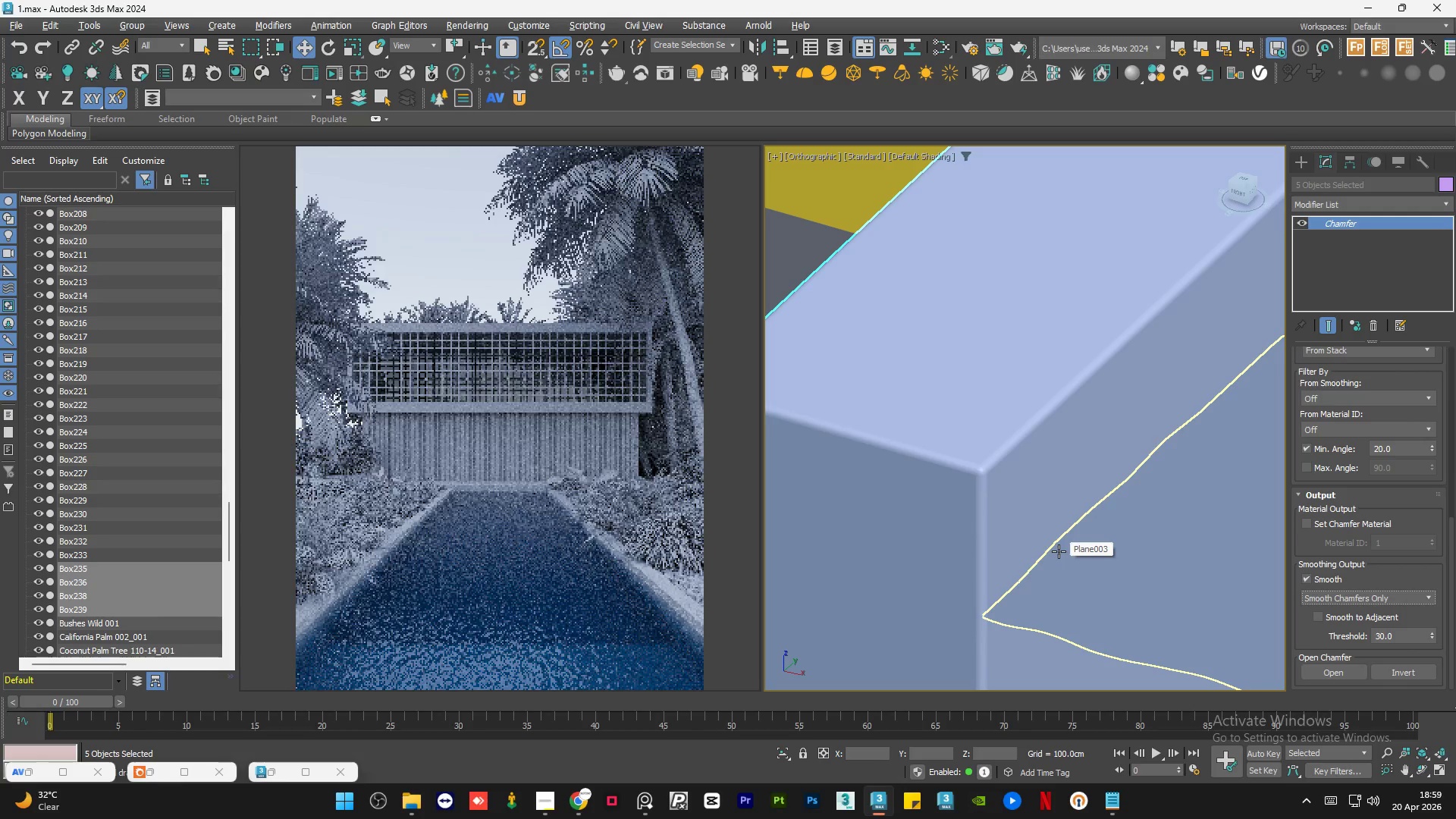 
wait(12.85)
 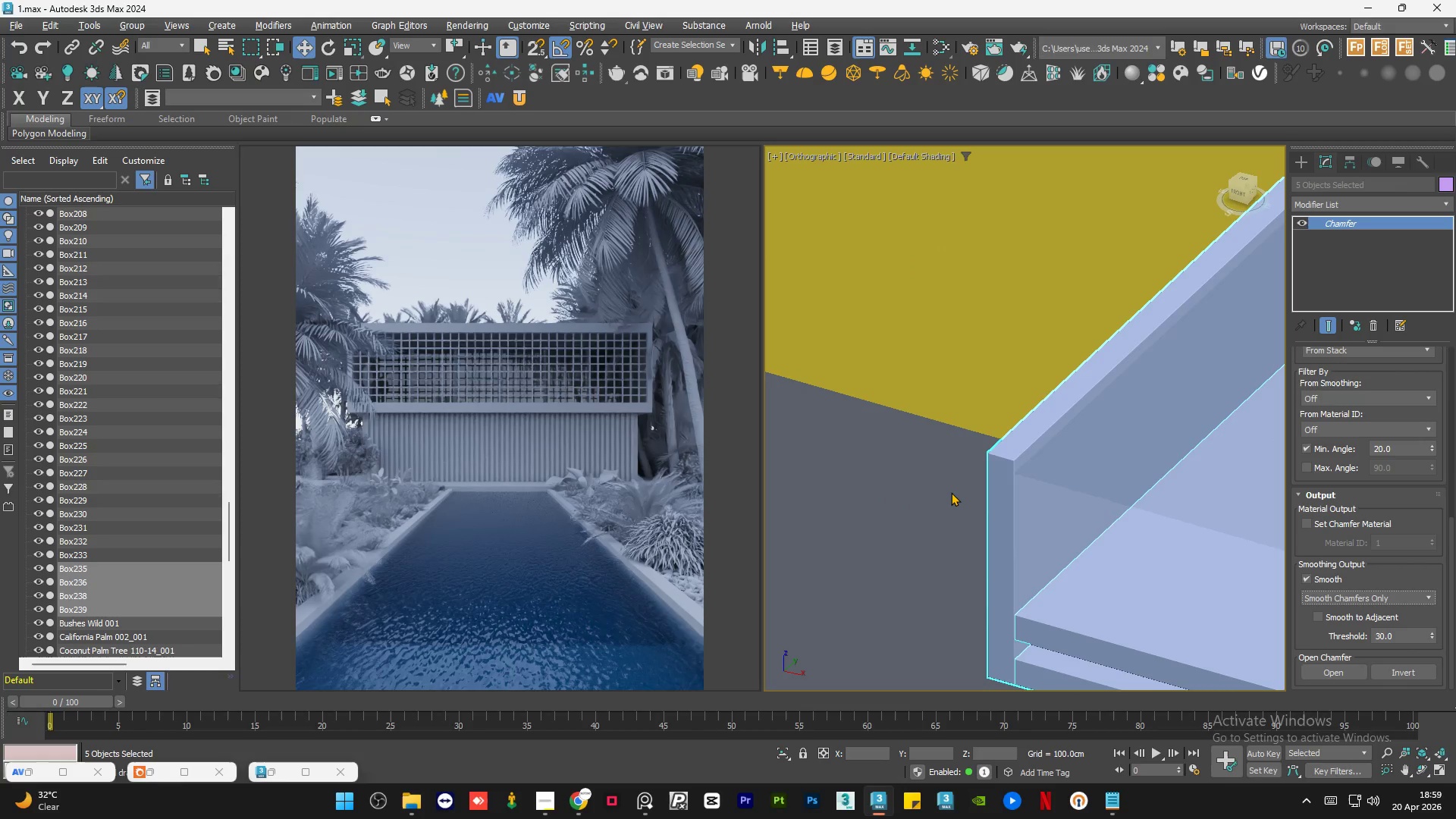 
left_click([946, 495])
 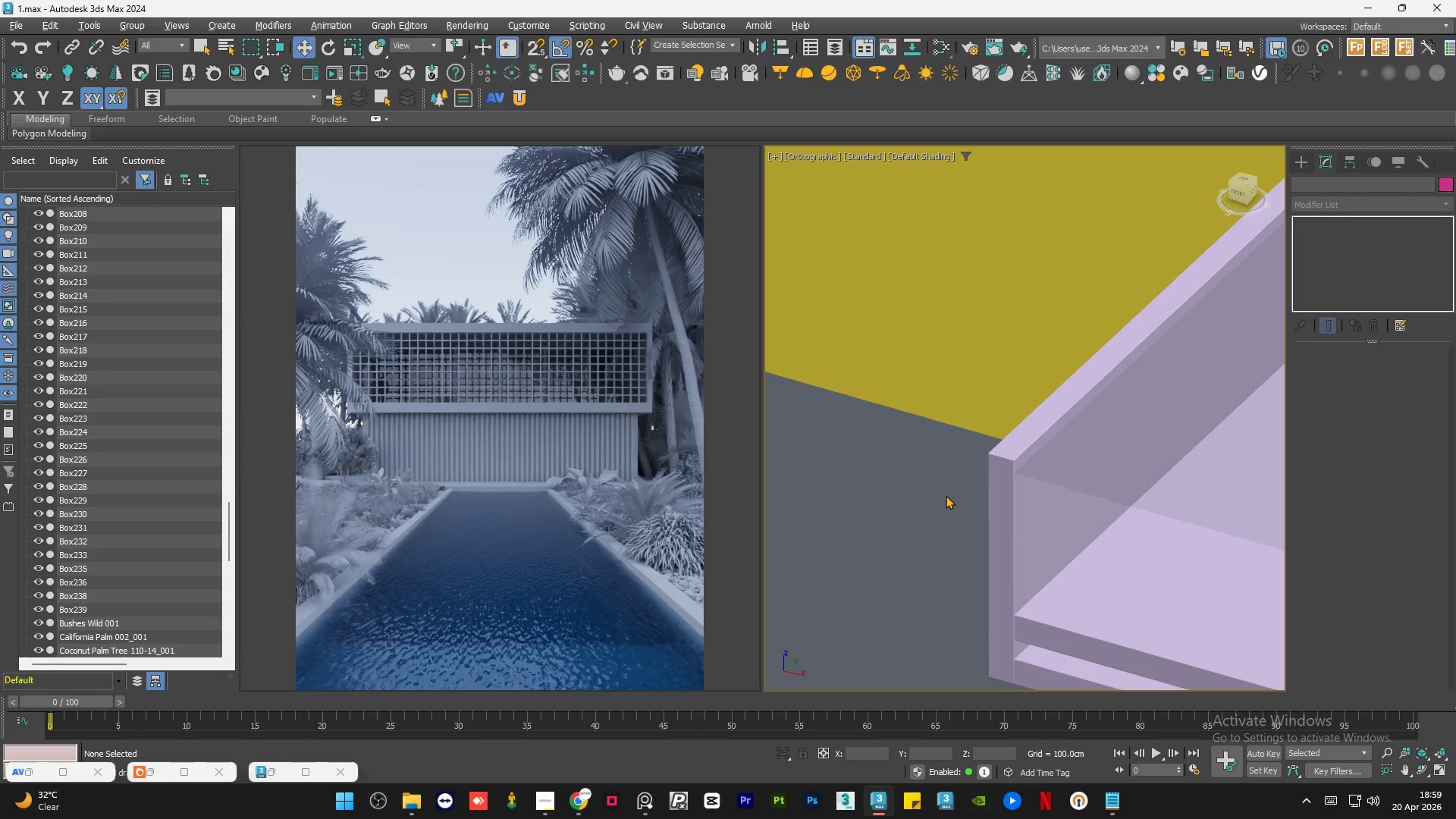 
scroll: coordinate [1006, 470], scroll_direction: down, amount: 8.0
 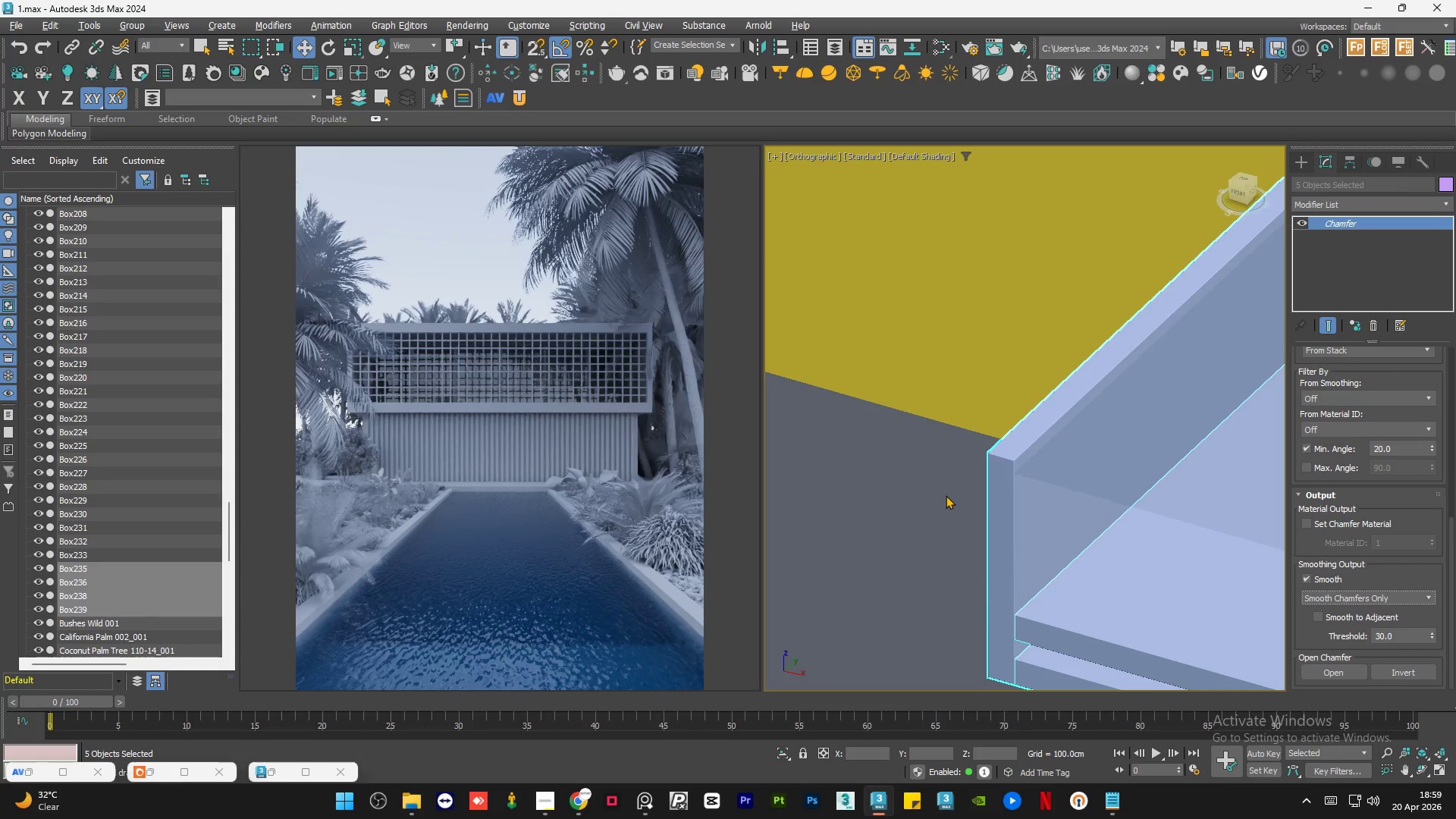 
key(MediaTrackNext)
 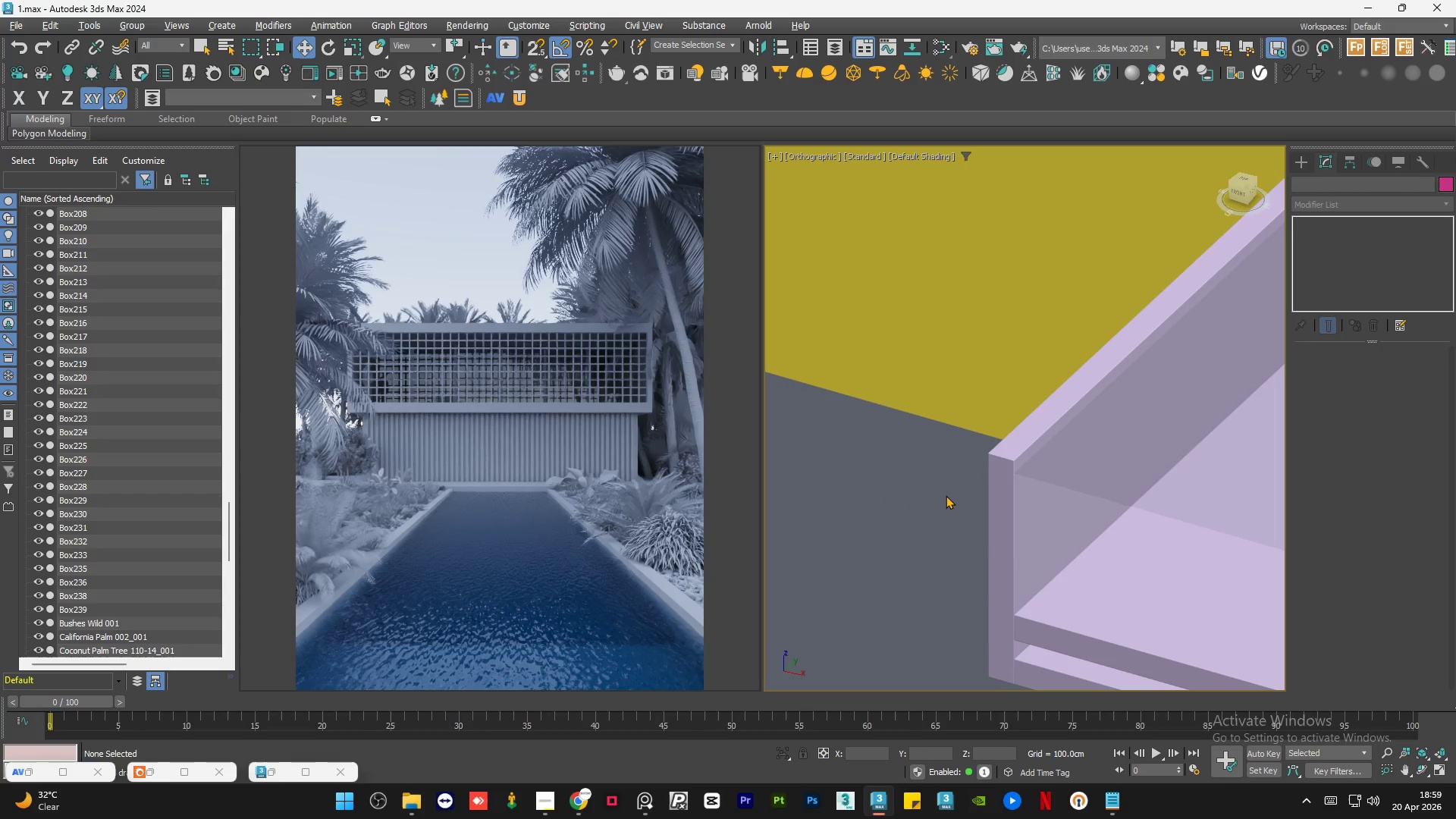 
key(MediaTrackNext)
 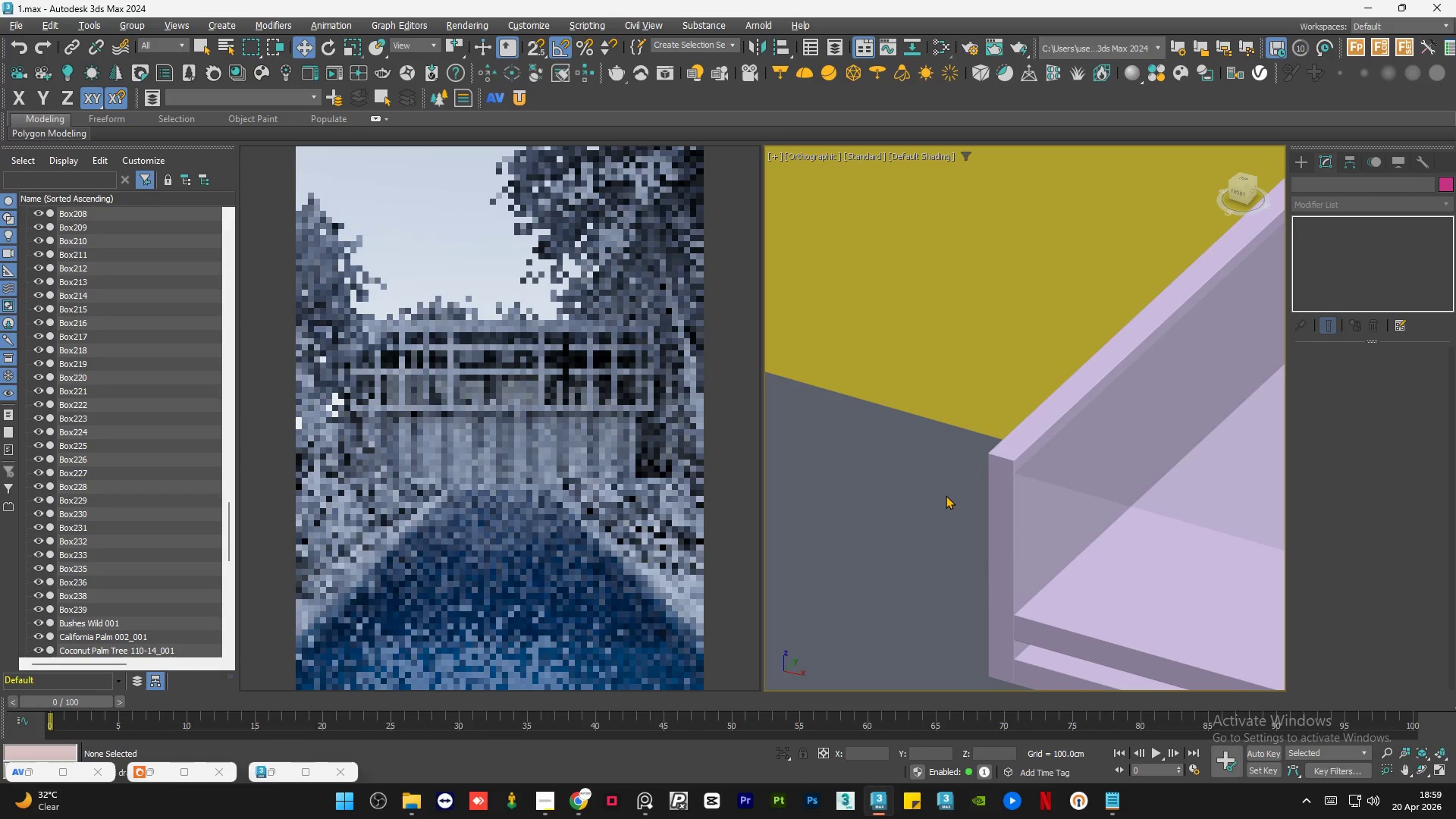 
left_click([946, 495])
 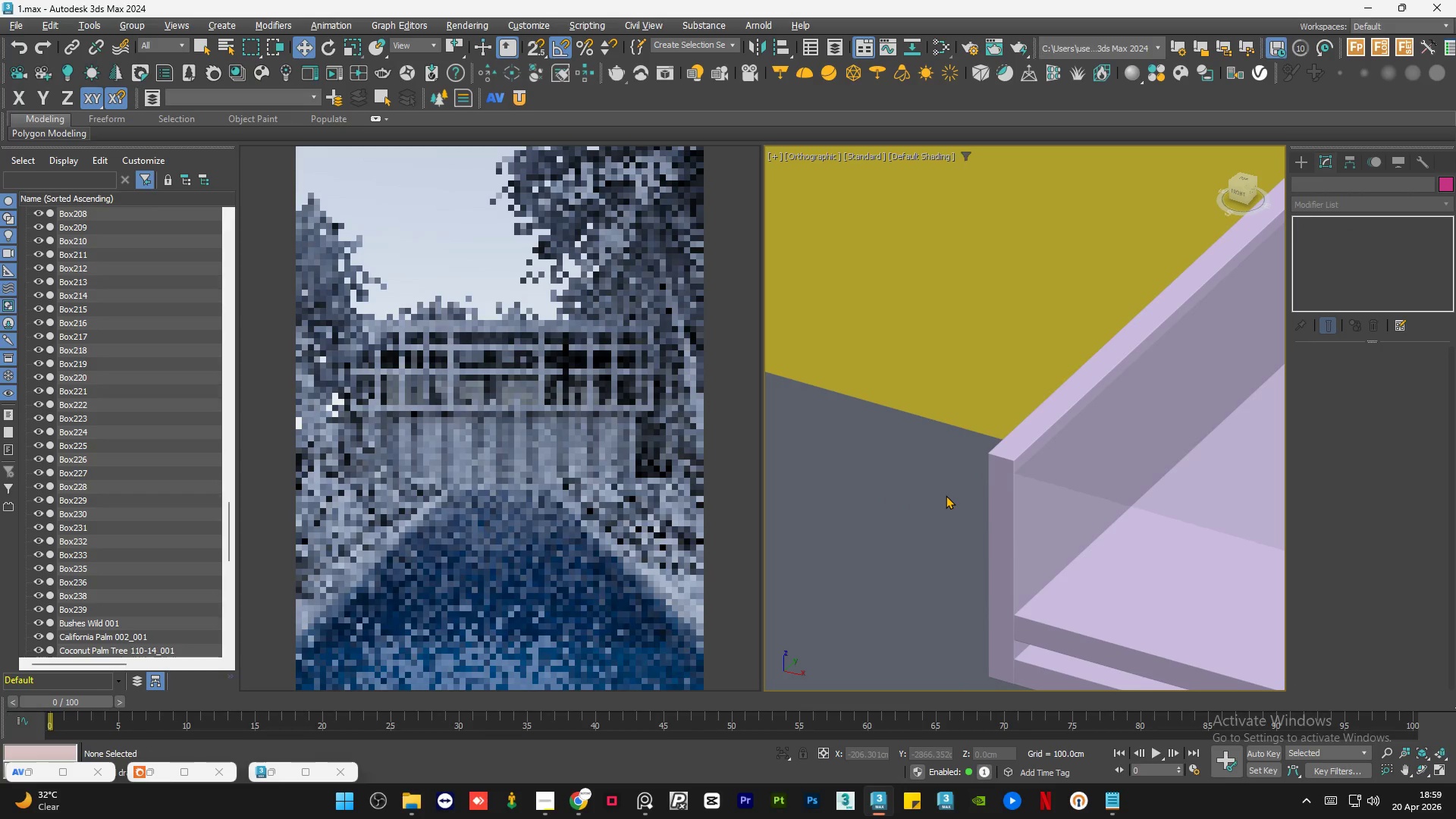 
key(MediaTrackNext)
 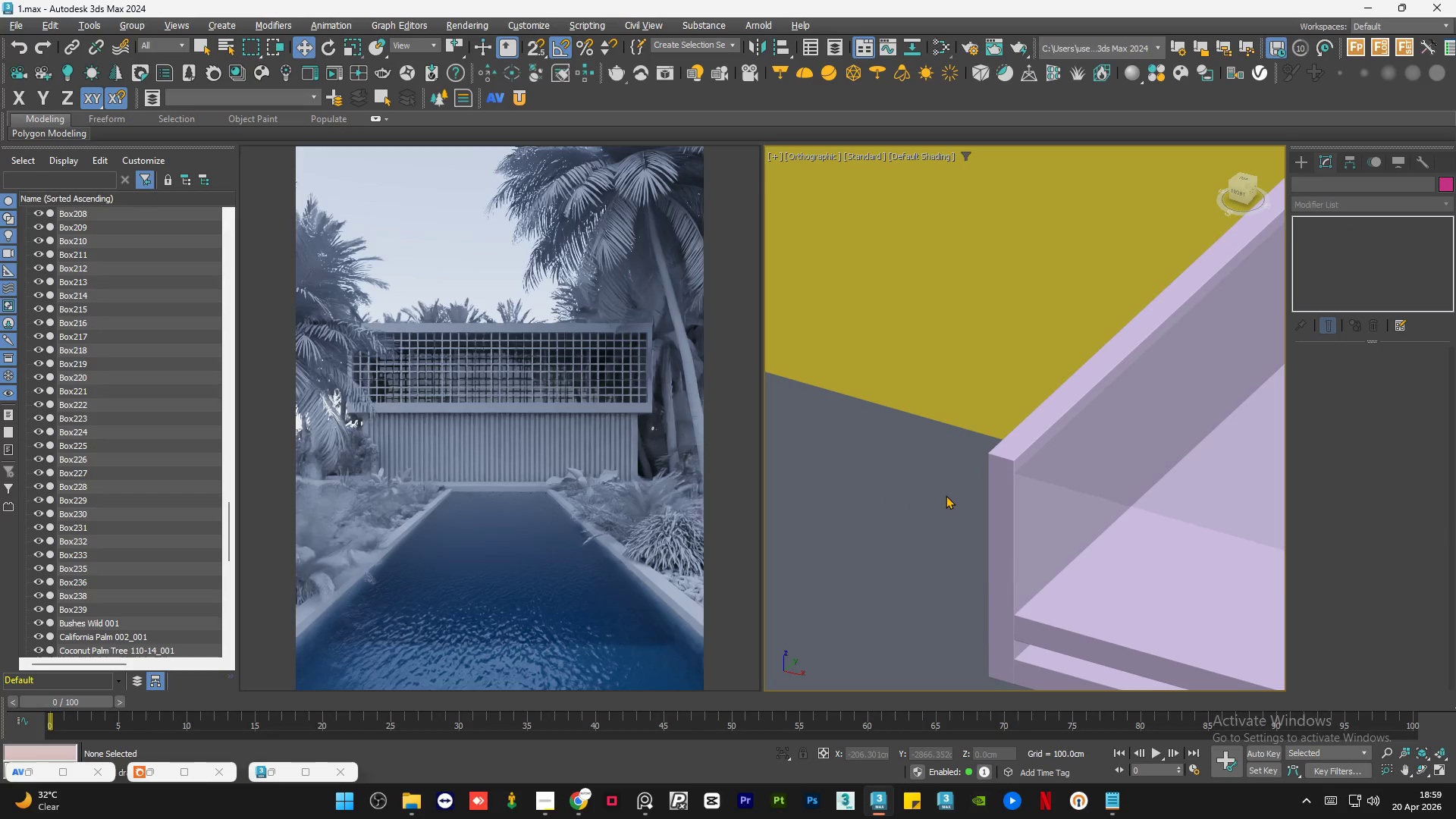 
key(MediaTrackPrevious)
 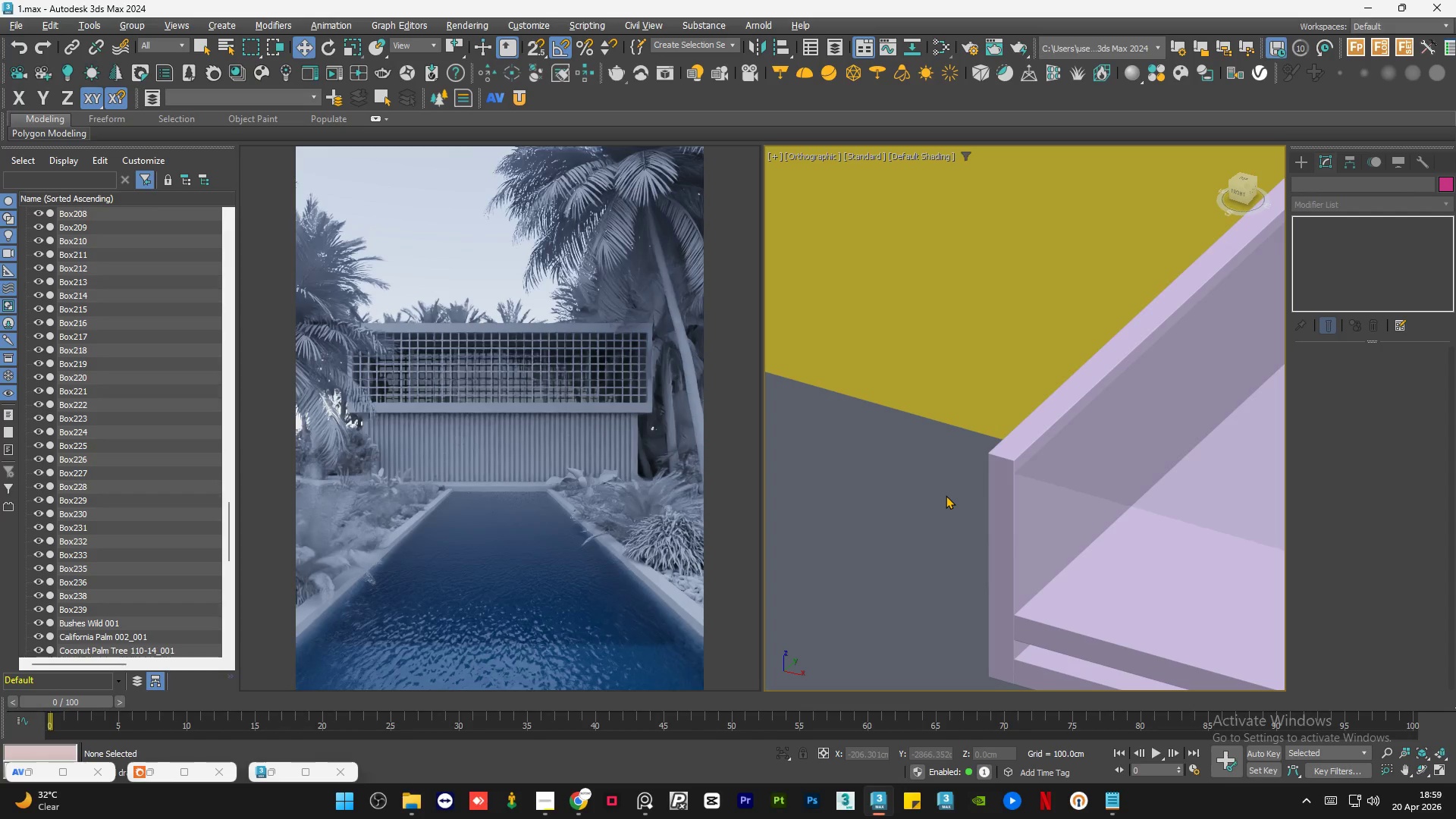 
left_click([946, 495])
 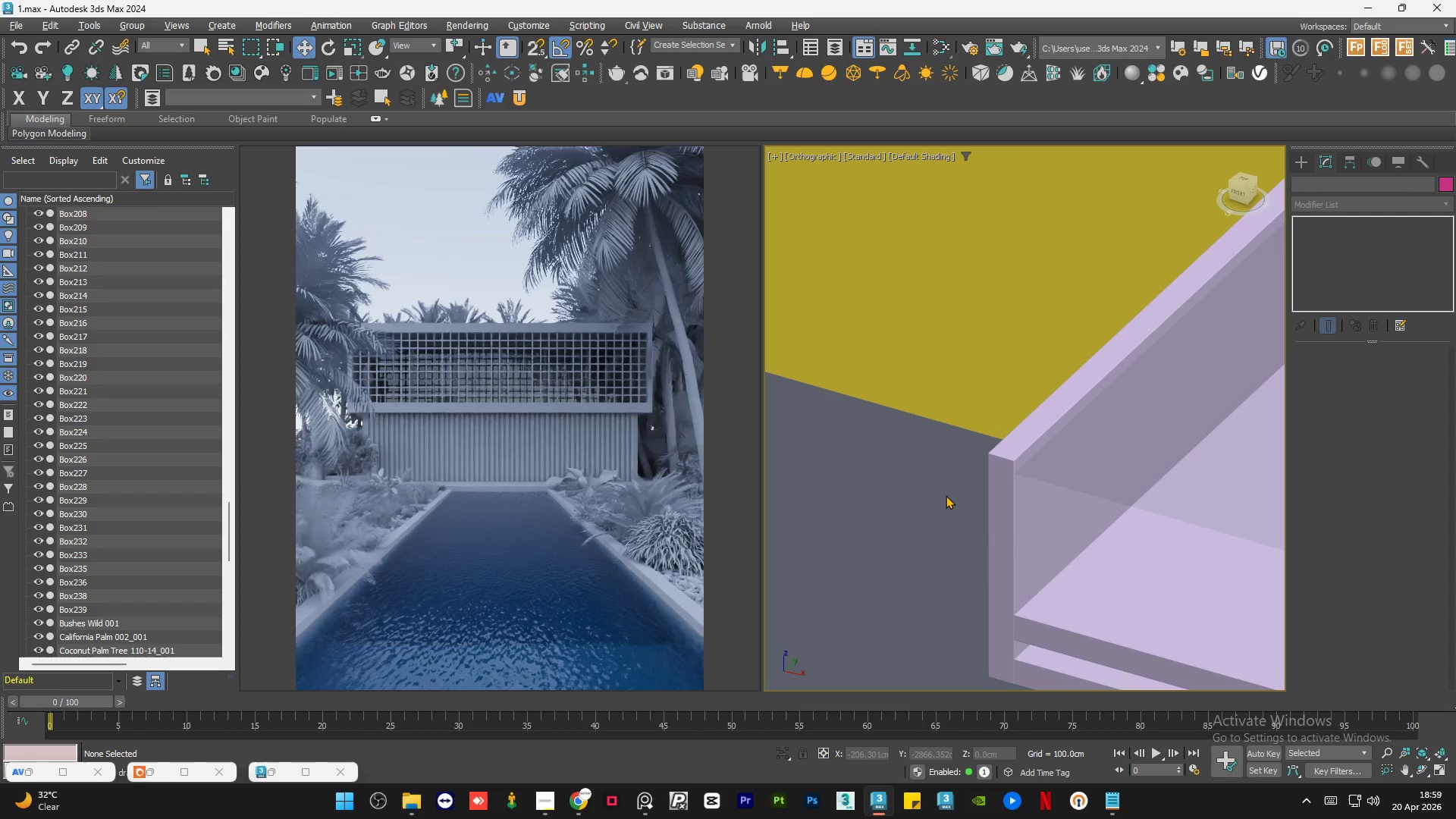 
key(Control+S)
 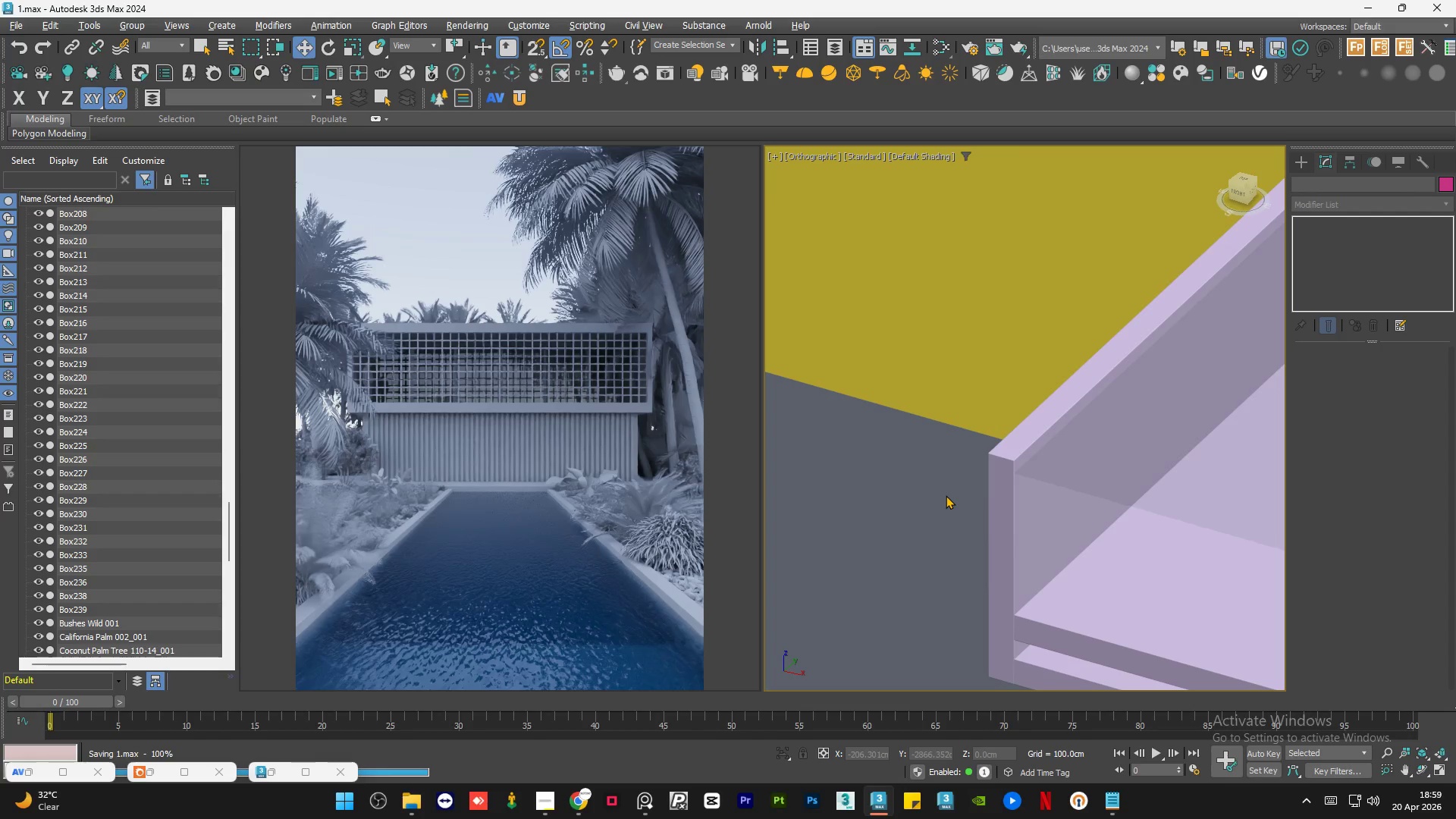 
left_click([946, 495])
 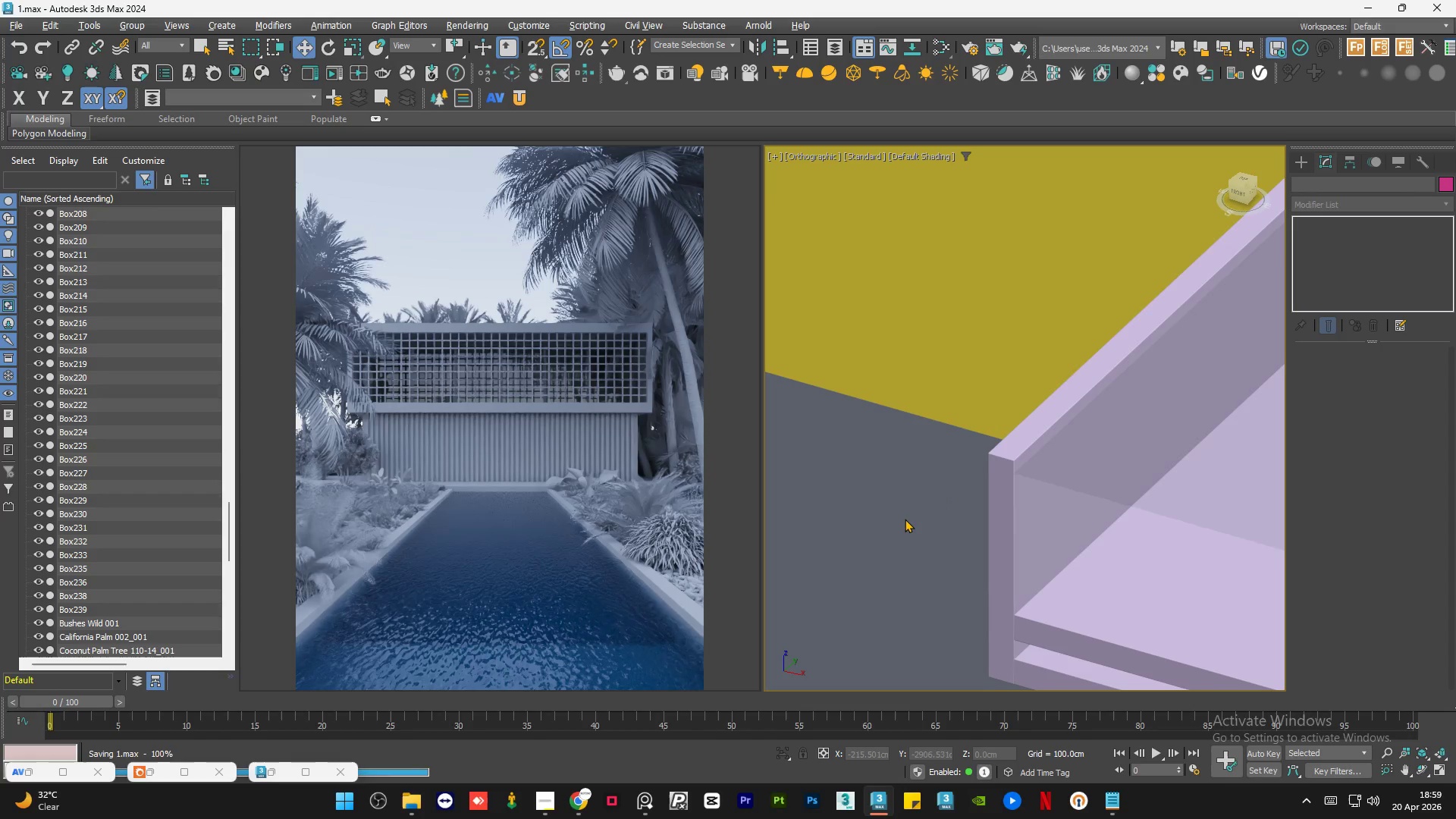 
scroll: coordinate [941, 543], scroll_direction: down, amount: 7.0
 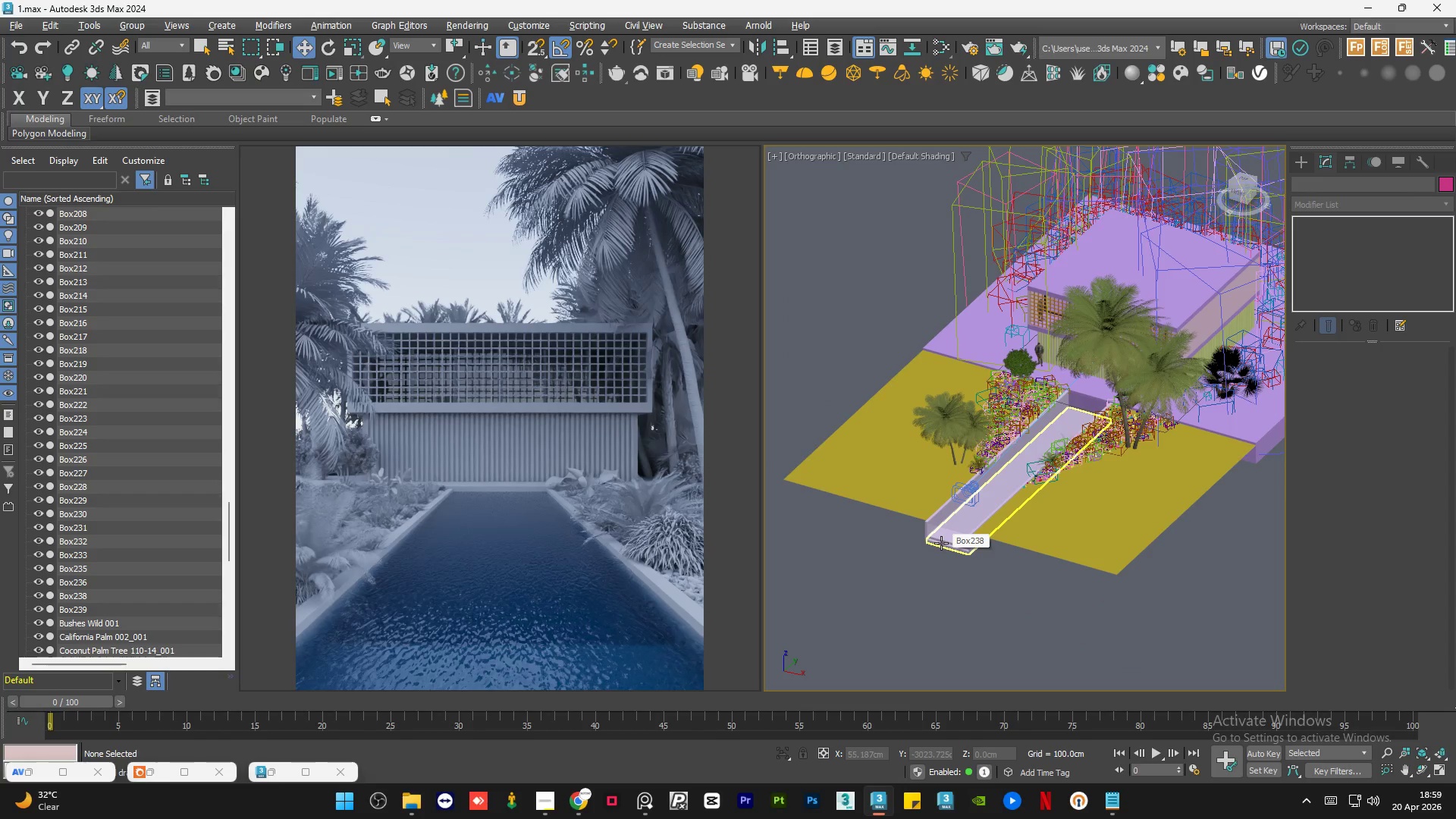 
hold_key(key=AltLeft, duration=0.55)
 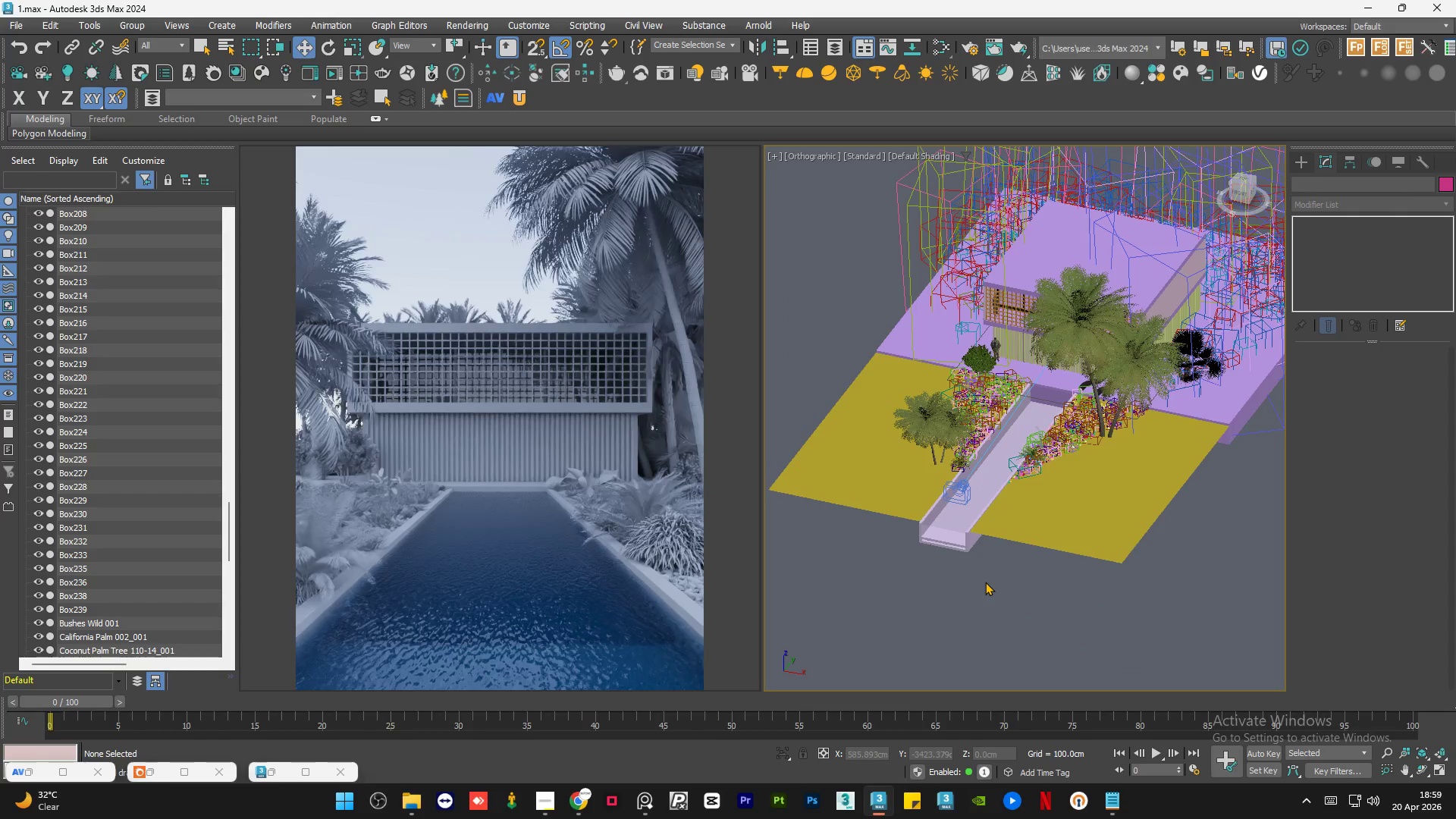 
key(Control+S)
 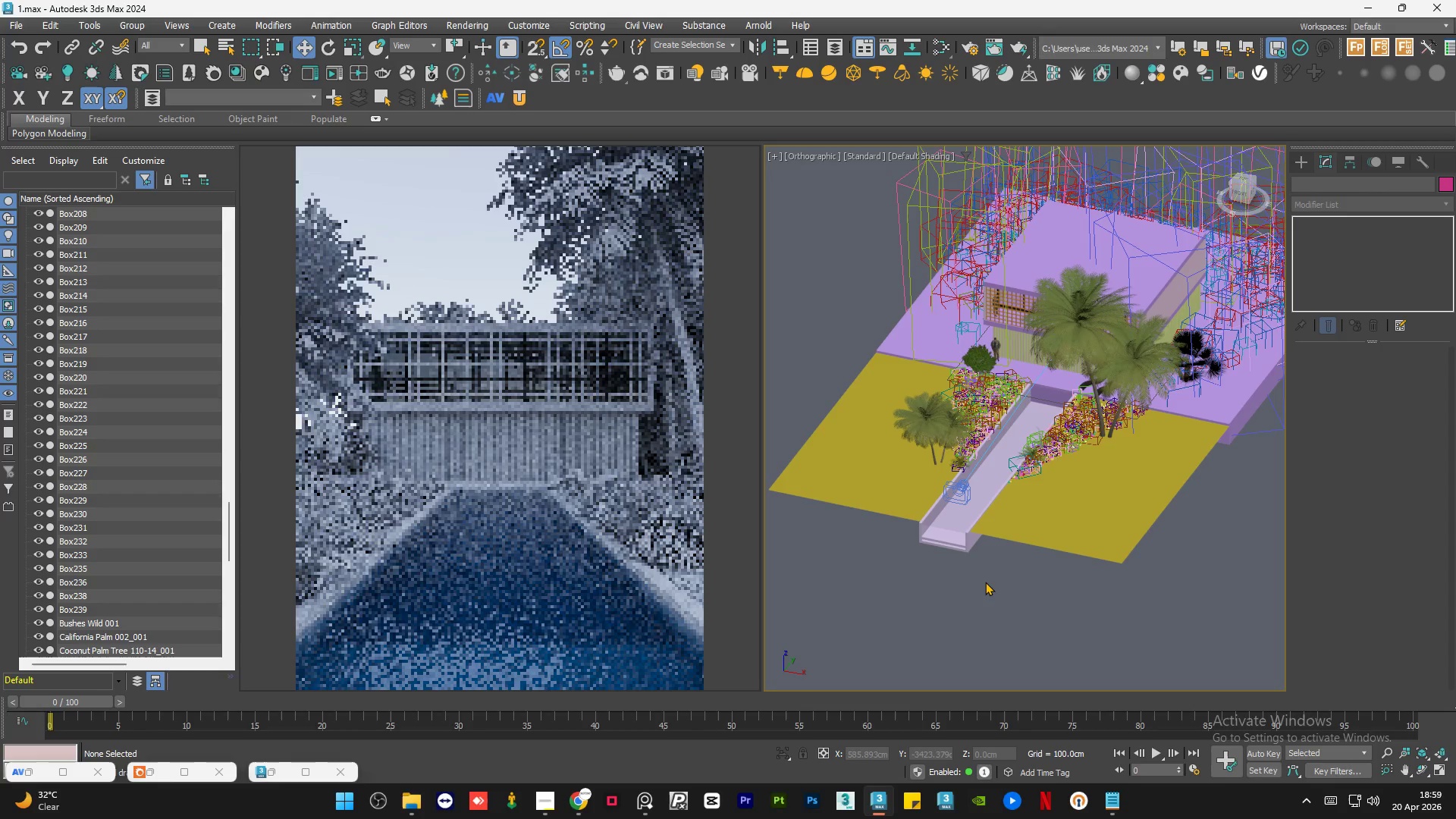 
wait(10.45)
 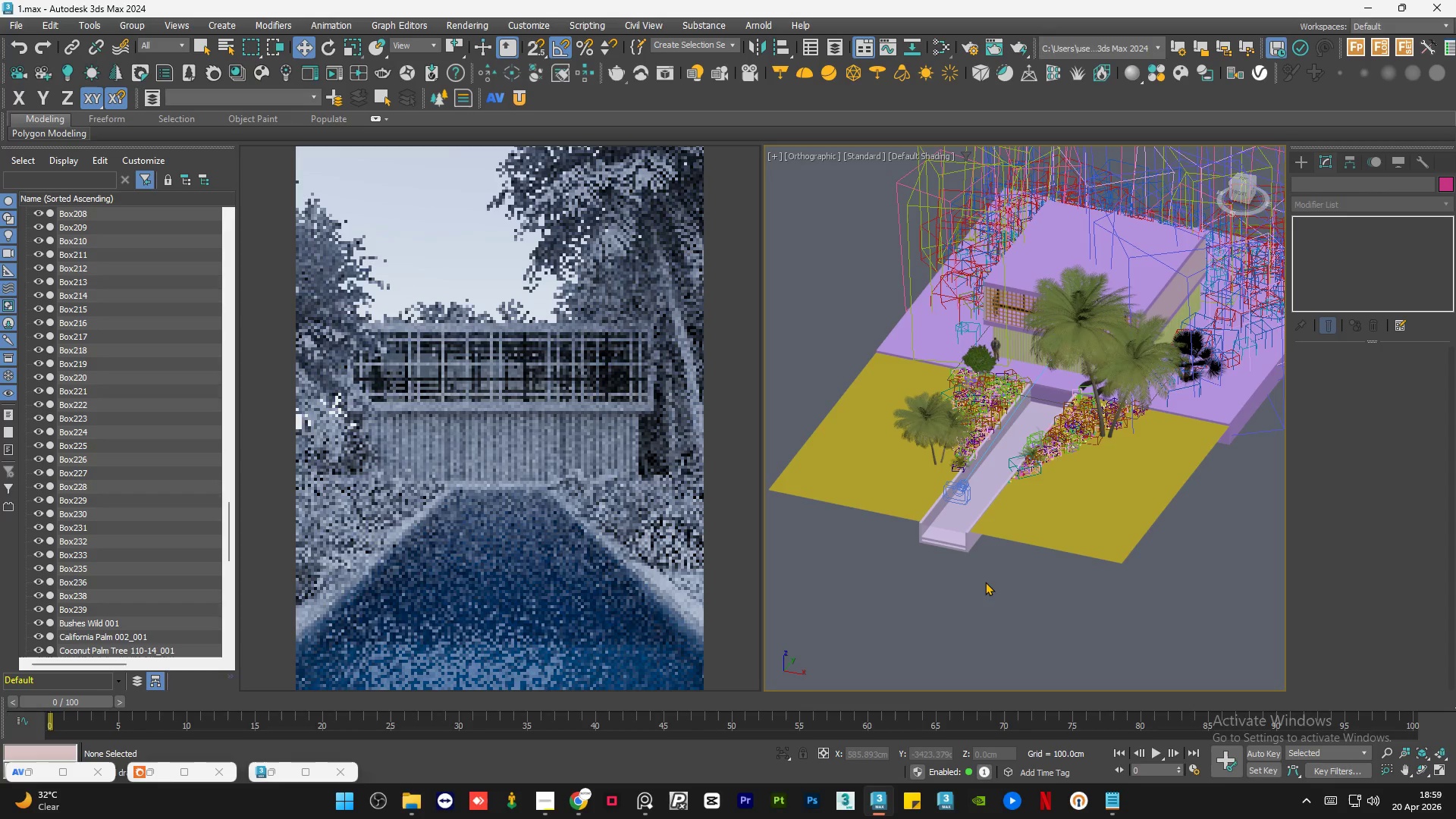 
left_click([985, 582])
 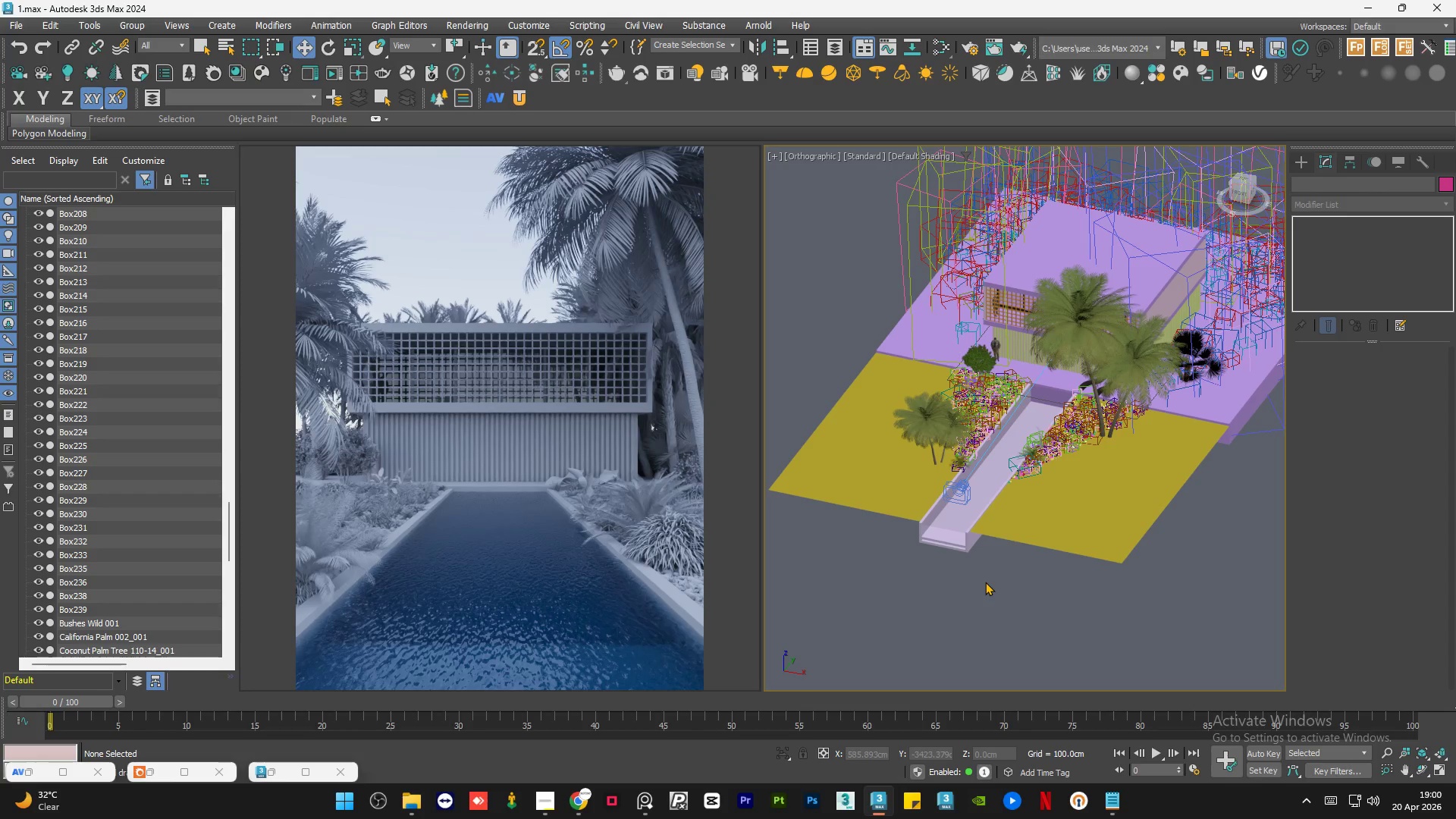 
wait(18.12)
 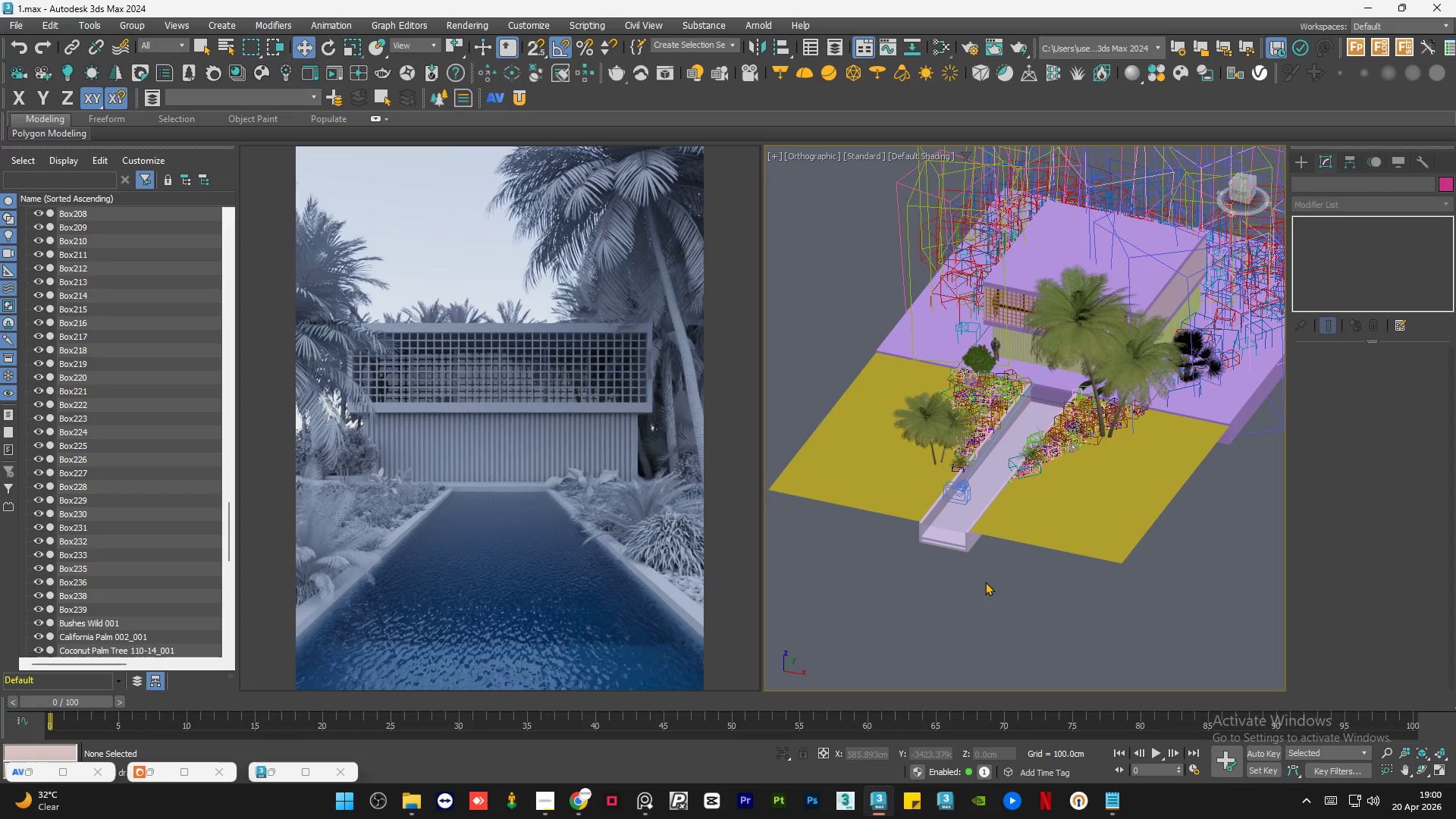 
left_click([985, 582])
 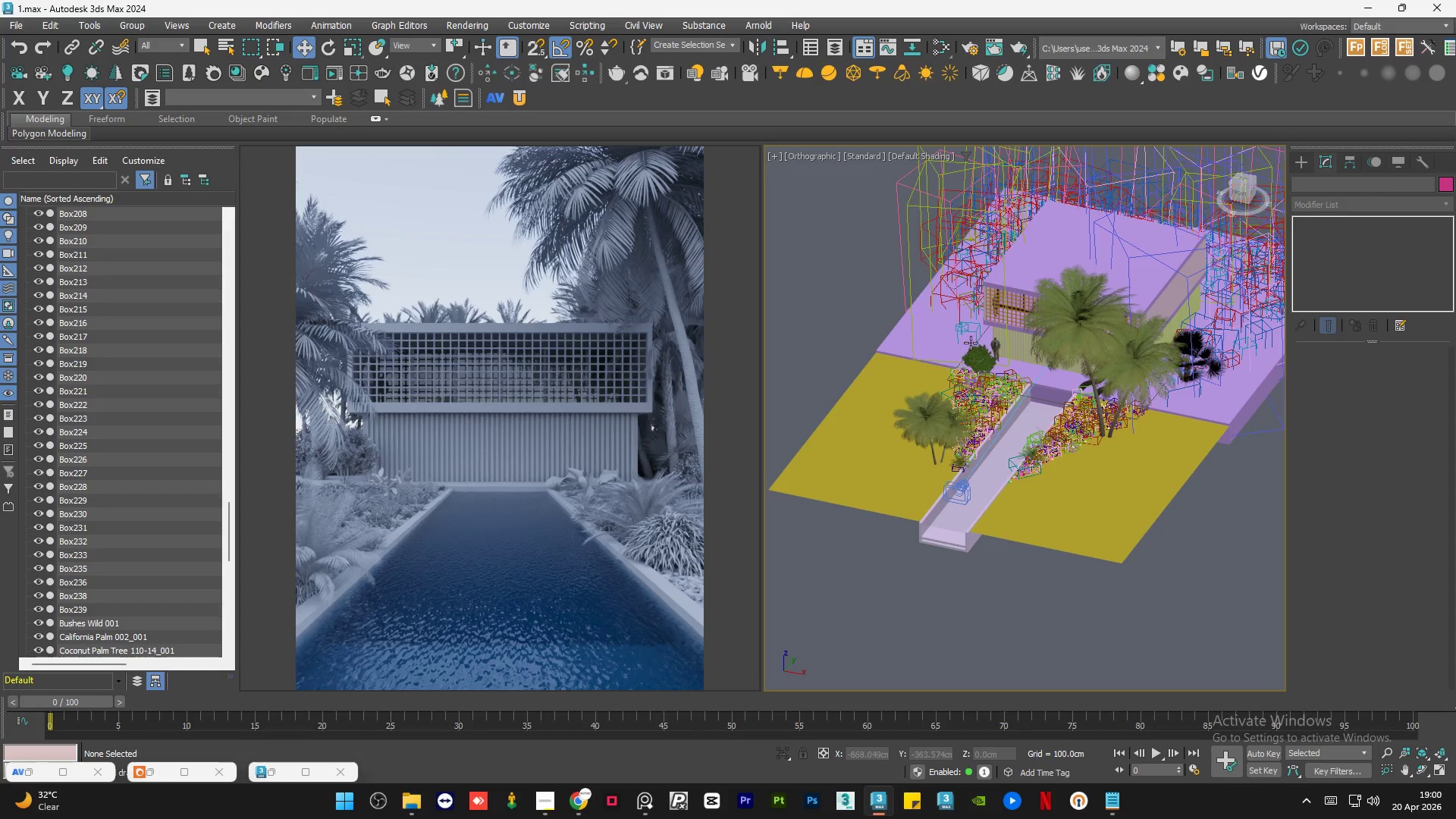 
left_click([975, 354])
 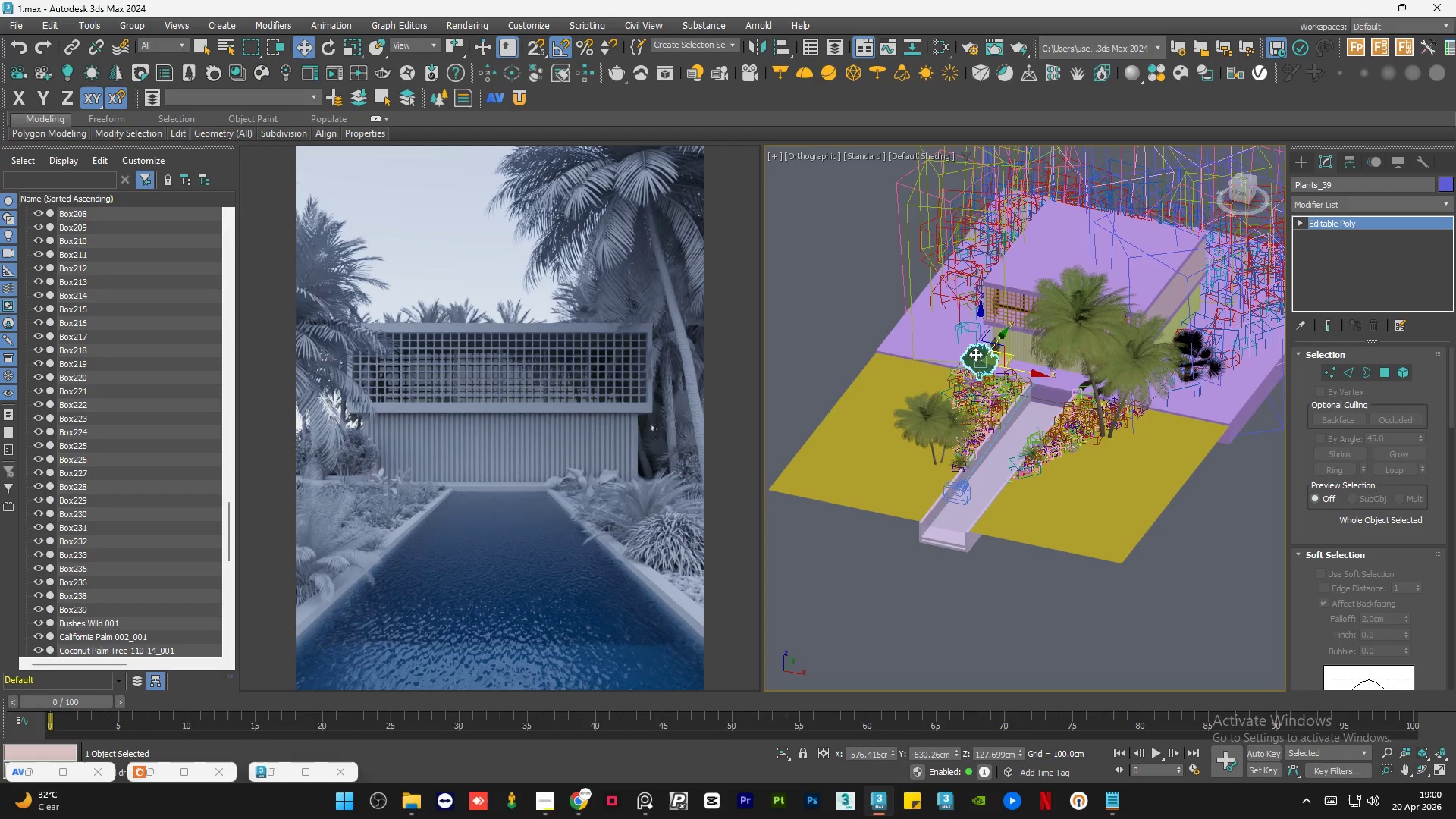 
key(Delete)
 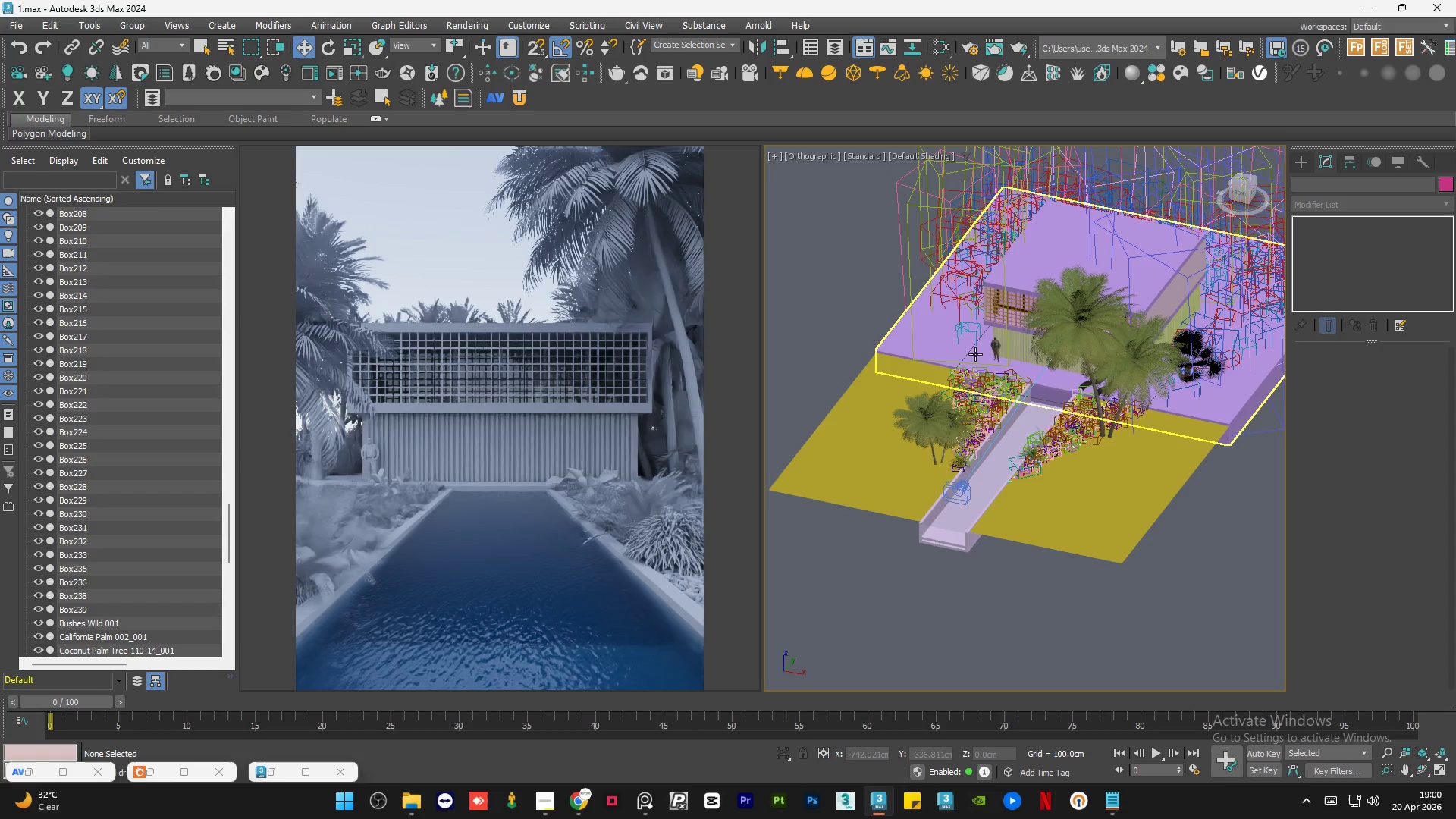 
wait(5.56)
 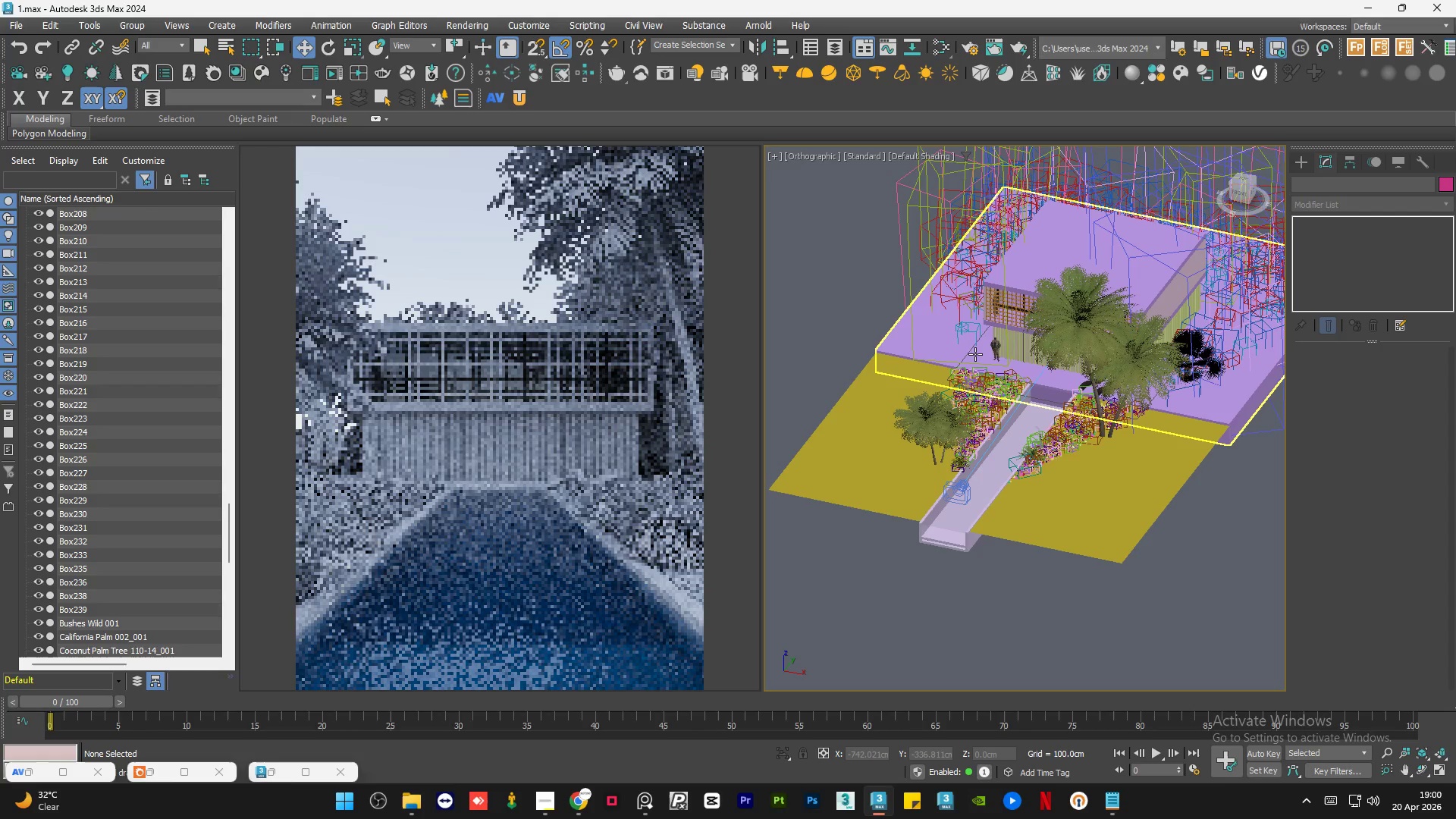 
key(Control+Z)
 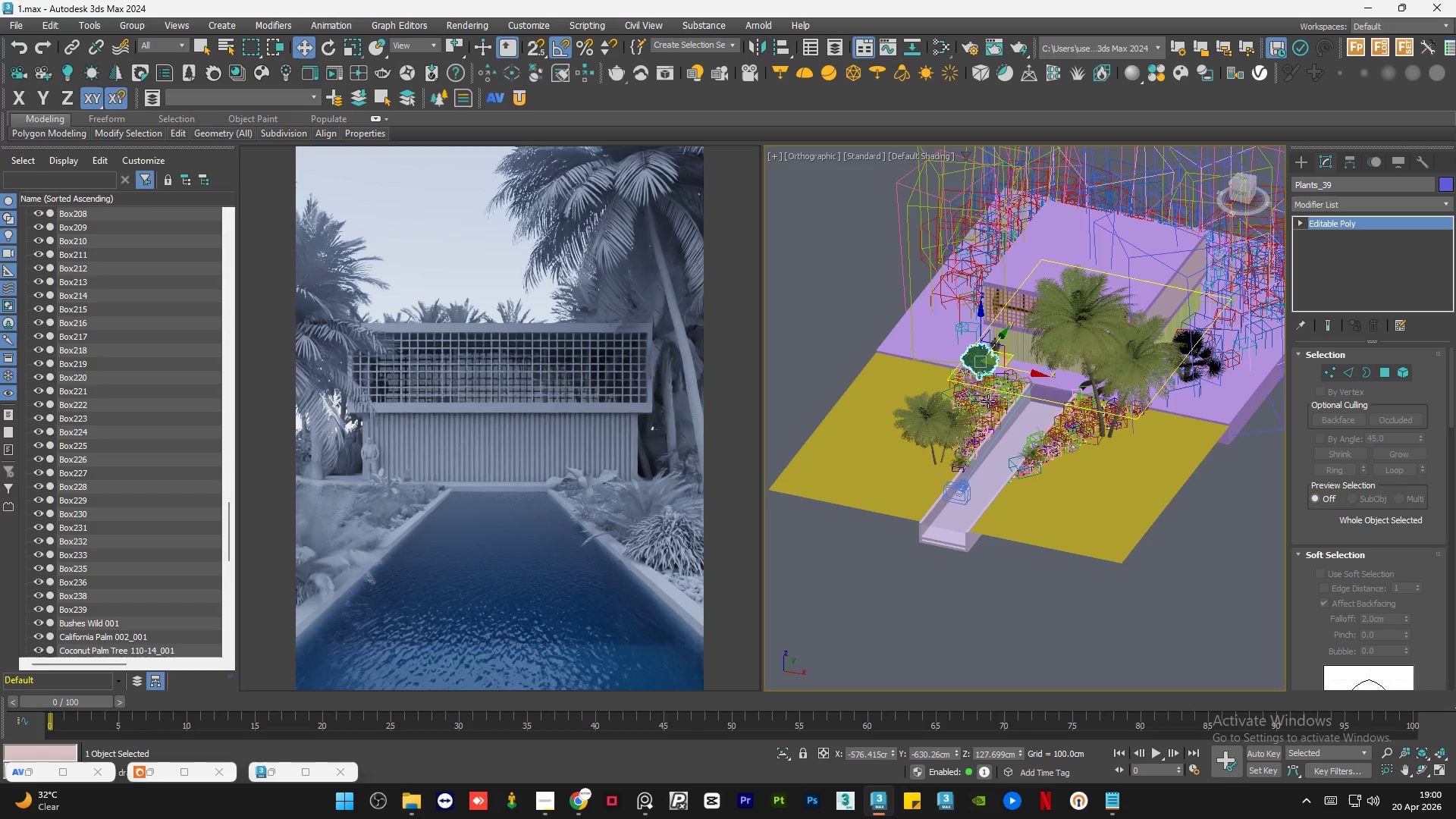 
left_click([988, 598])
 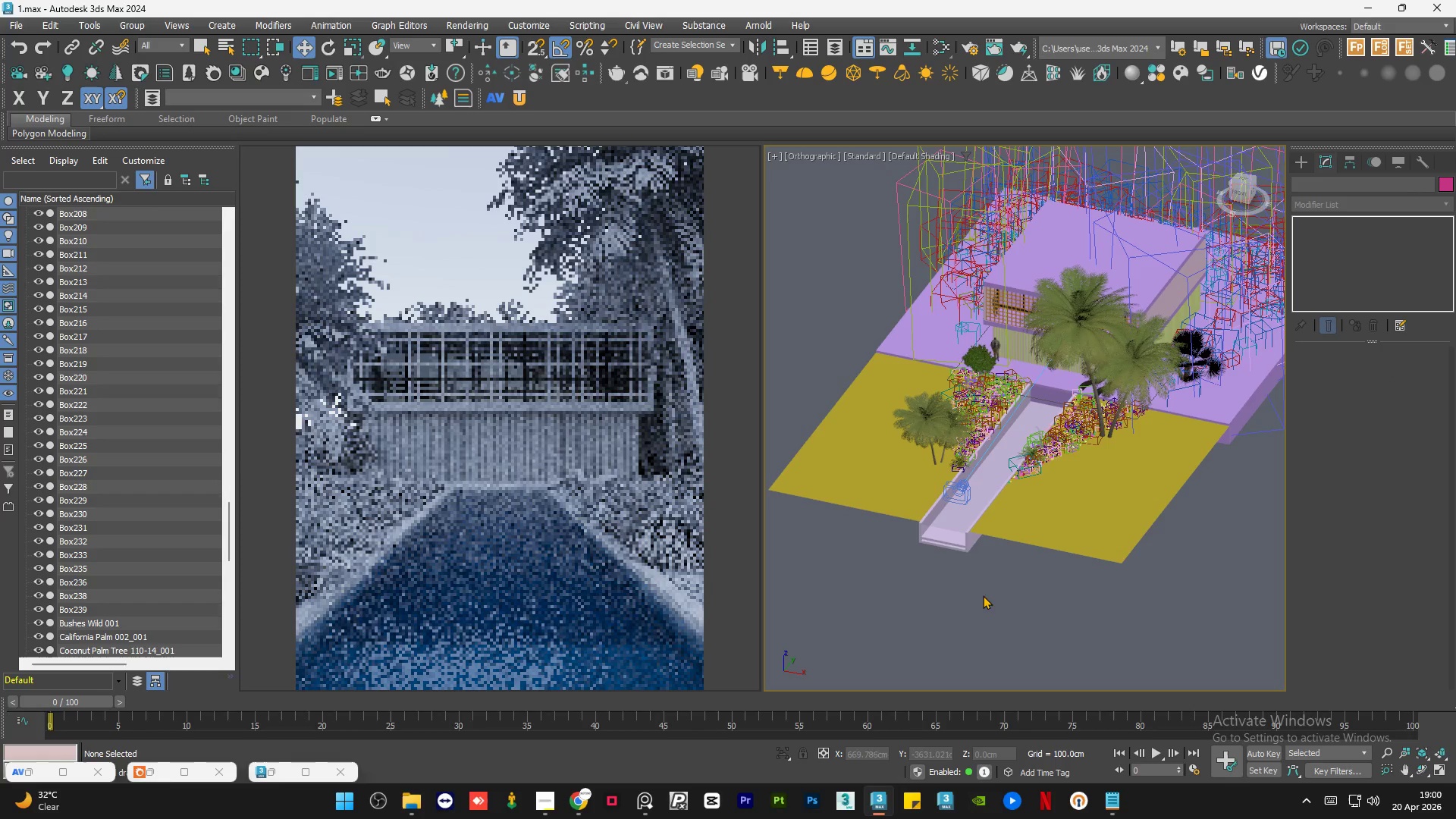 
scroll: coordinate [950, 569], scroll_direction: down, amount: 4.0
 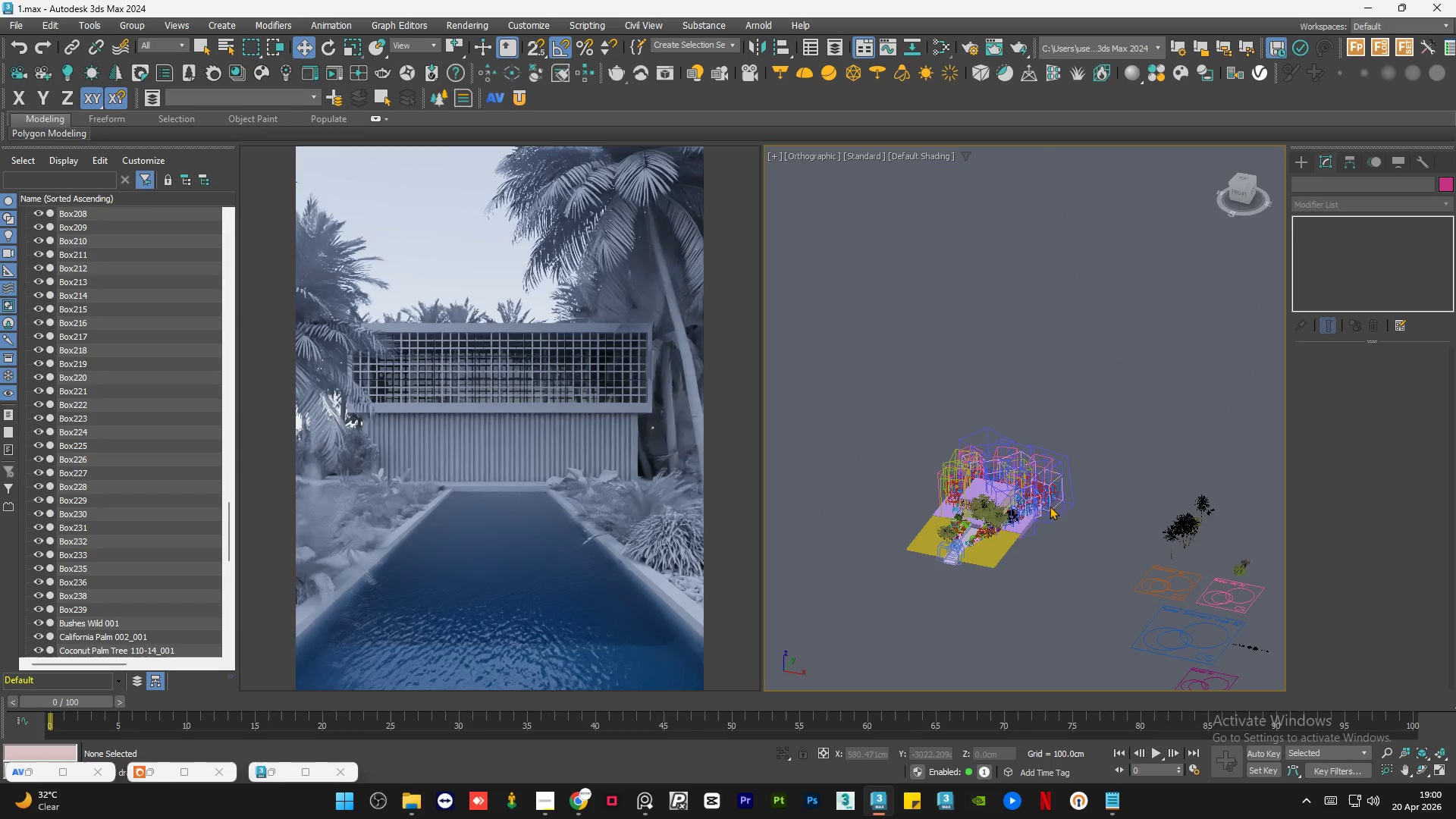 
hold_key(key=AltLeft, duration=0.84)
 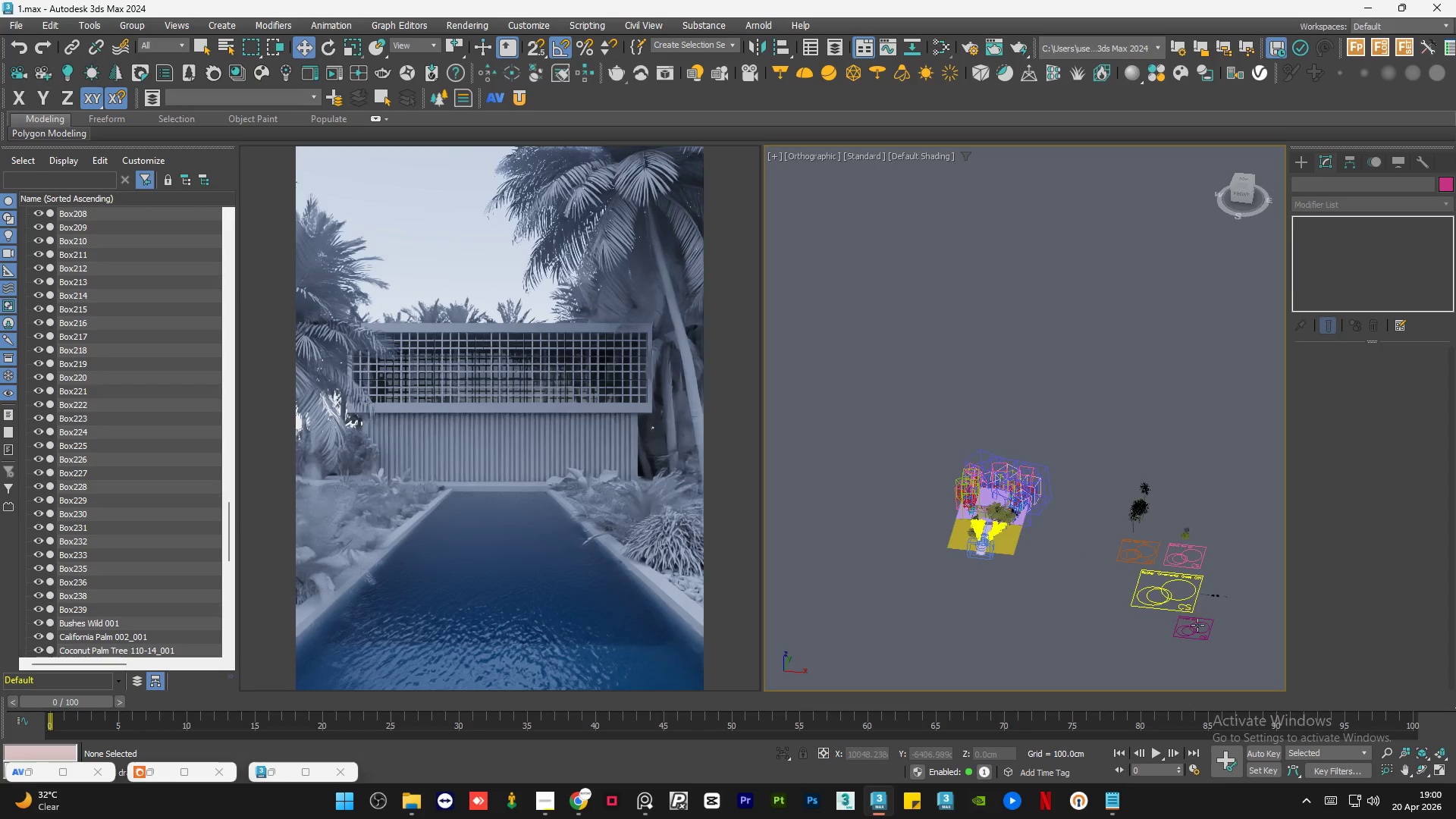 
scroll: coordinate [1050, 498], scroll_direction: down, amount: 1.0
 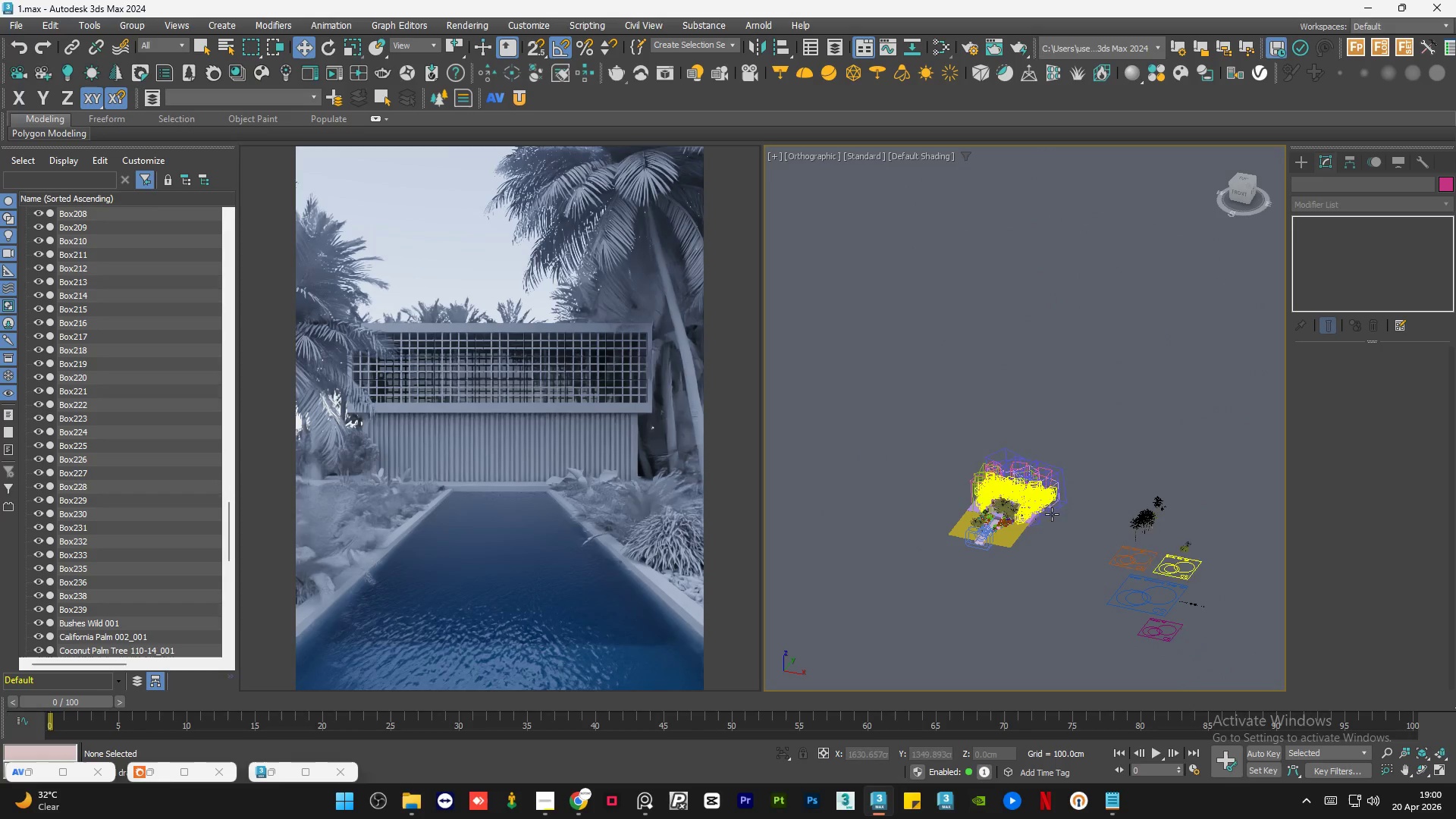 
scroll: coordinate [1200, 627], scroll_direction: up, amount: 3.0
 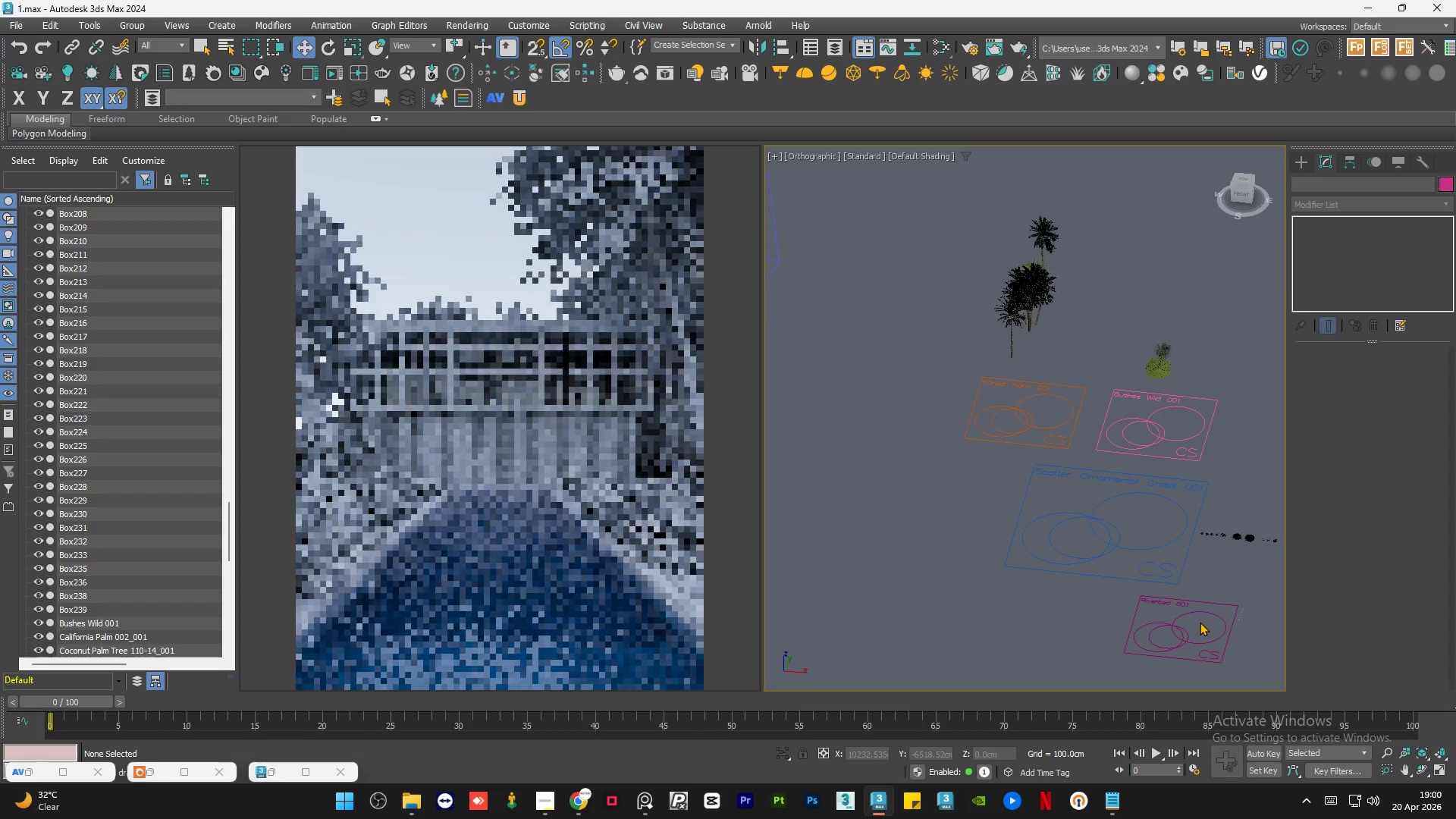 
scroll: coordinate [1200, 622], scroll_direction: down, amount: 1.0
 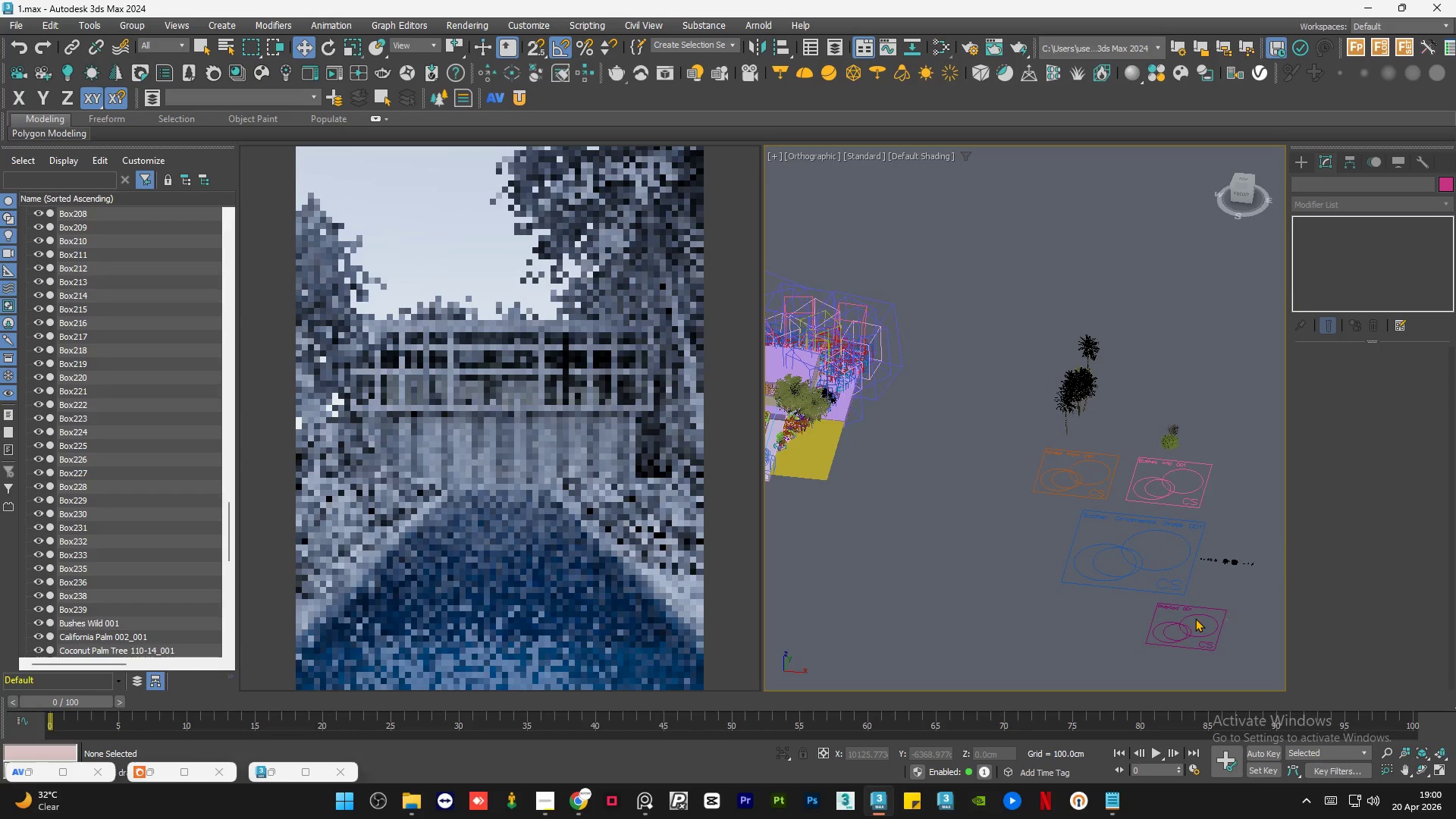 
hold_key(key=AltLeft, duration=1.48)
 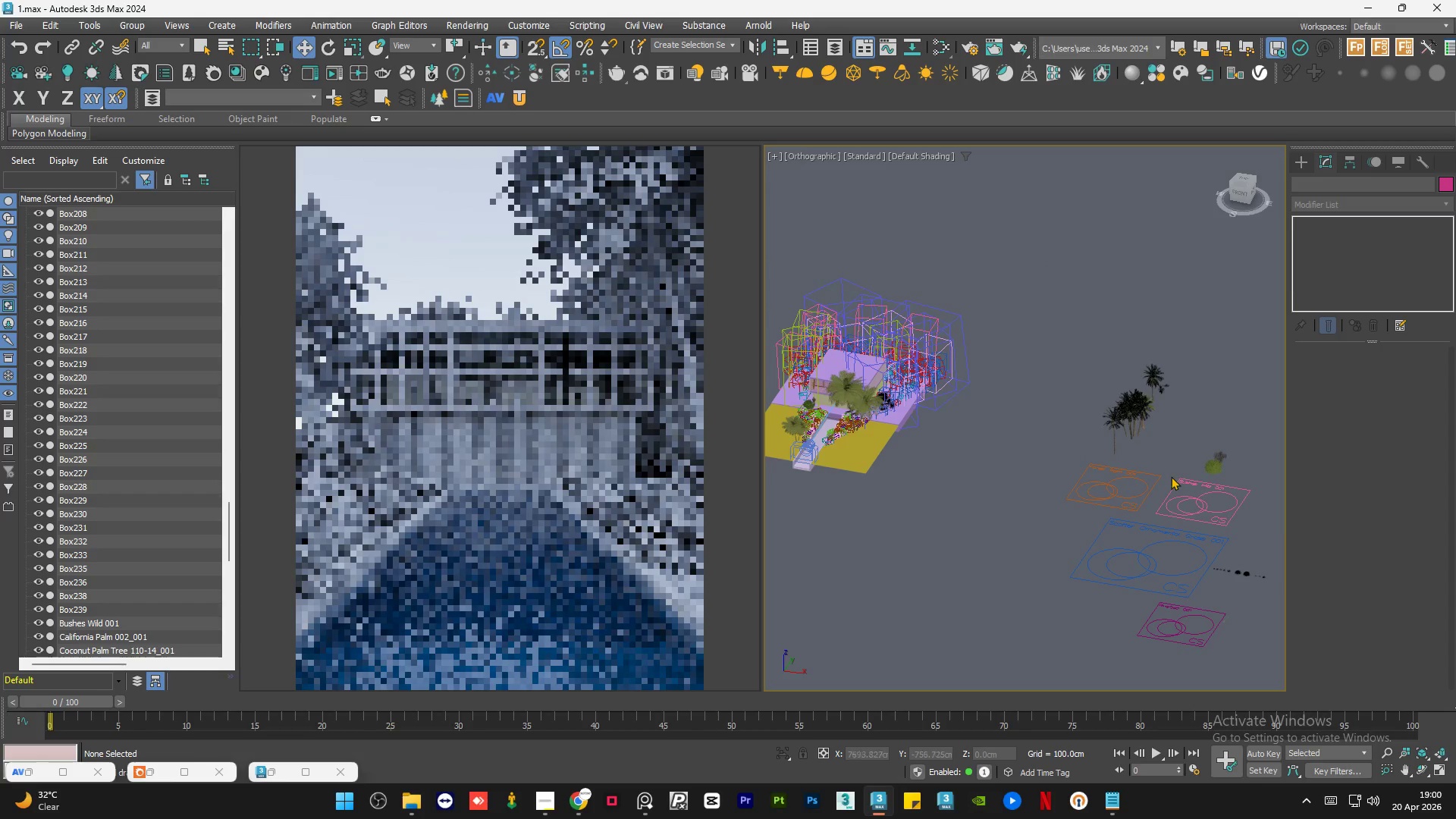 
left_click([1214, 468])
 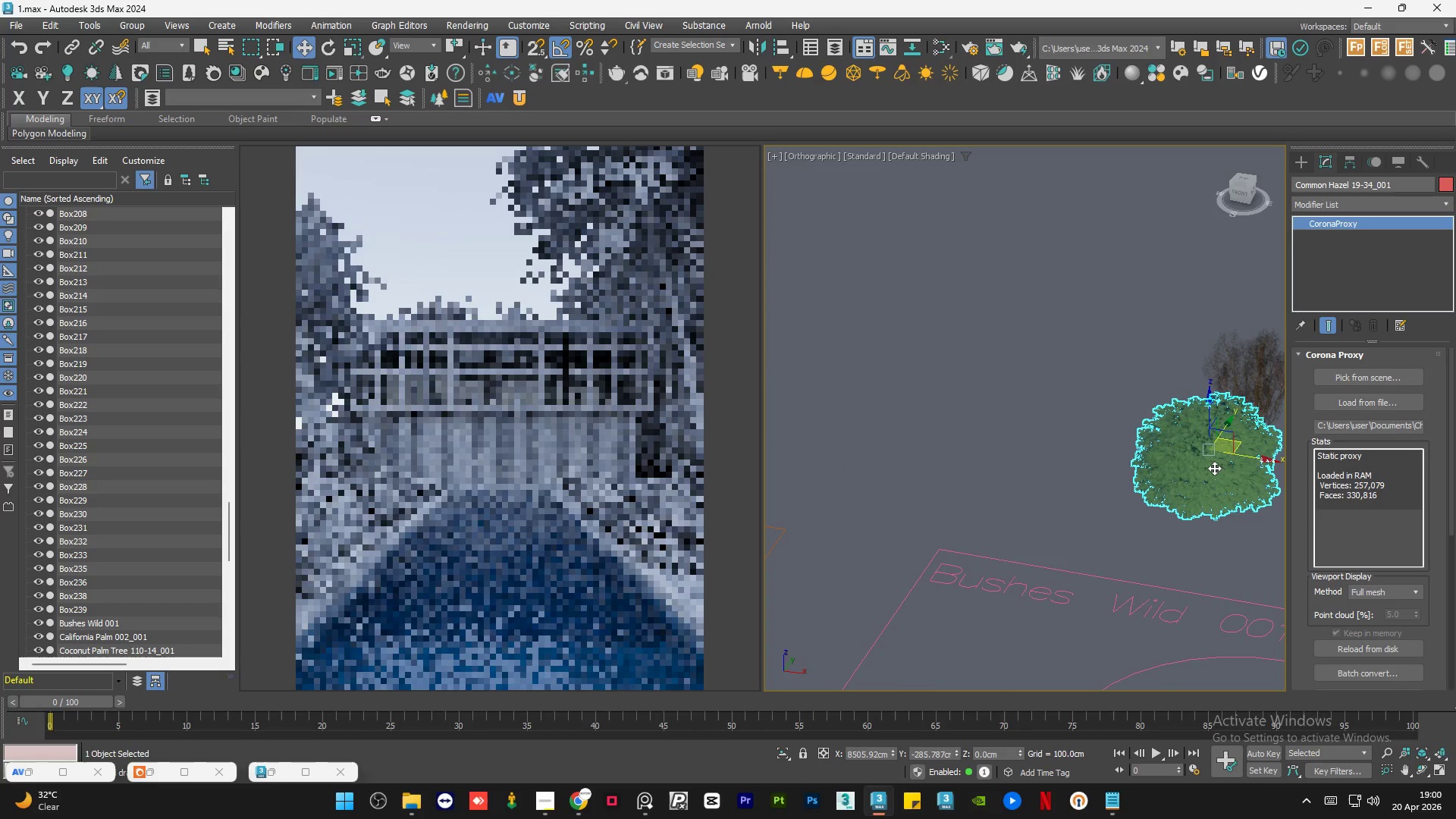 
scroll: coordinate [1214, 468], scroll_direction: up, amount: 6.0
 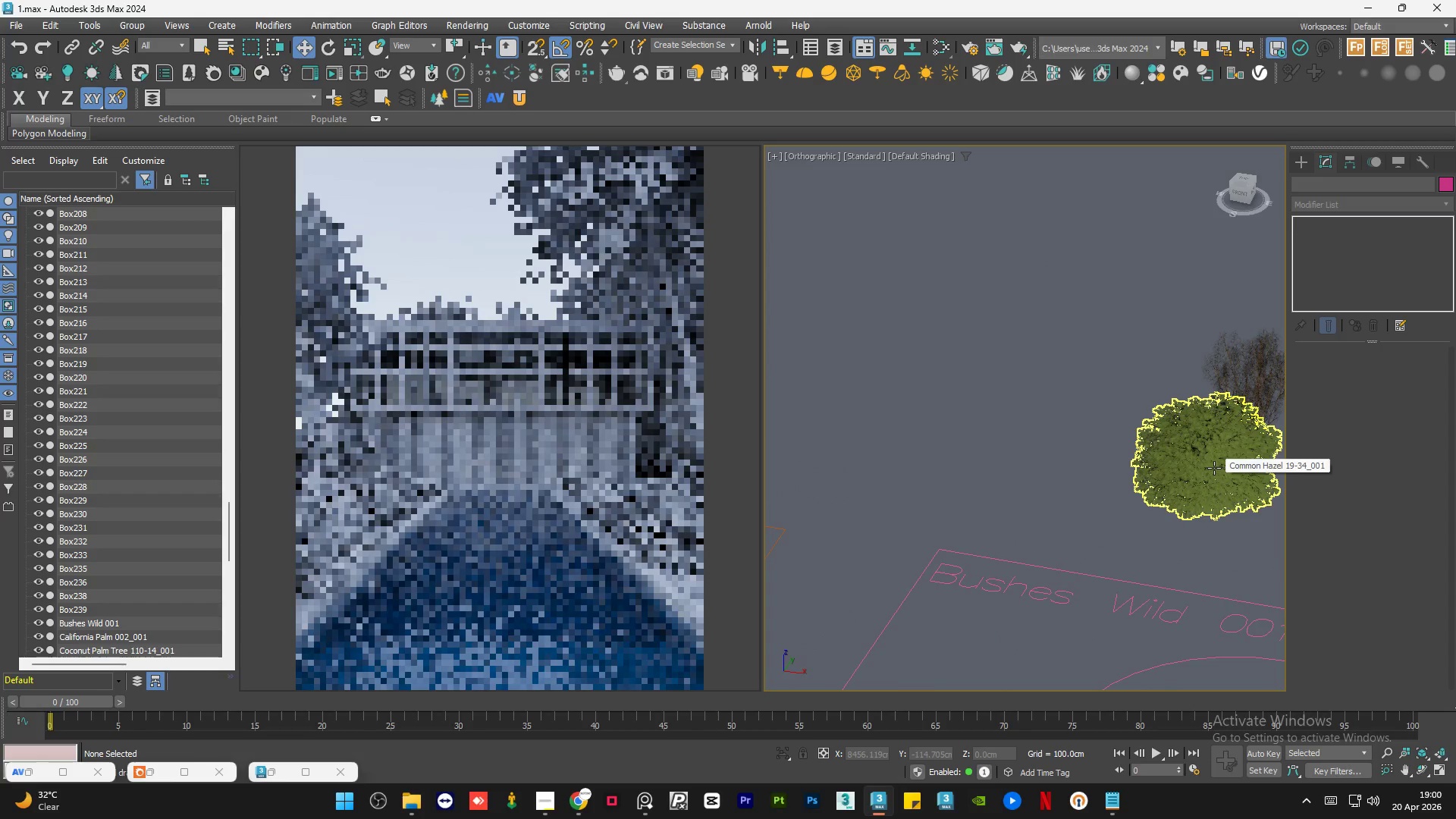 
left_click([1109, 438])
 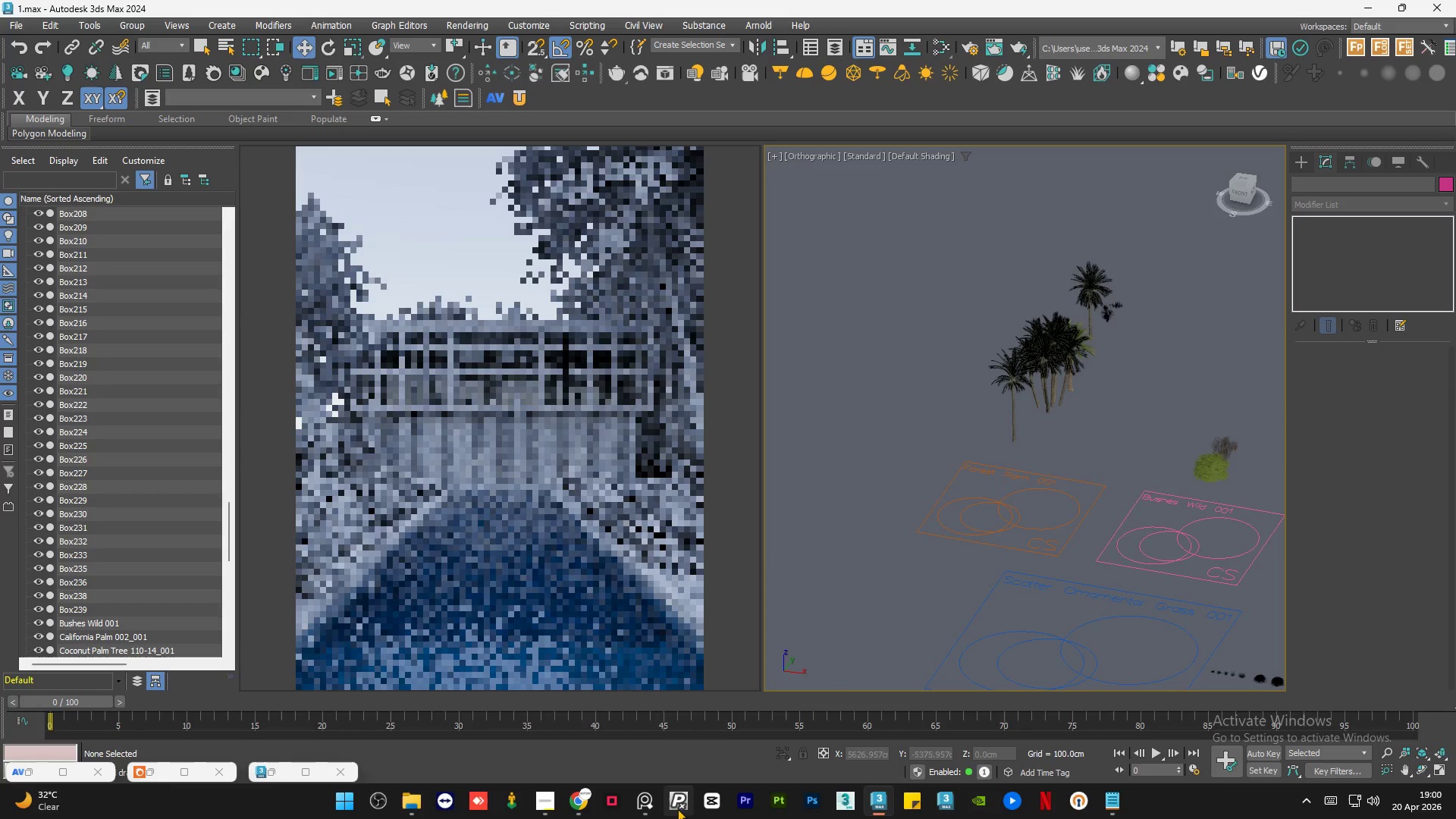 
scroll: coordinate [1213, 471], scroll_direction: down, amount: 4.0
 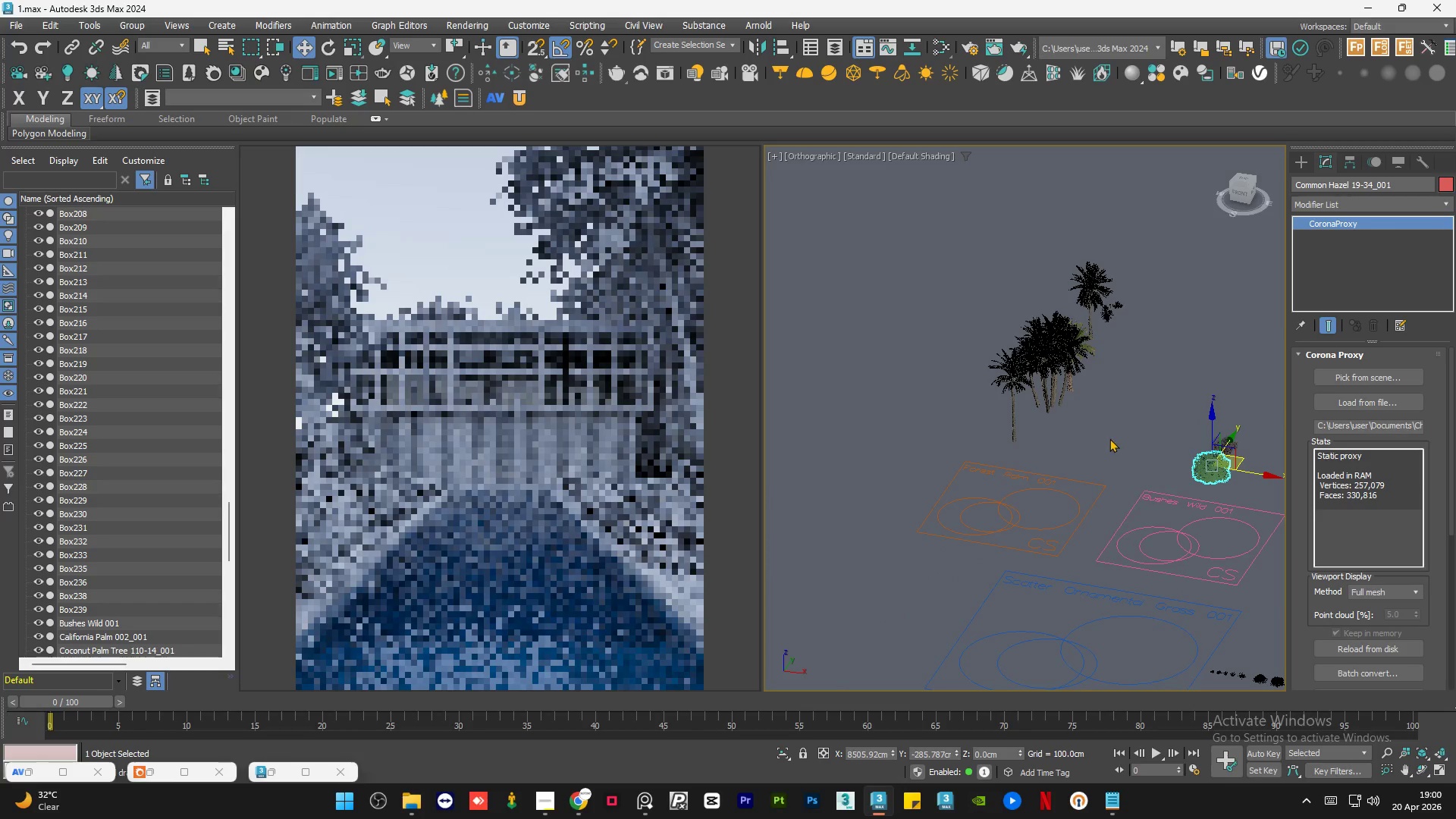 
left_click([651, 805])
 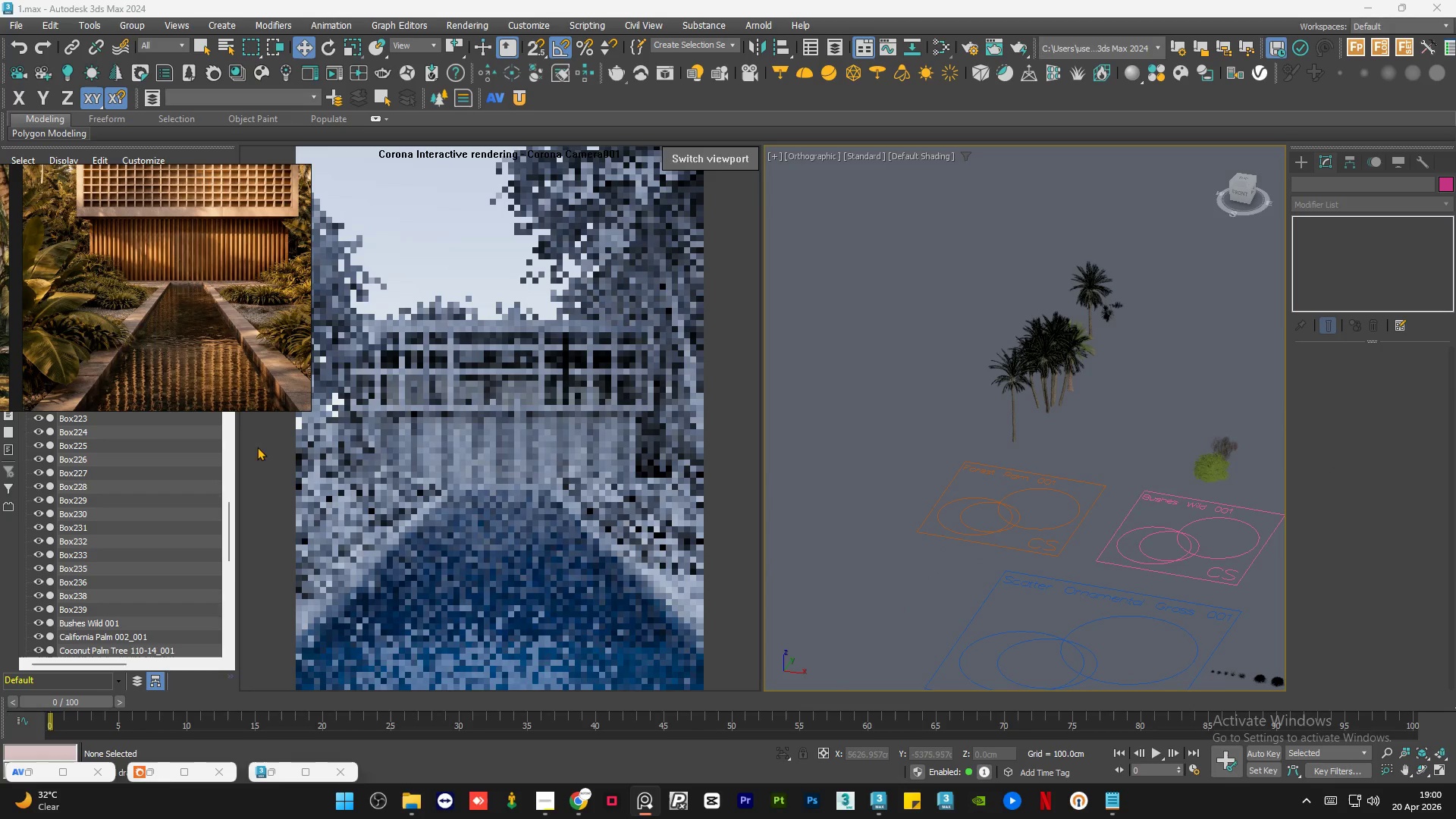 
scroll: coordinate [127, 328], scroll_direction: down, amount: 5.0
 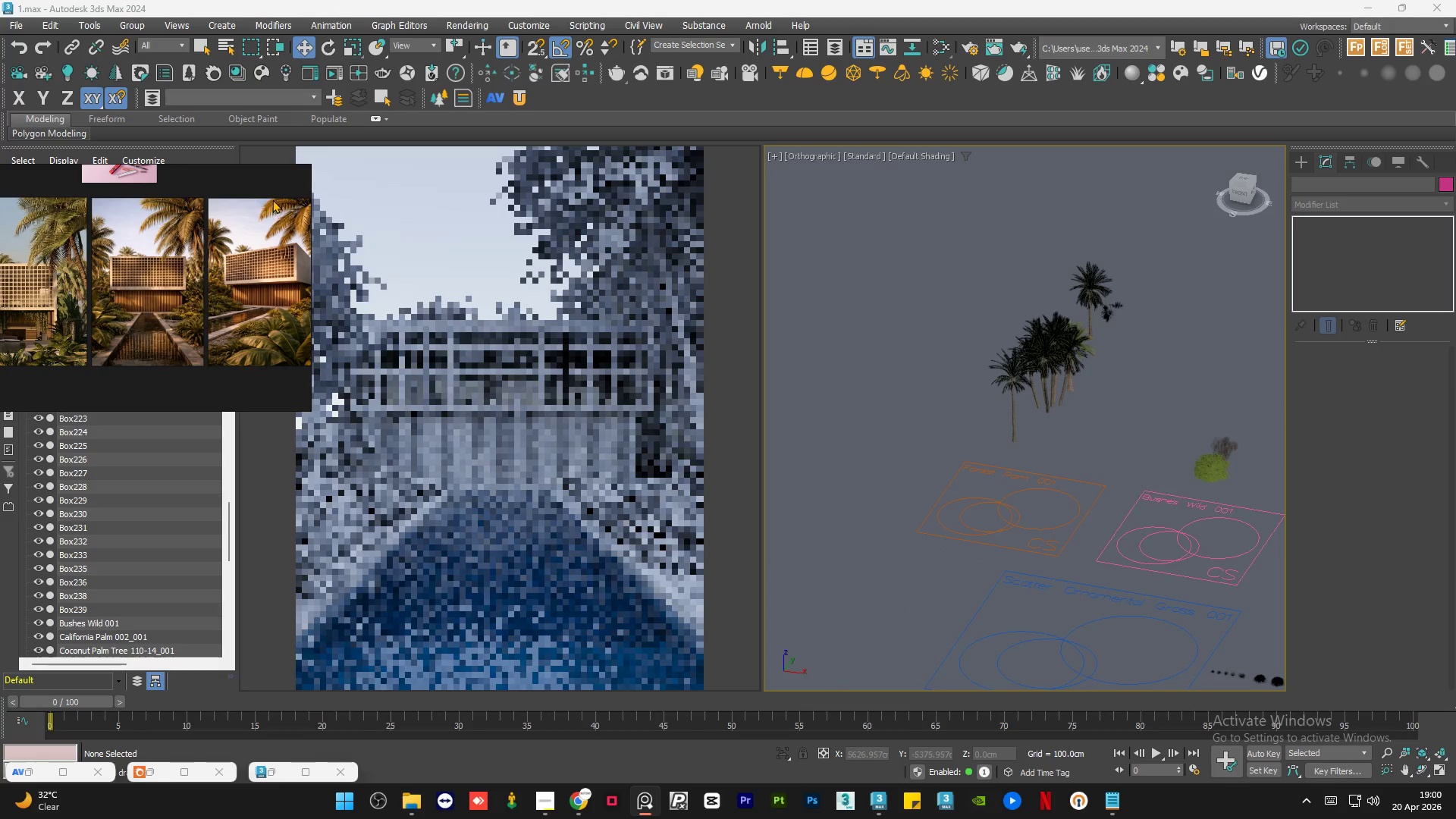 
left_click([257, 180])
 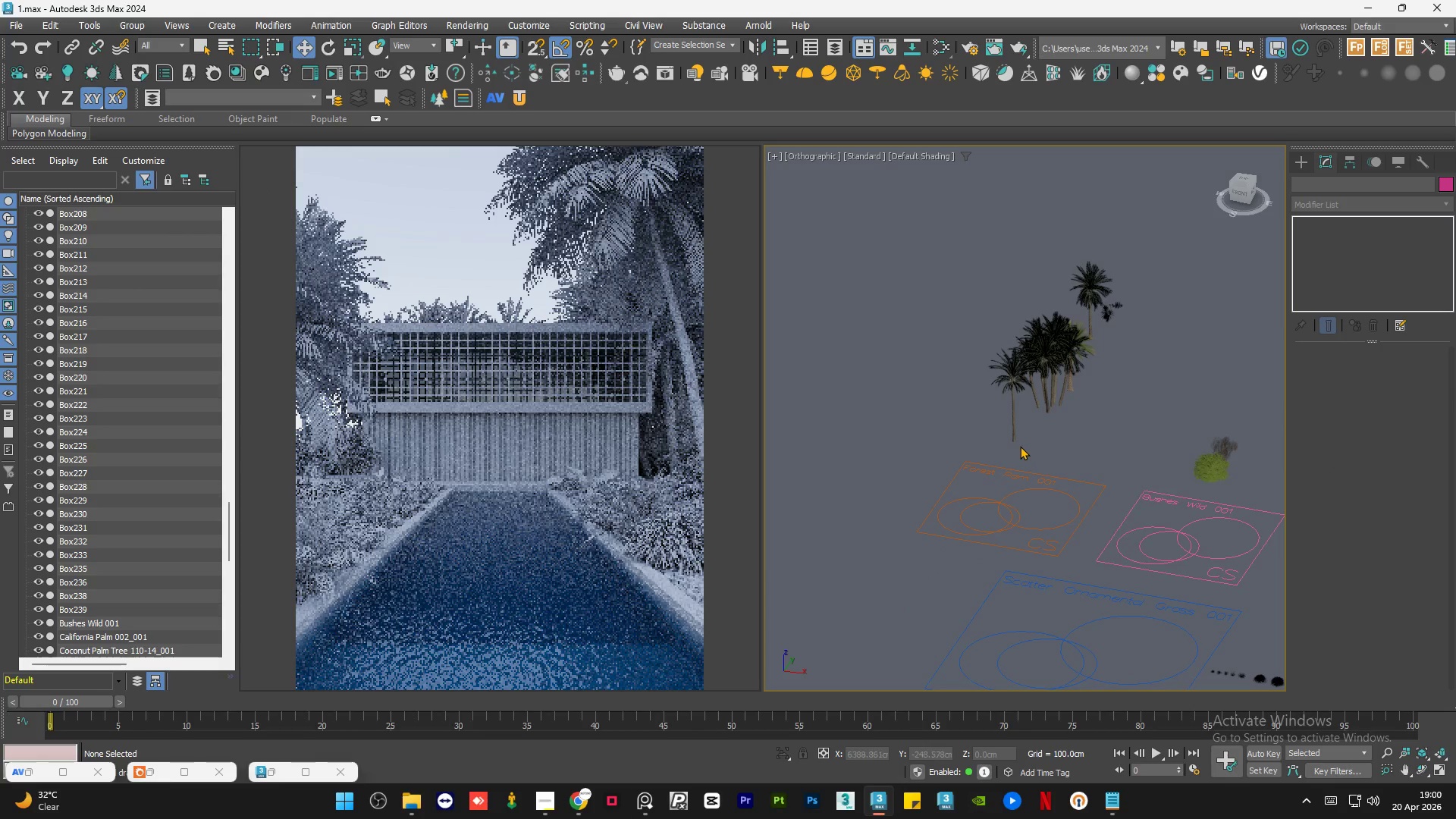 
scroll: coordinate [1065, 457], scroll_direction: down, amount: 2.0
 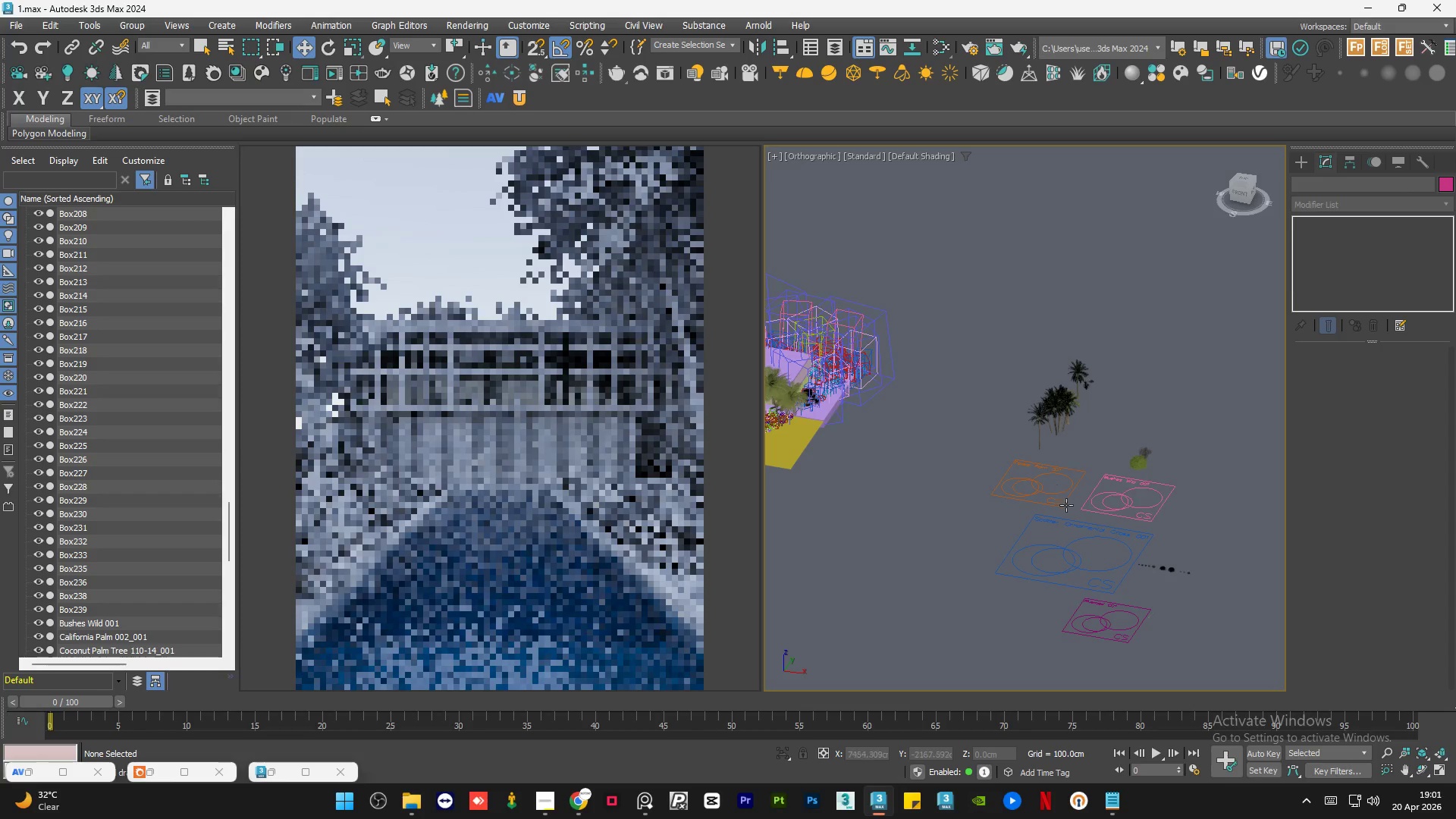 
scroll: coordinate [1124, 587], scroll_direction: up, amount: 3.0
 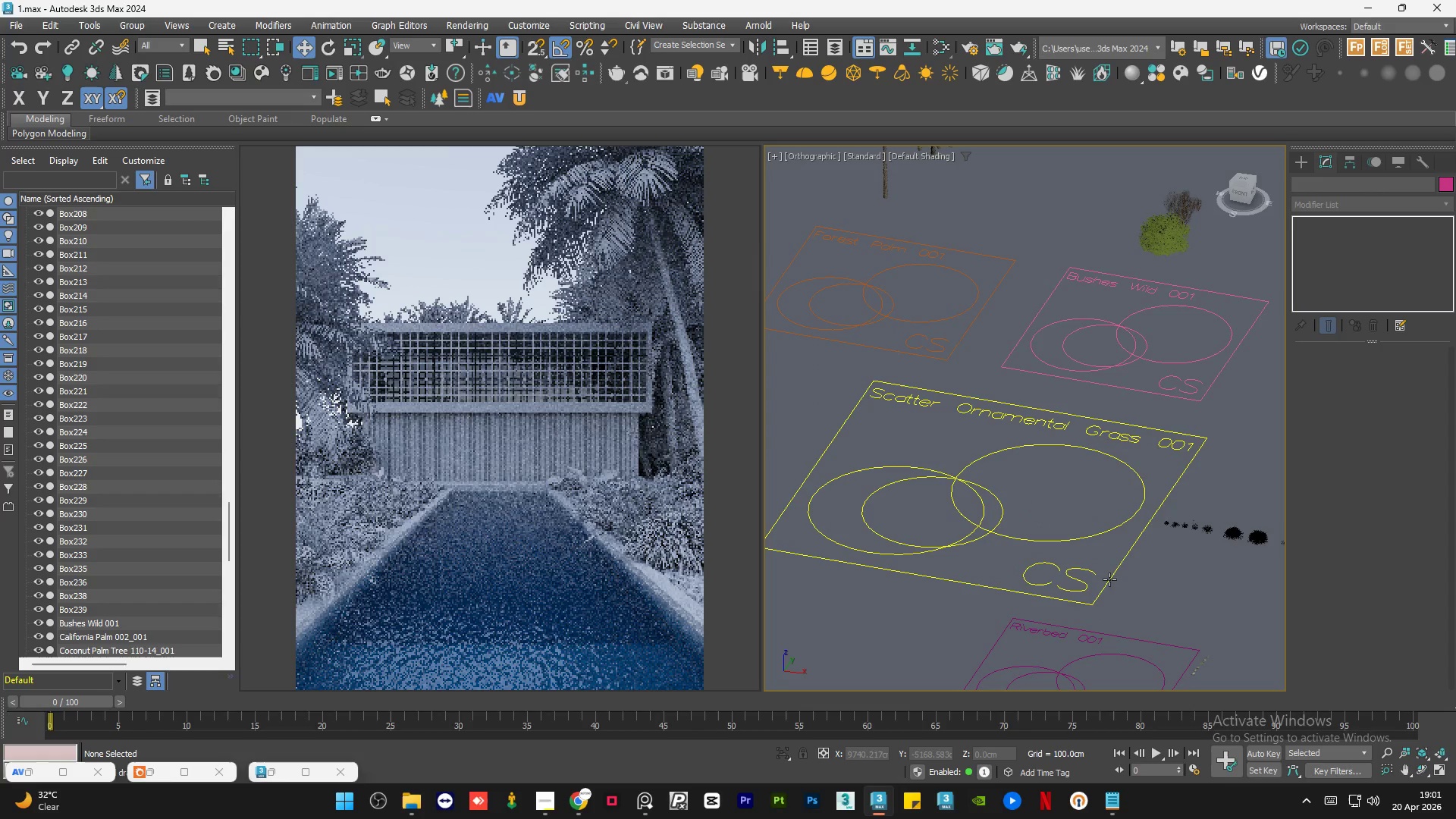 
left_click([1109, 579])
 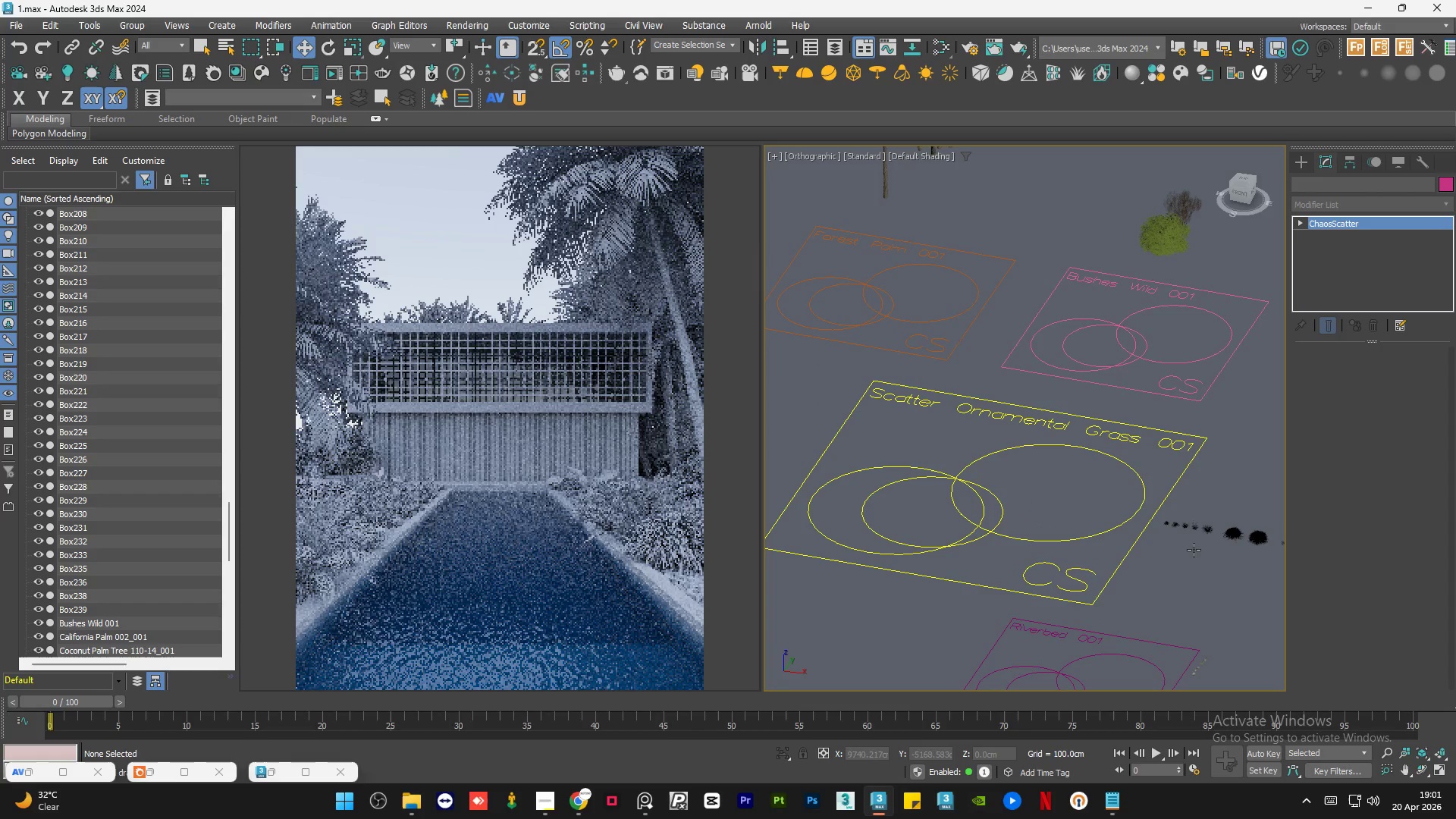 
scroll: coordinate [1195, 550], scroll_direction: down, amount: 4.0
 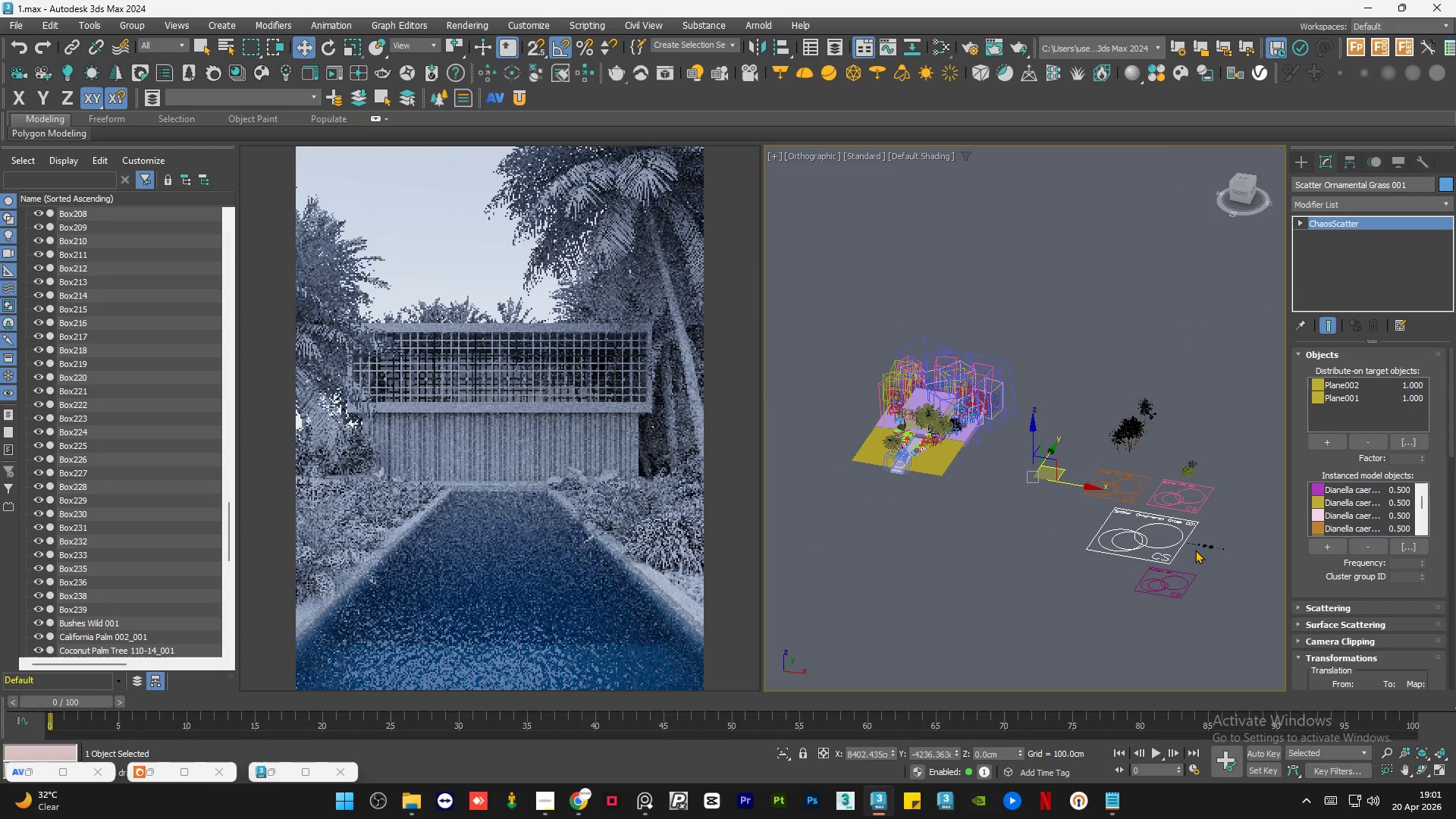 
scroll: coordinate [1195, 550], scroll_direction: up, amount: 2.0
 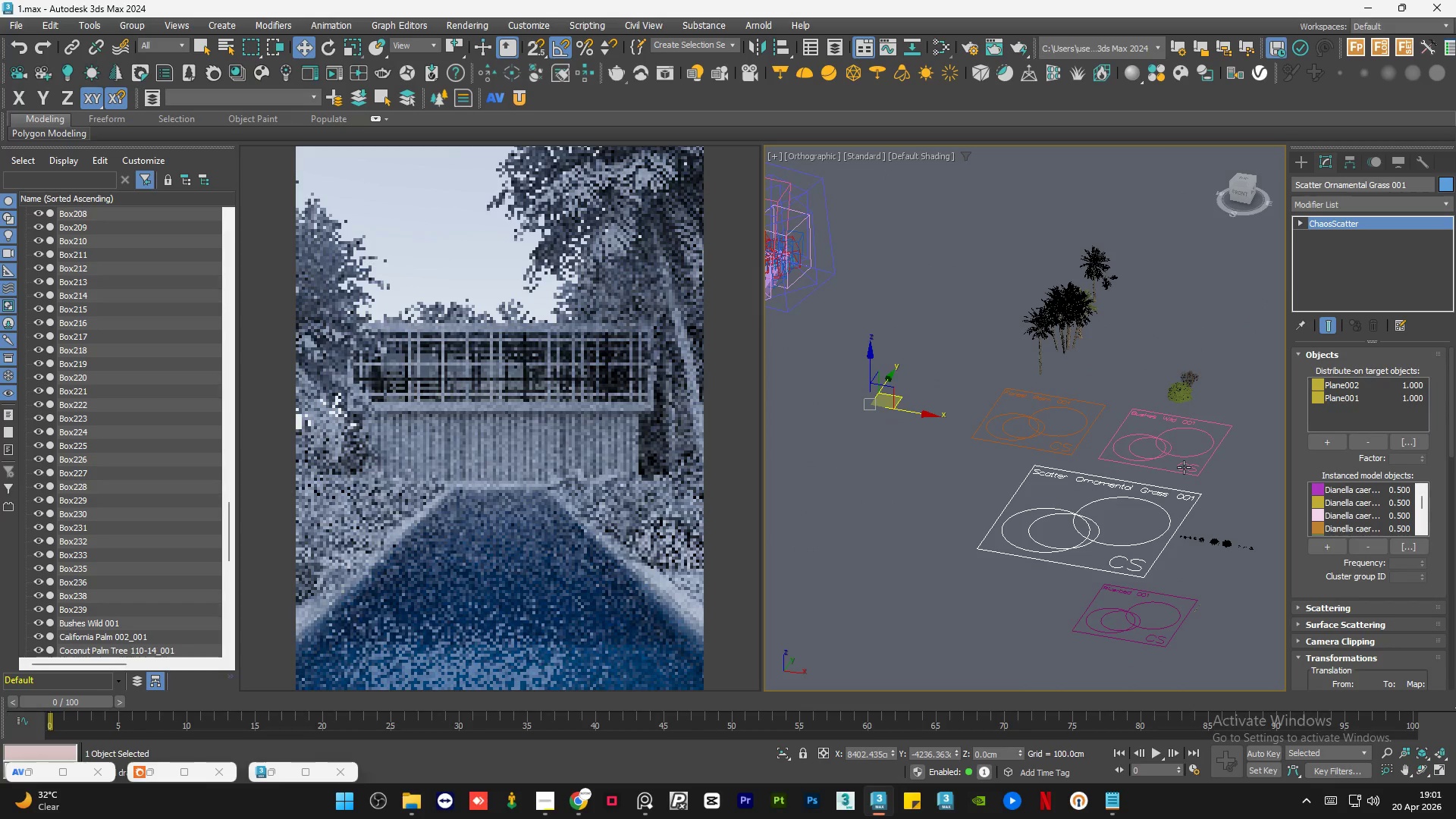 
left_click([1184, 467])
 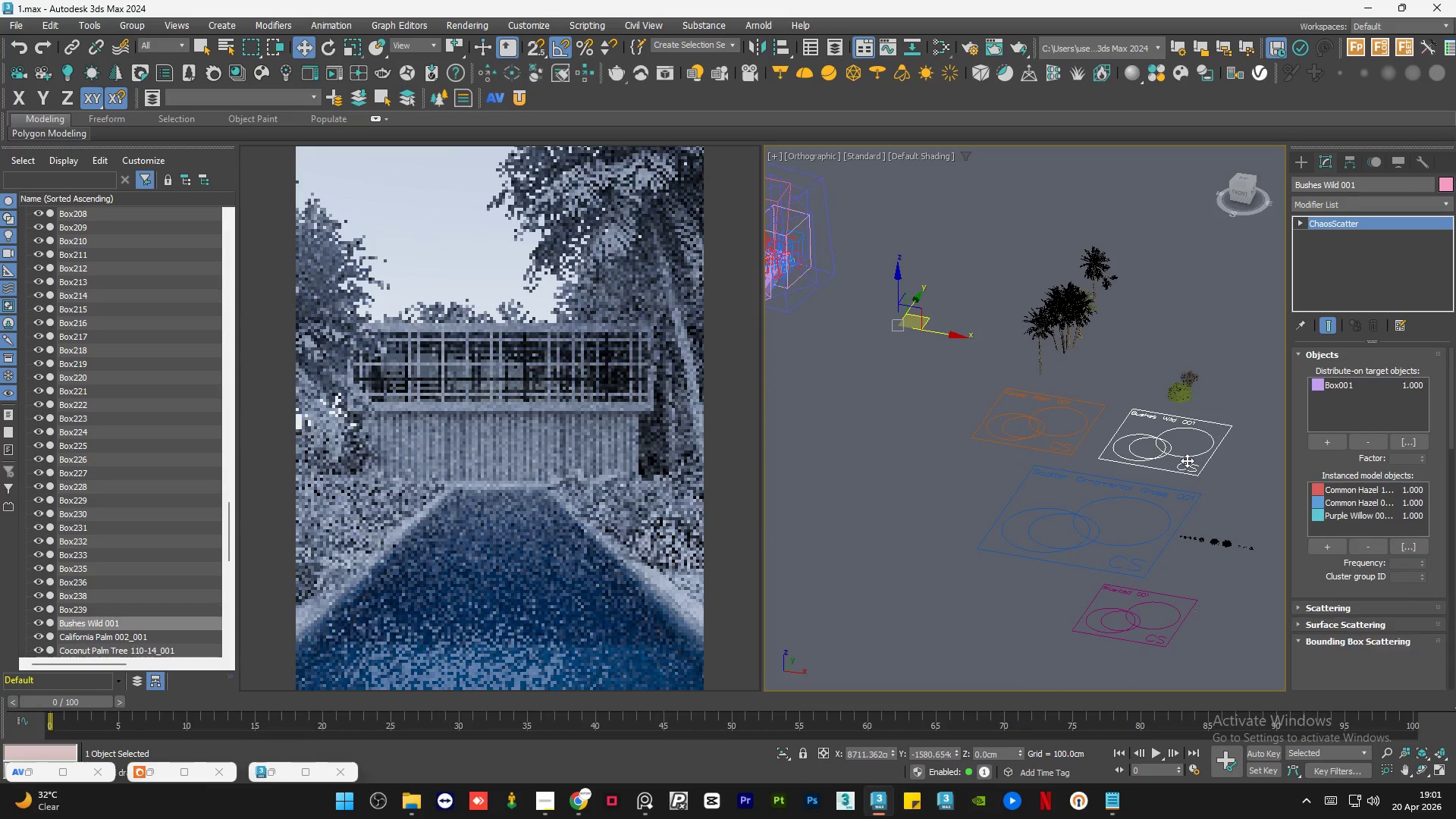 
scroll: coordinate [1195, 432], scroll_direction: up, amount: 3.0
 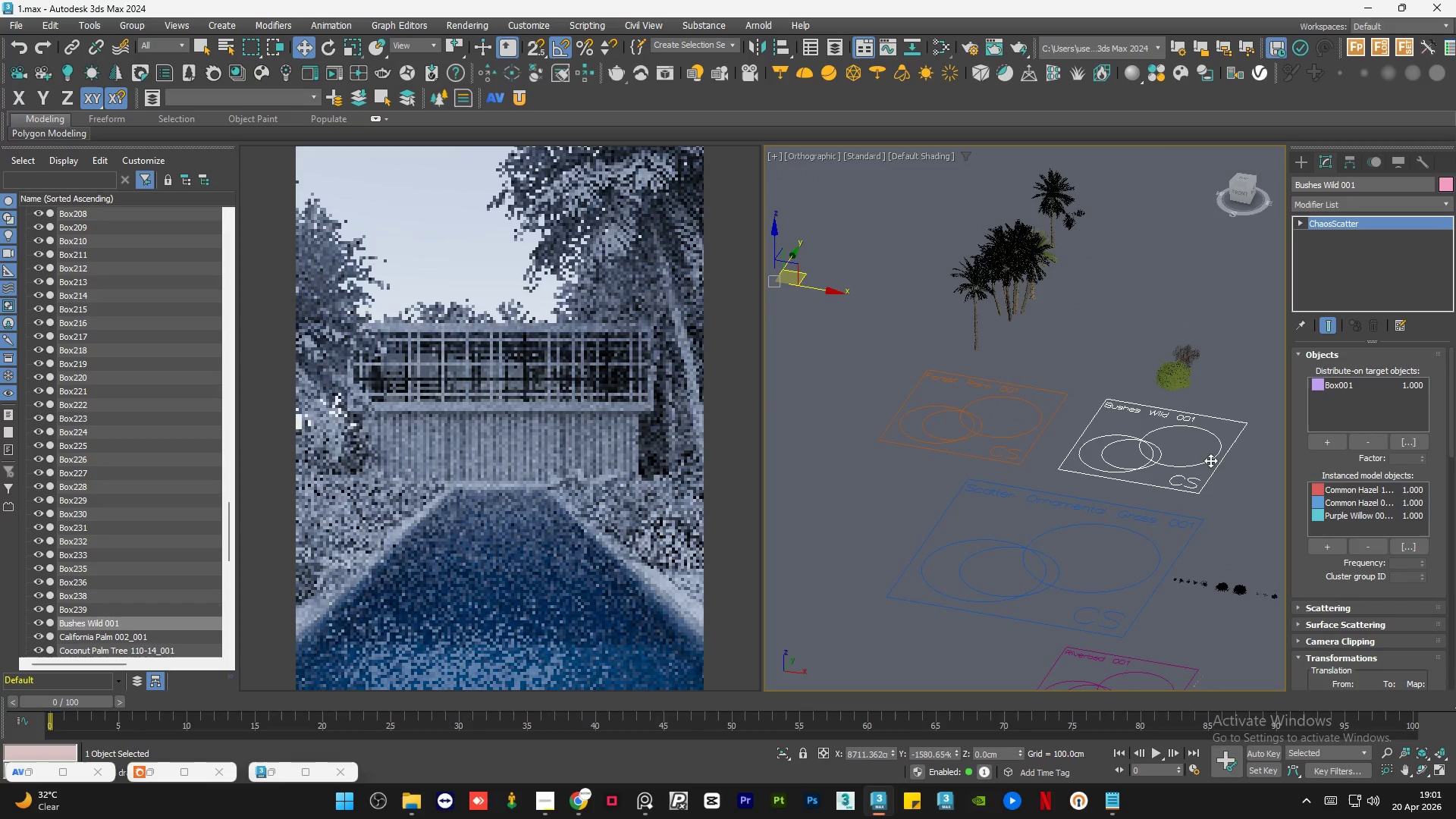 
scroll: coordinate [1212, 465], scroll_direction: down, amount: 4.0
 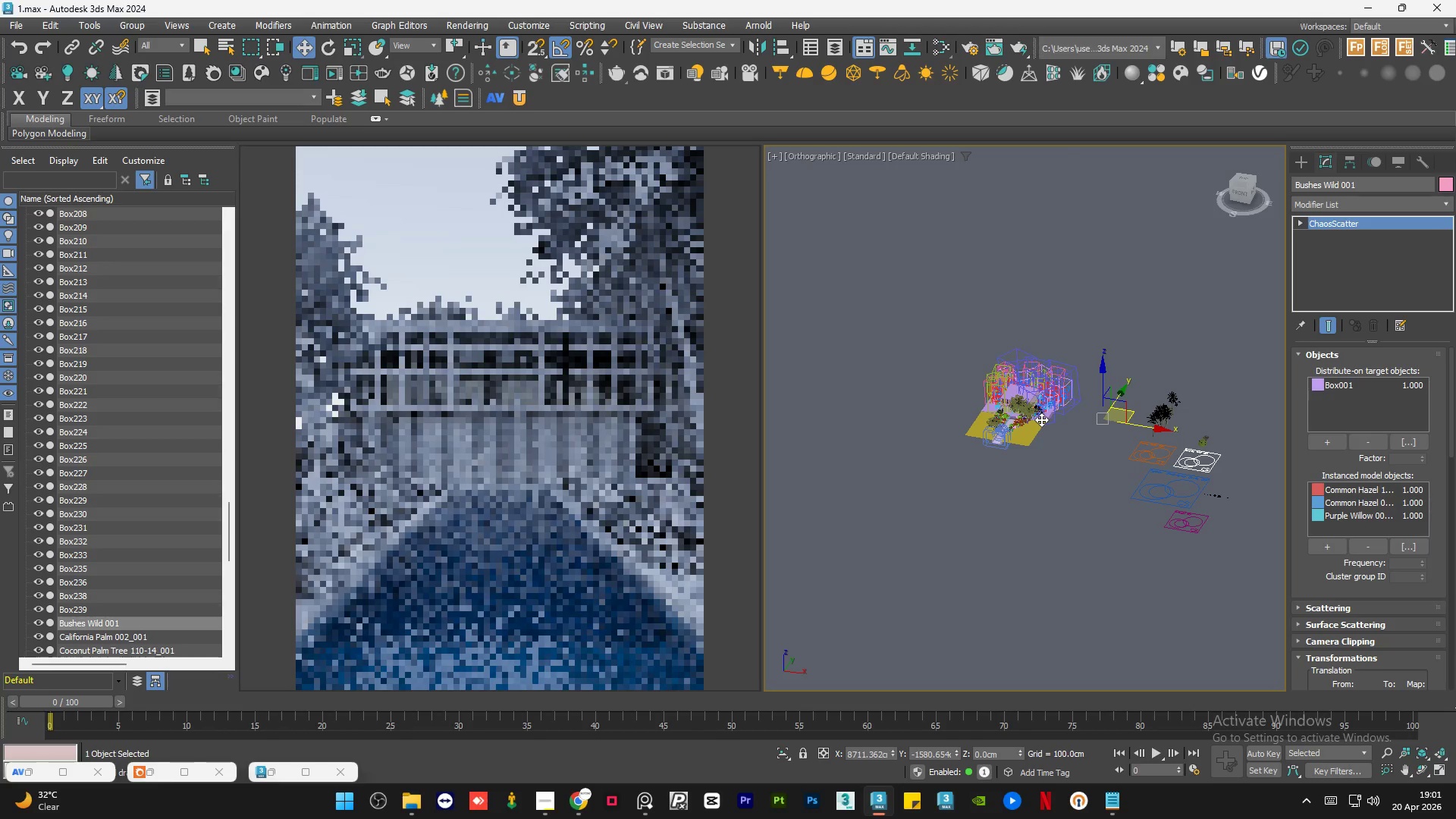 
scroll: coordinate [977, 404], scroll_direction: up, amount: 5.0
 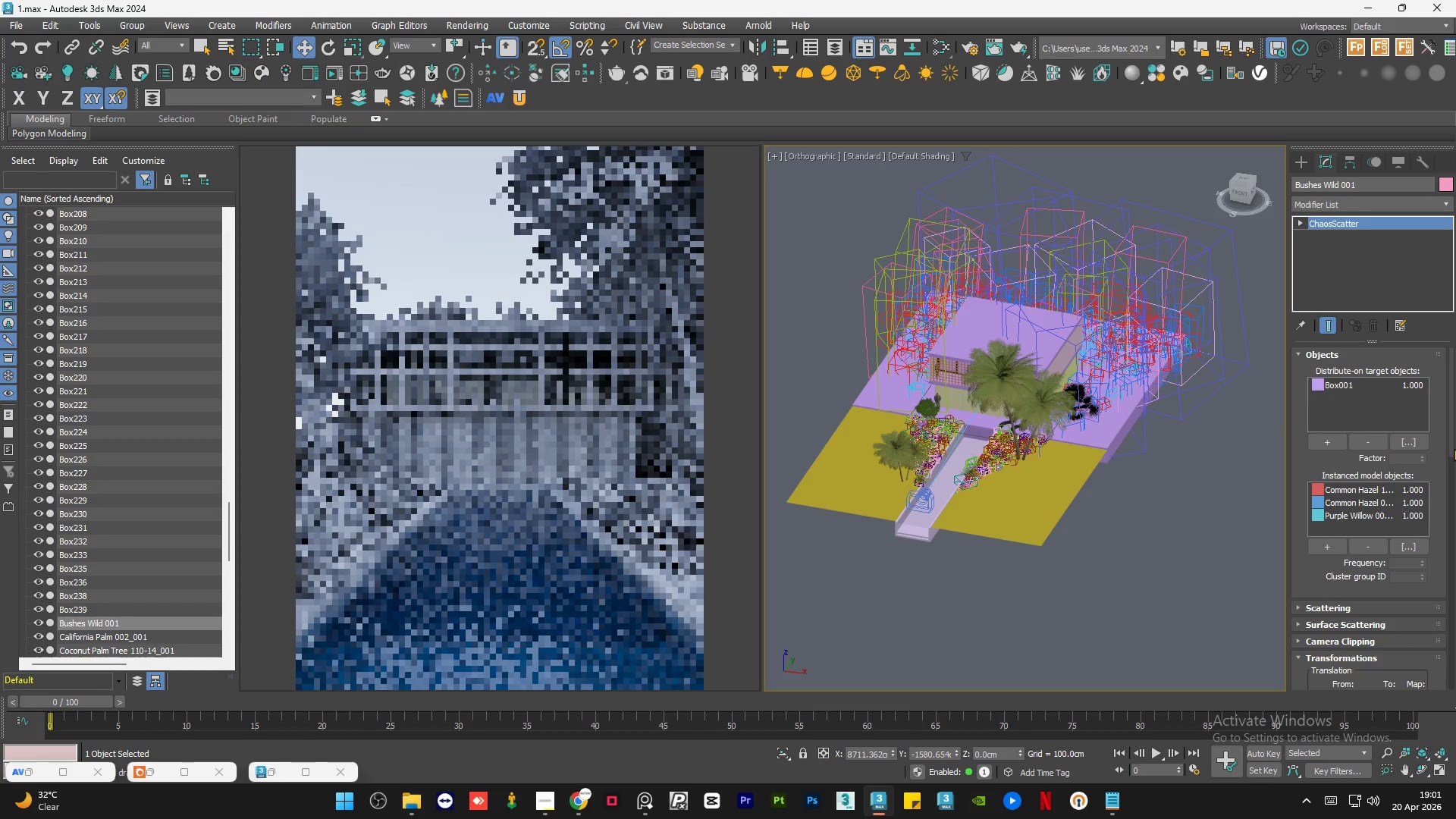 
left_click_drag(start_coordinate=[1451, 442], to_coordinate=[1455, 504])
 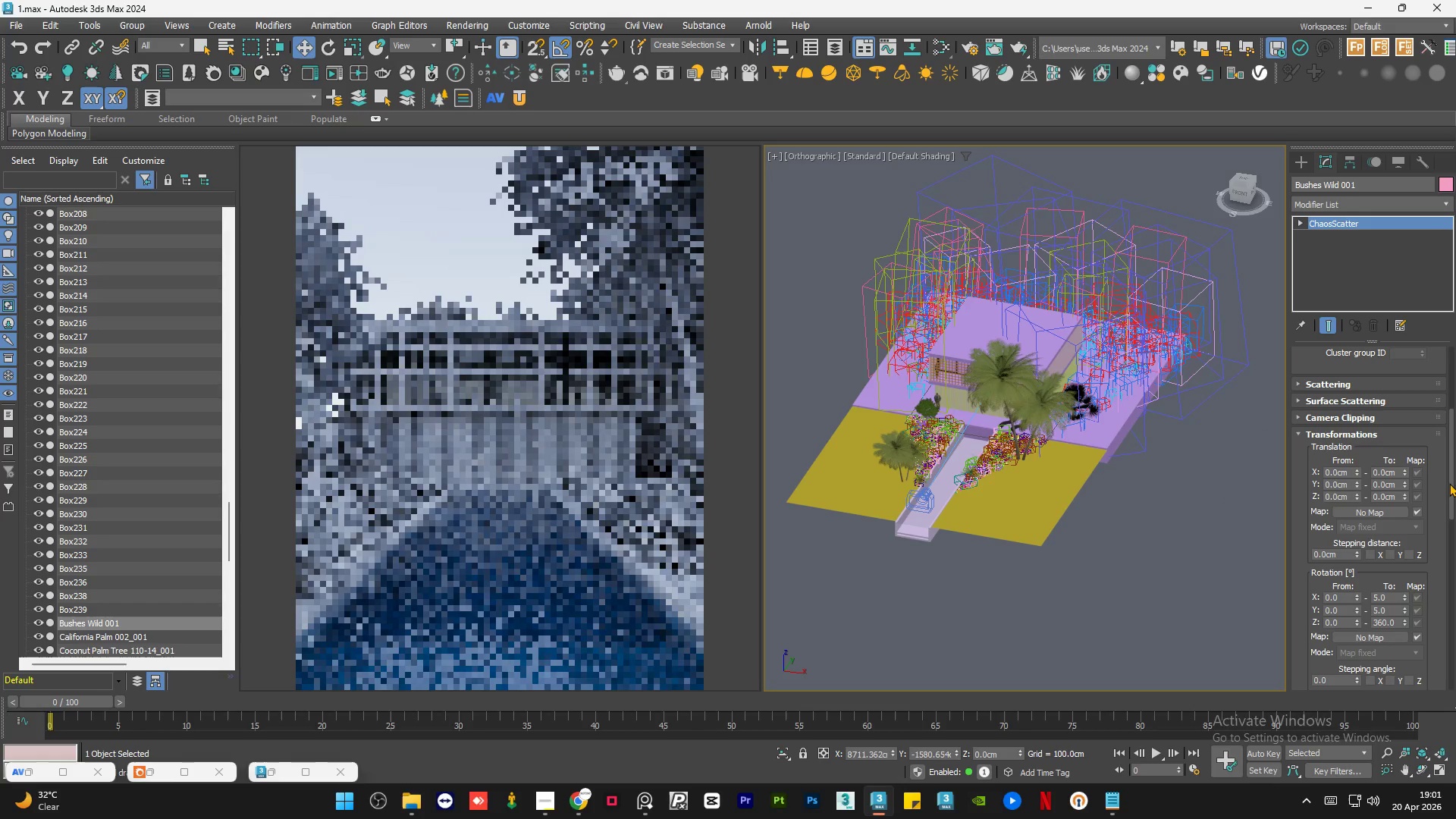 
left_click_drag(start_coordinate=[1449, 483], to_coordinate=[1455, 576])
 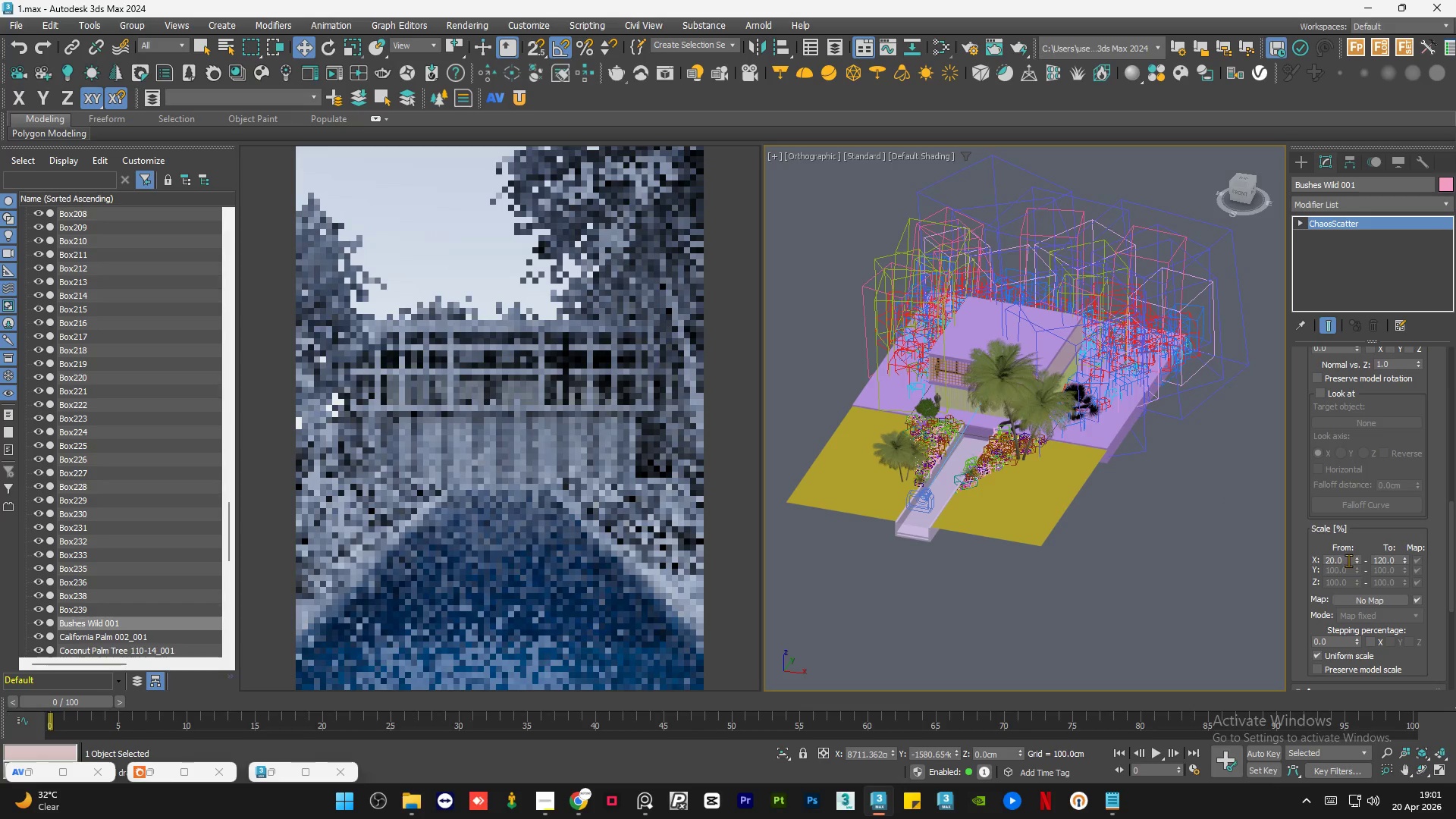 
double_click([1348, 560])
 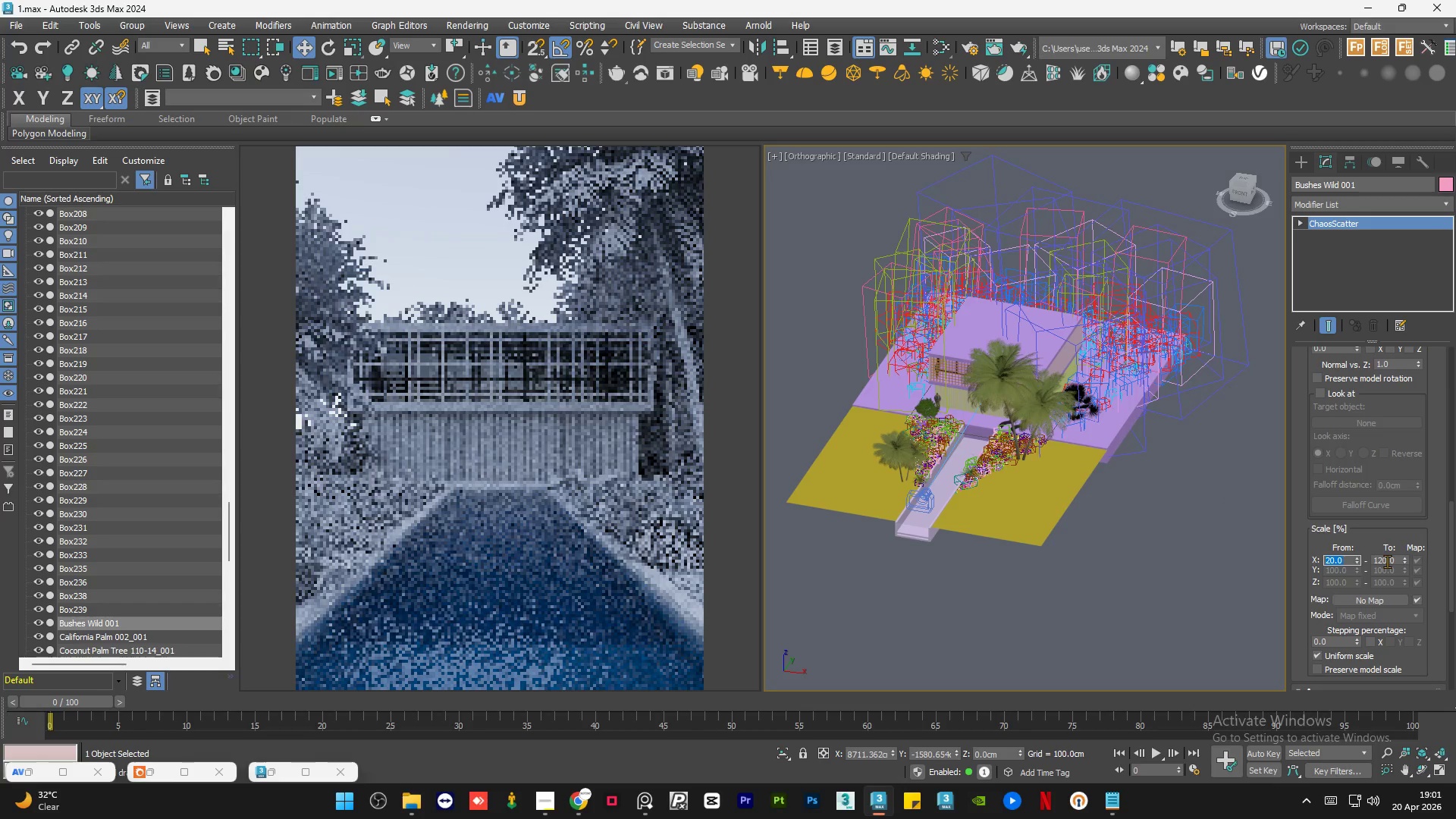 
double_click([1387, 560])
 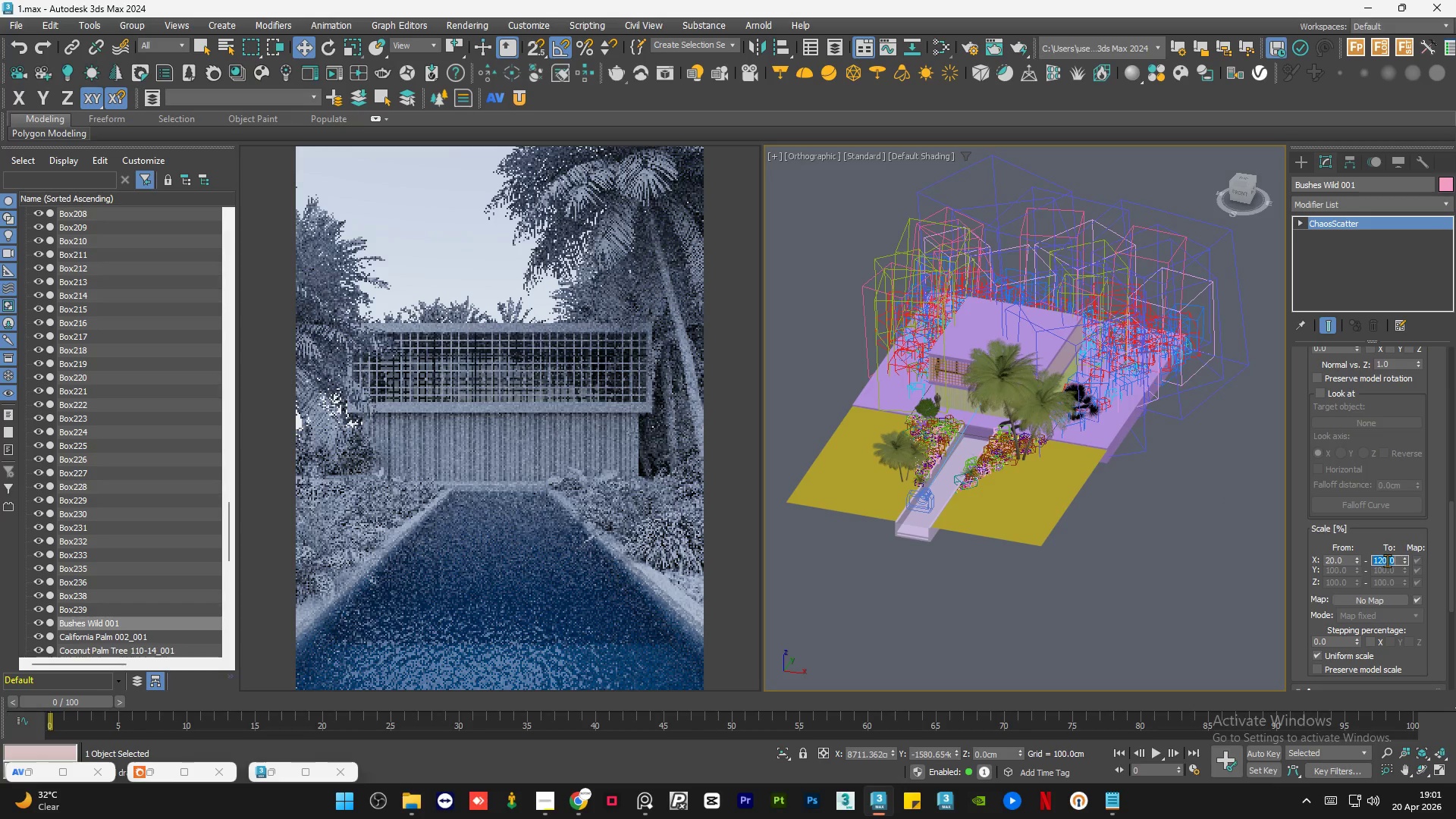 
key(Numpad1)
 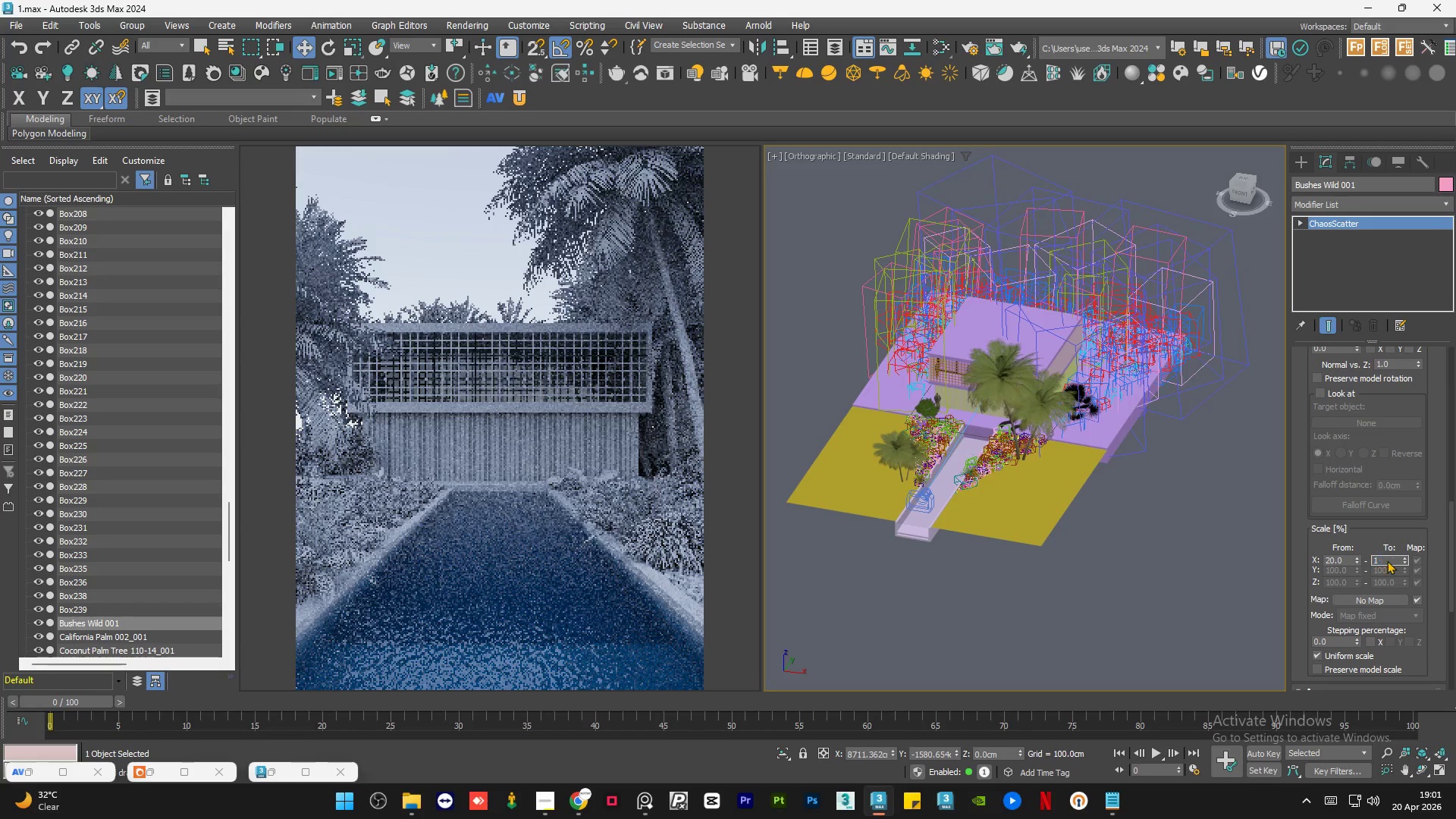 
key(Numpad5)
 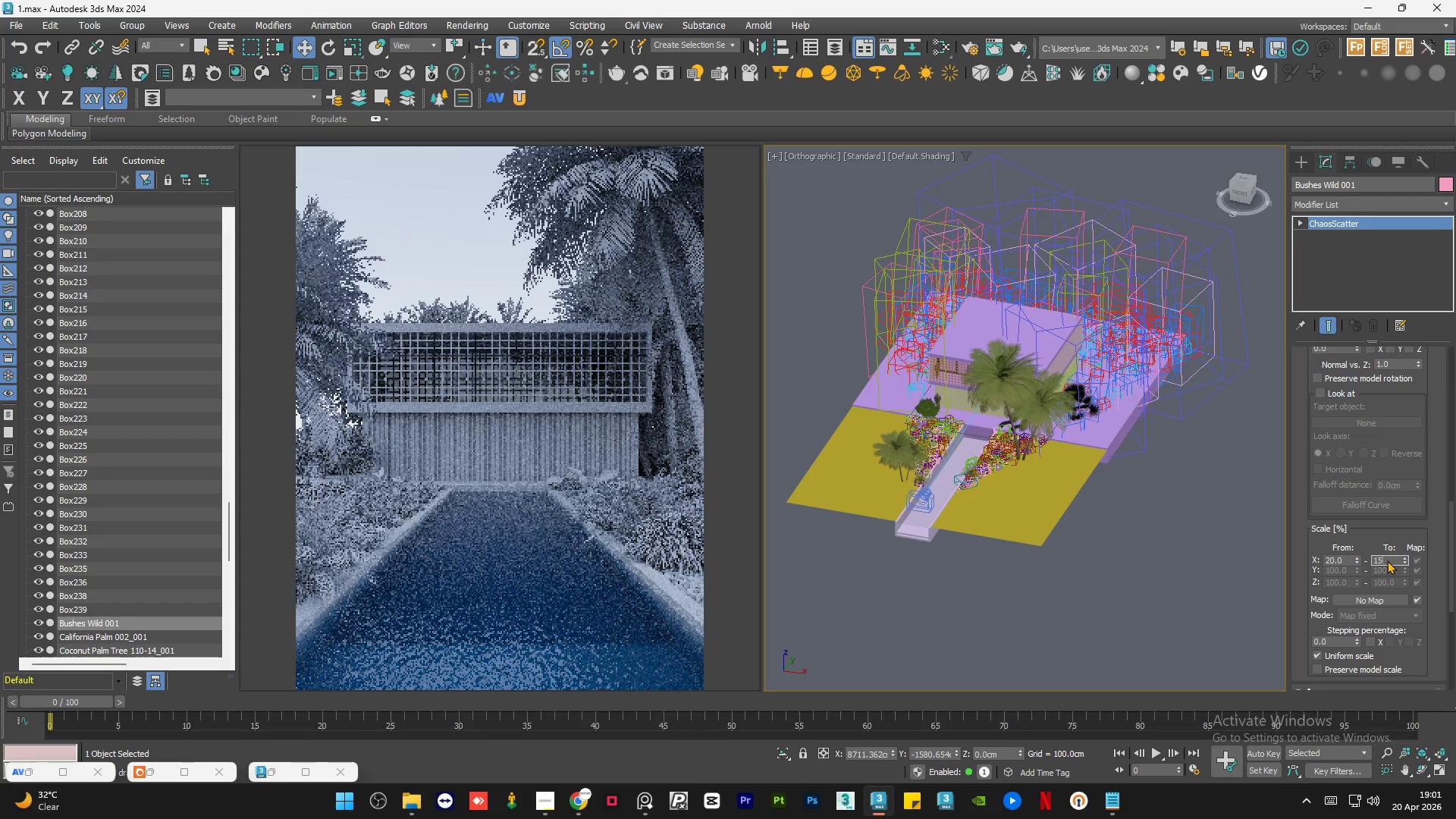 
key(Numpad0)
 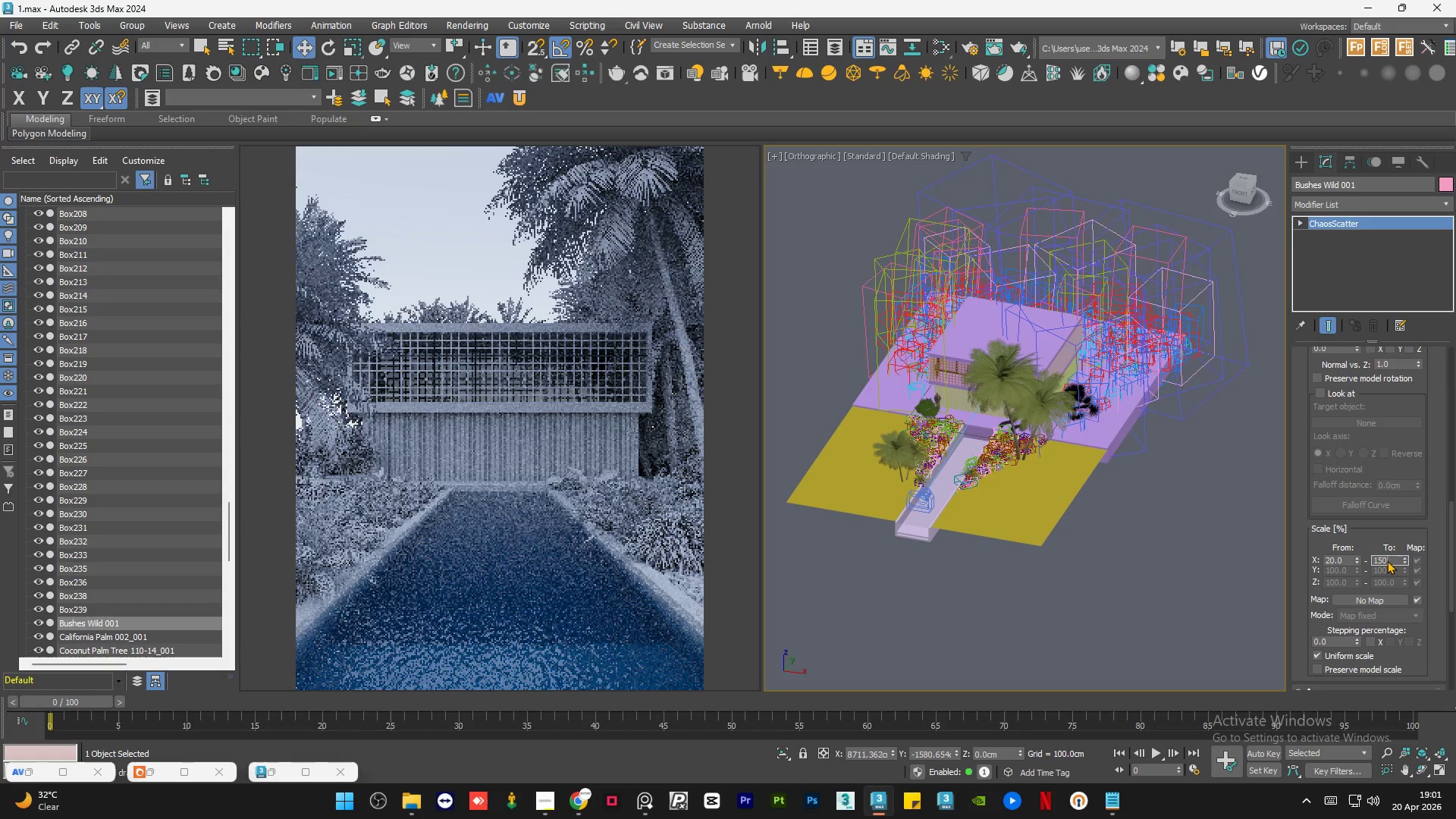 
key(NumpadEnter)
 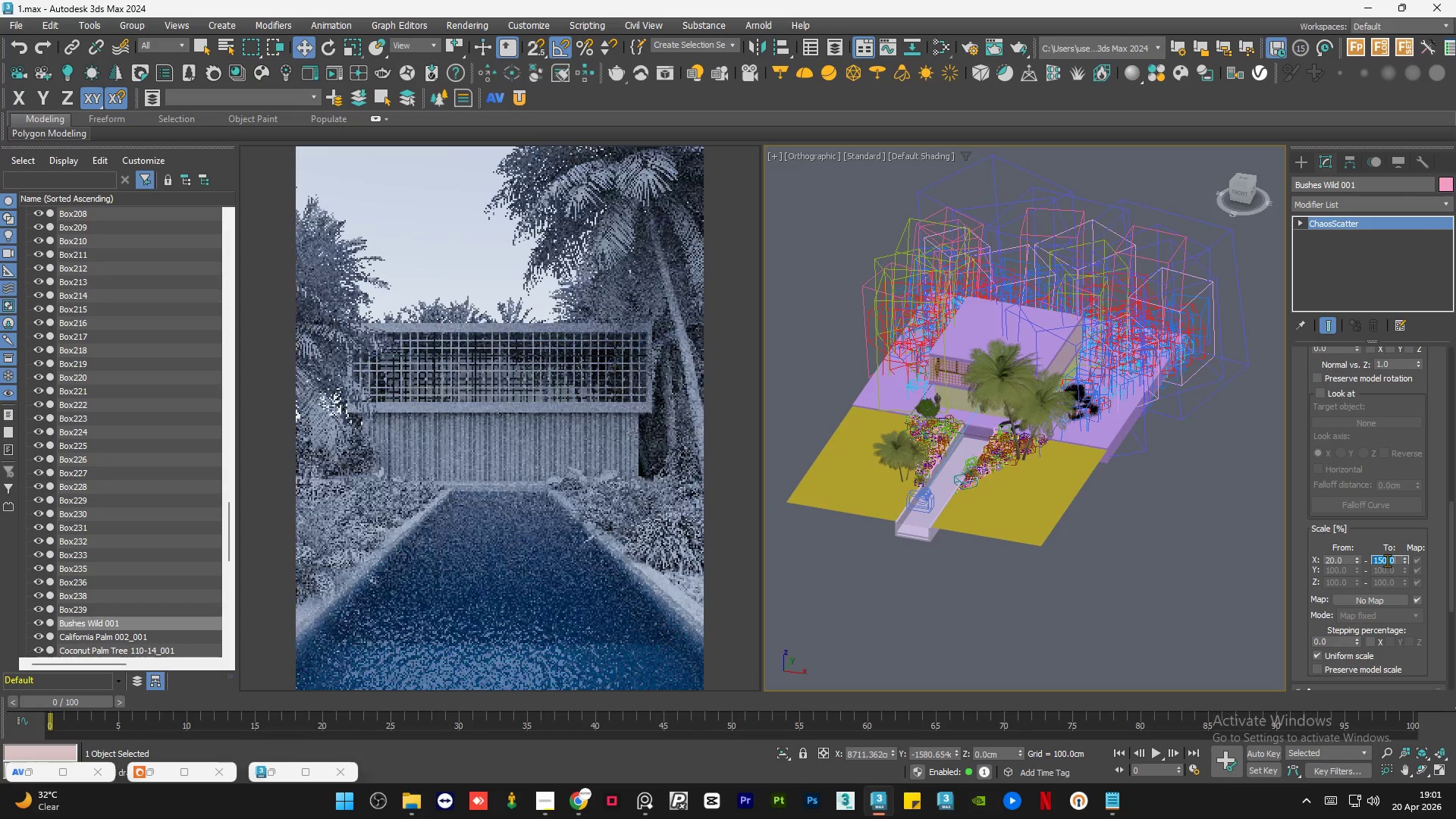 
wait(8.59)
 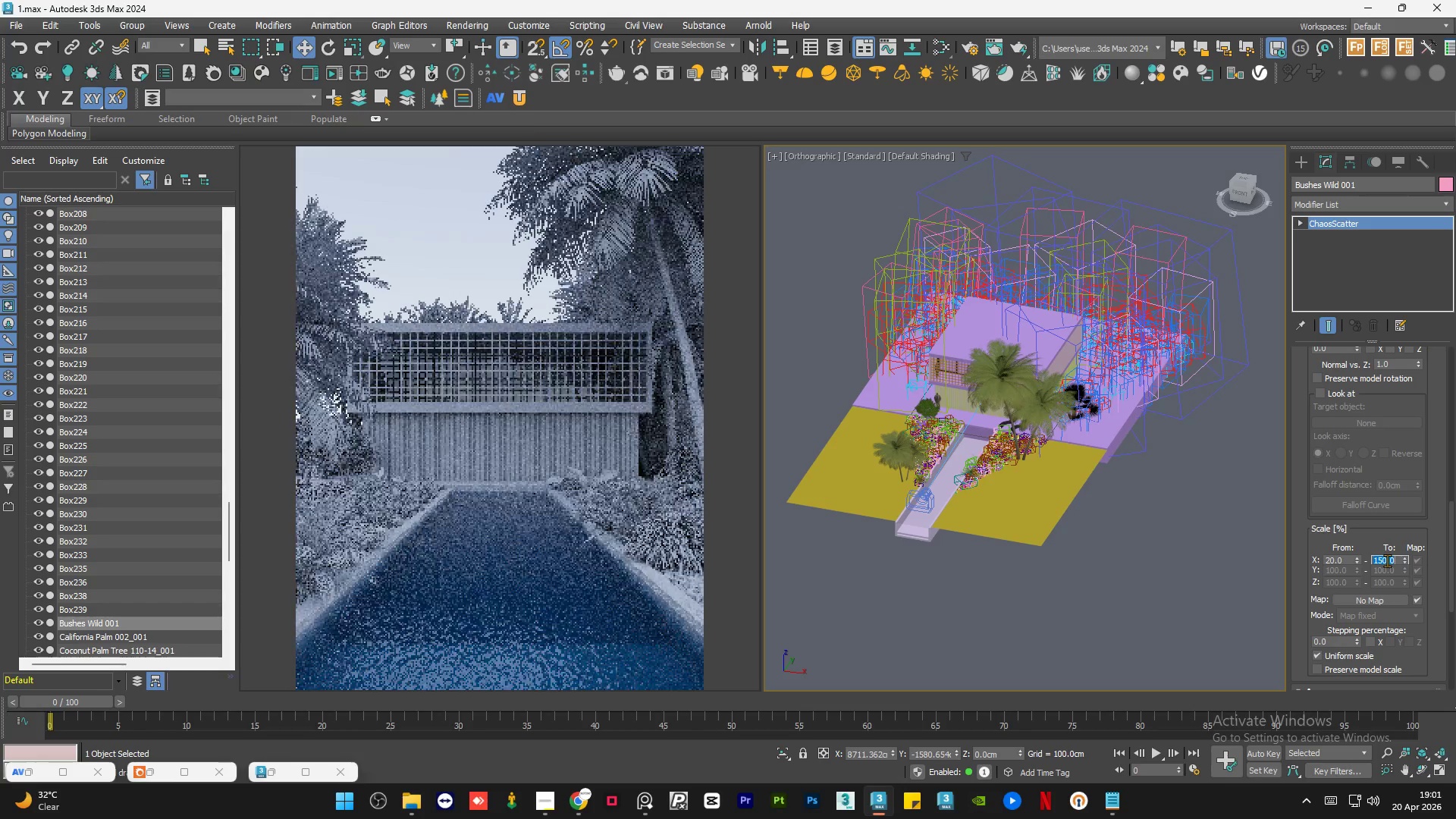 
key(Numpad2)
 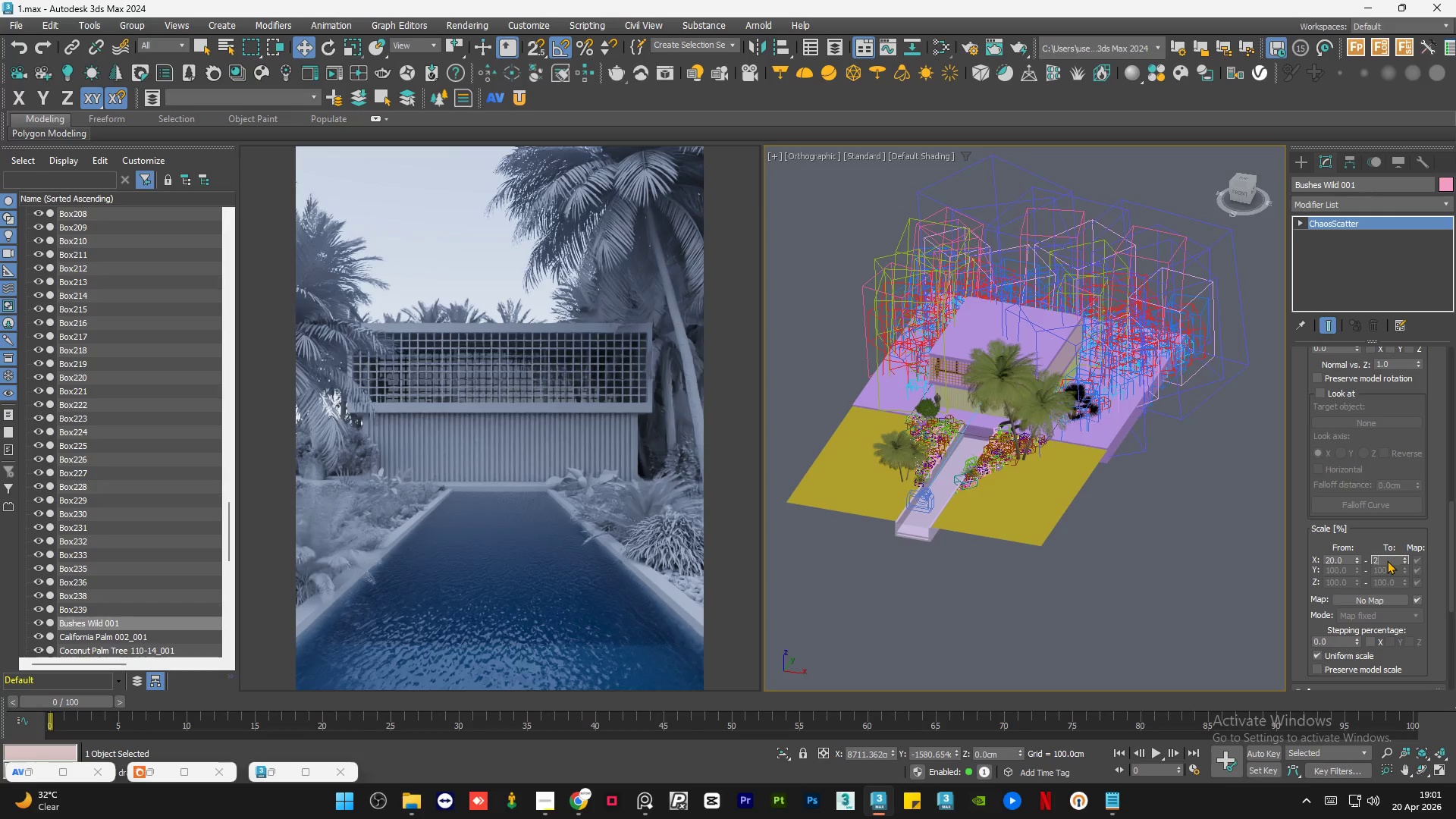 
key(Numpad0)
 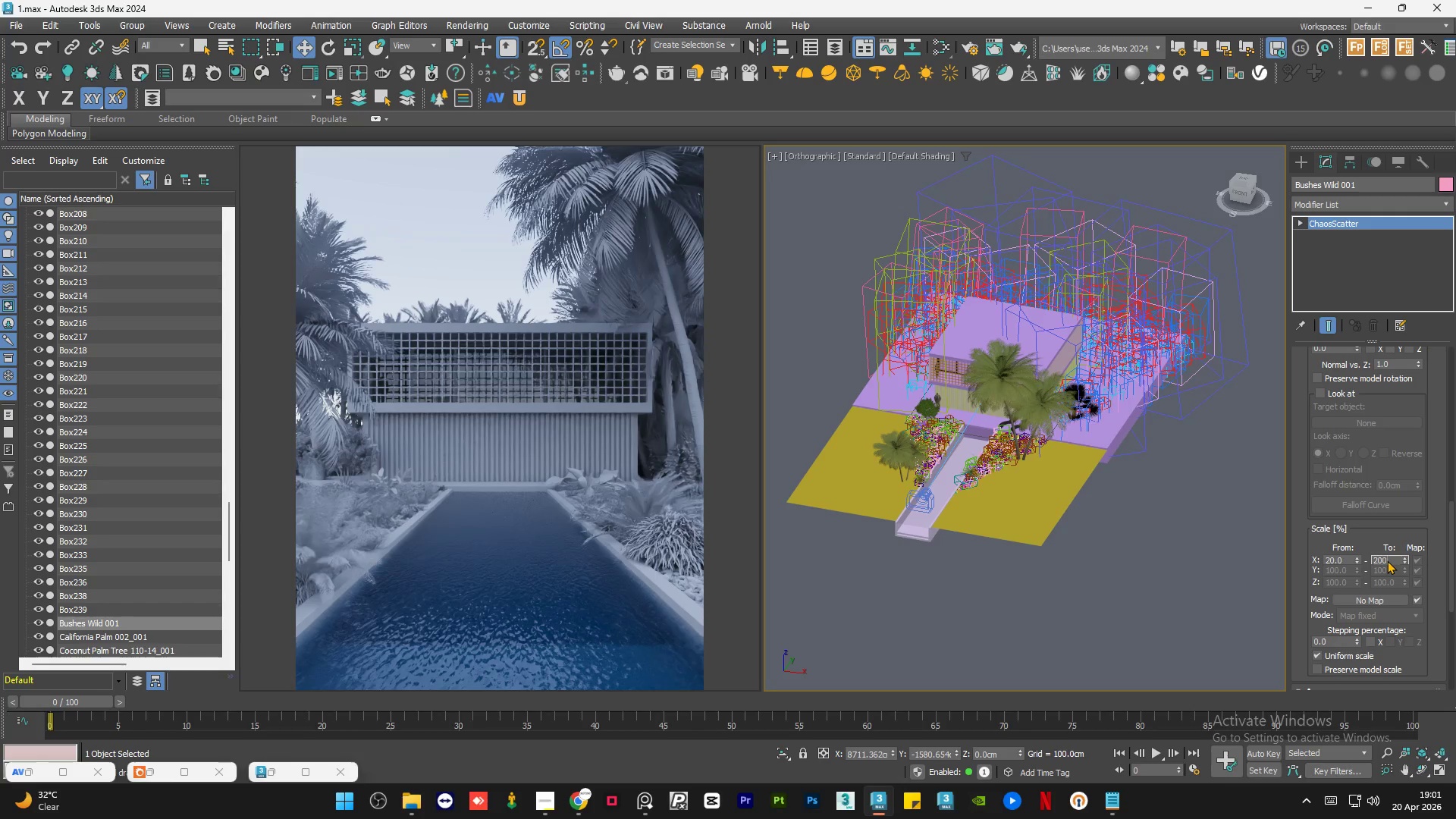 
key(Numpad0)
 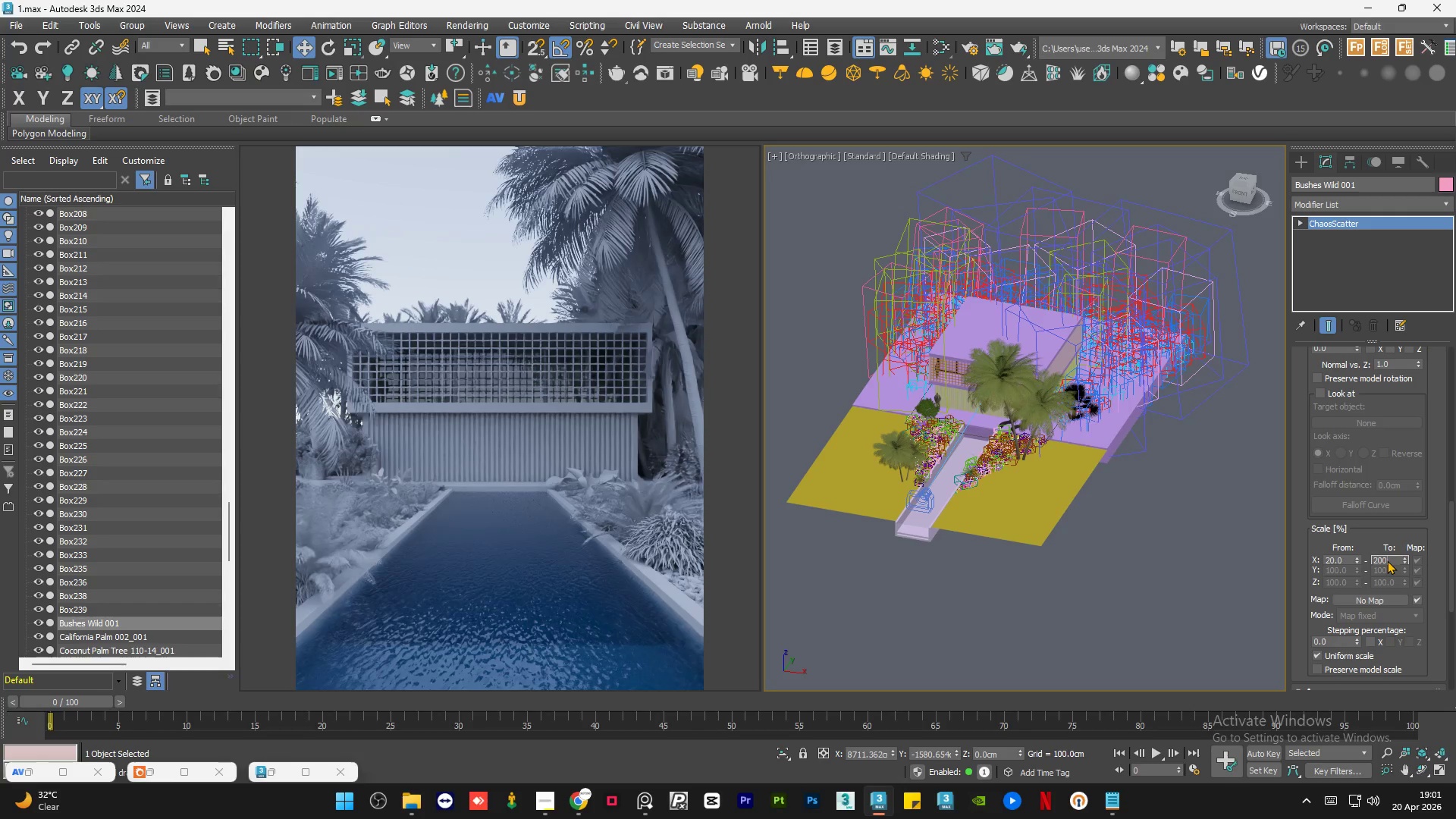 
key(NumpadEnter)
 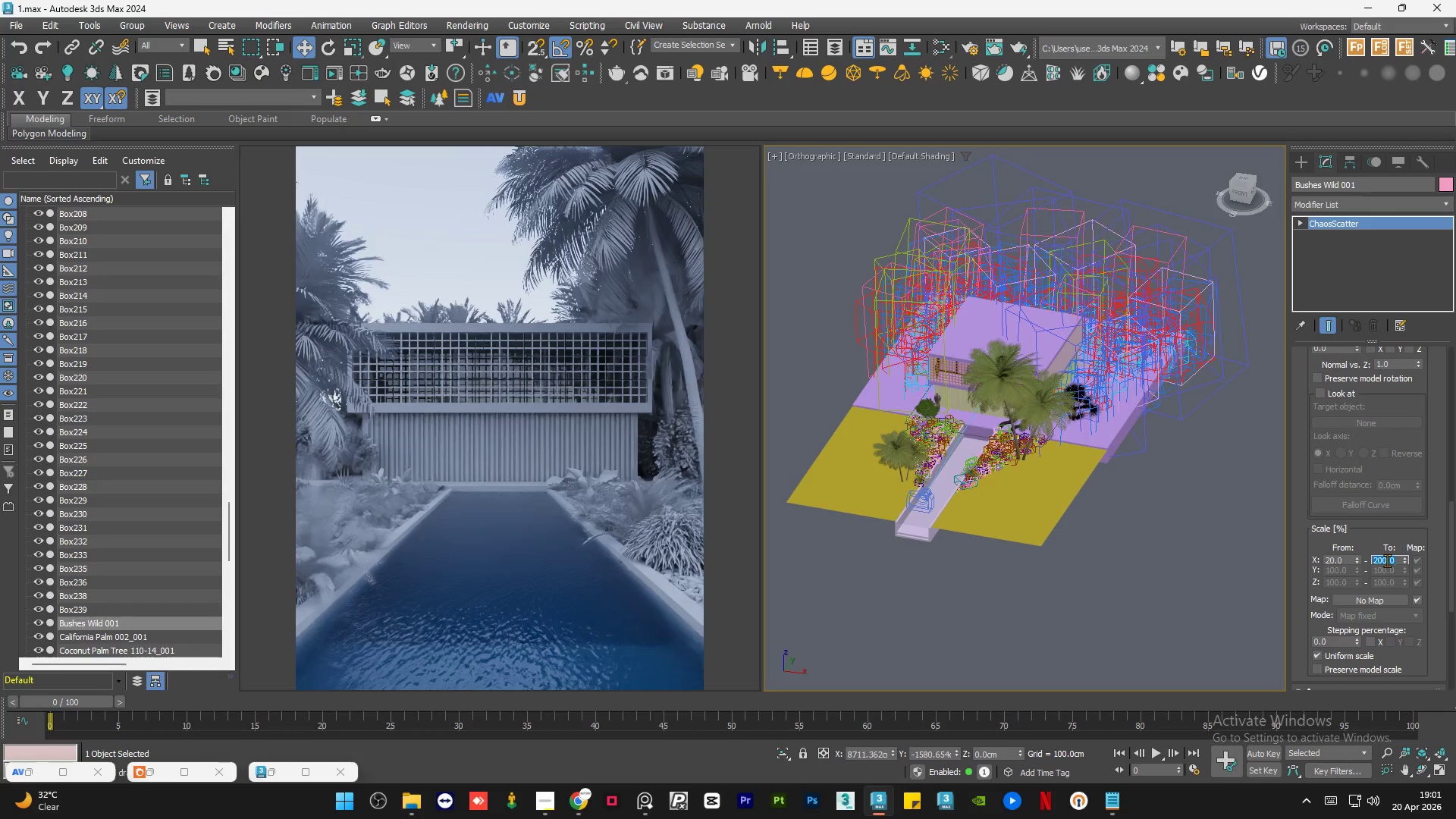 
wait(10.25)
 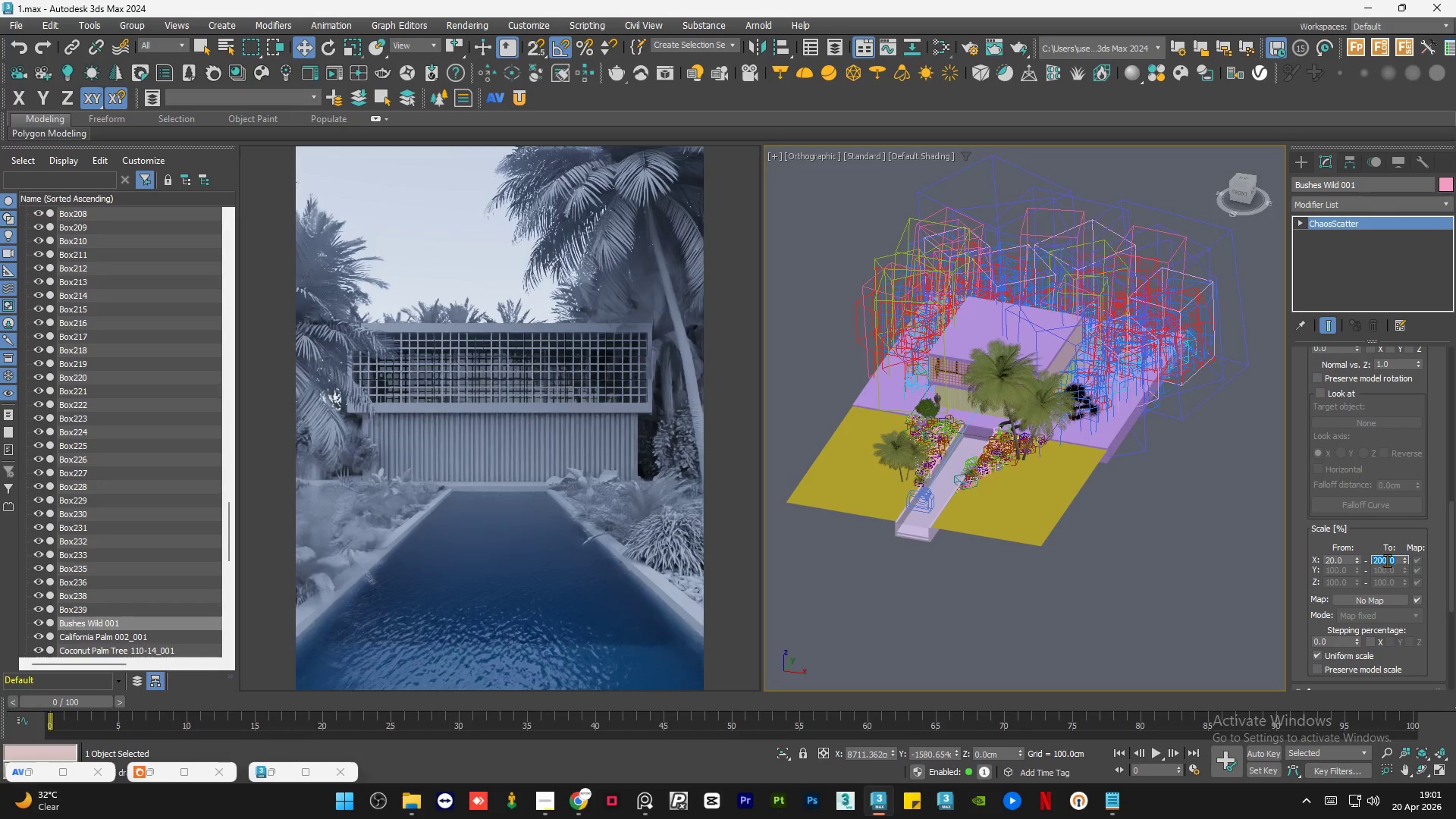 
key(Numpad1)
 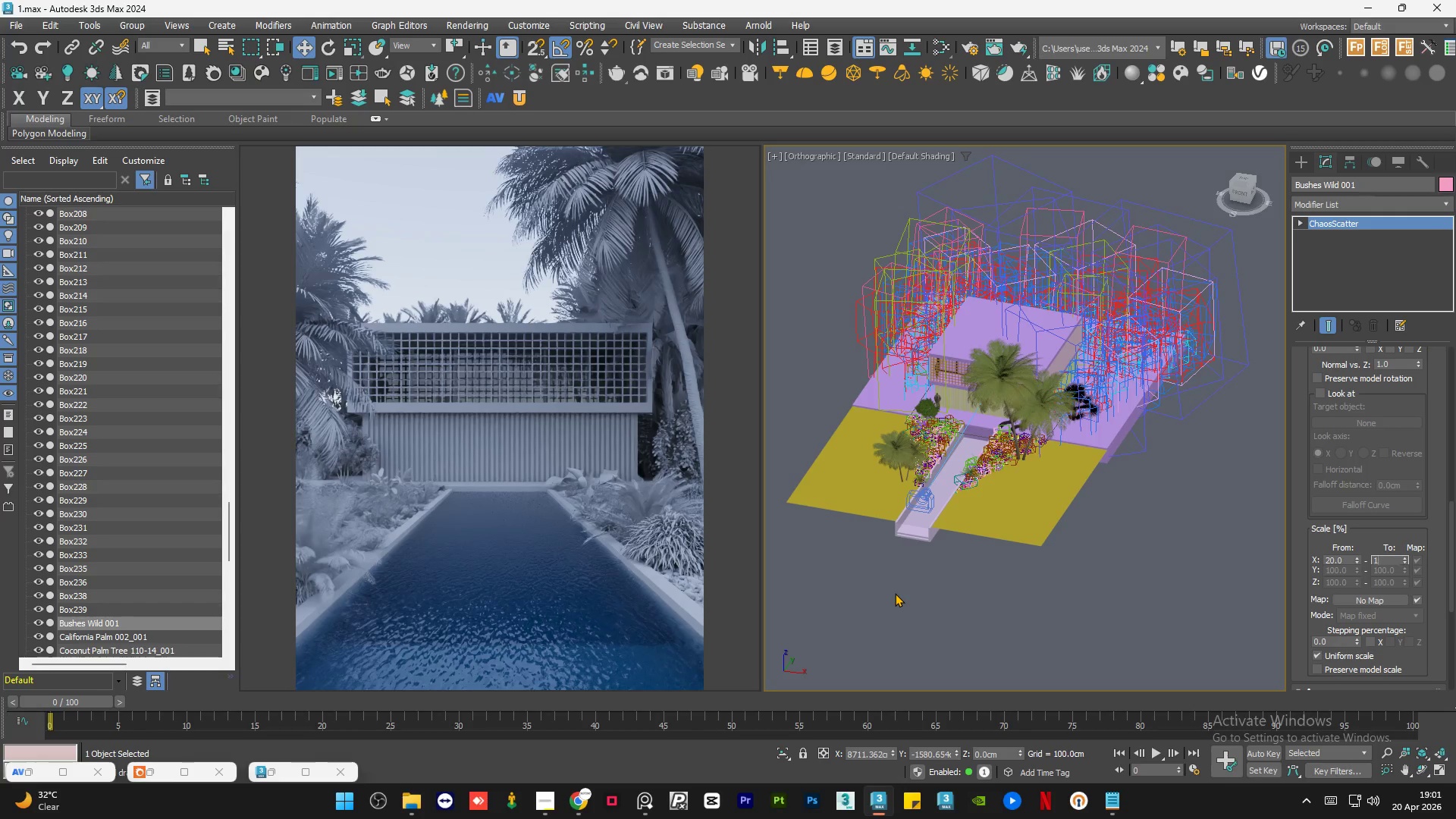 
key(Numpad8)
 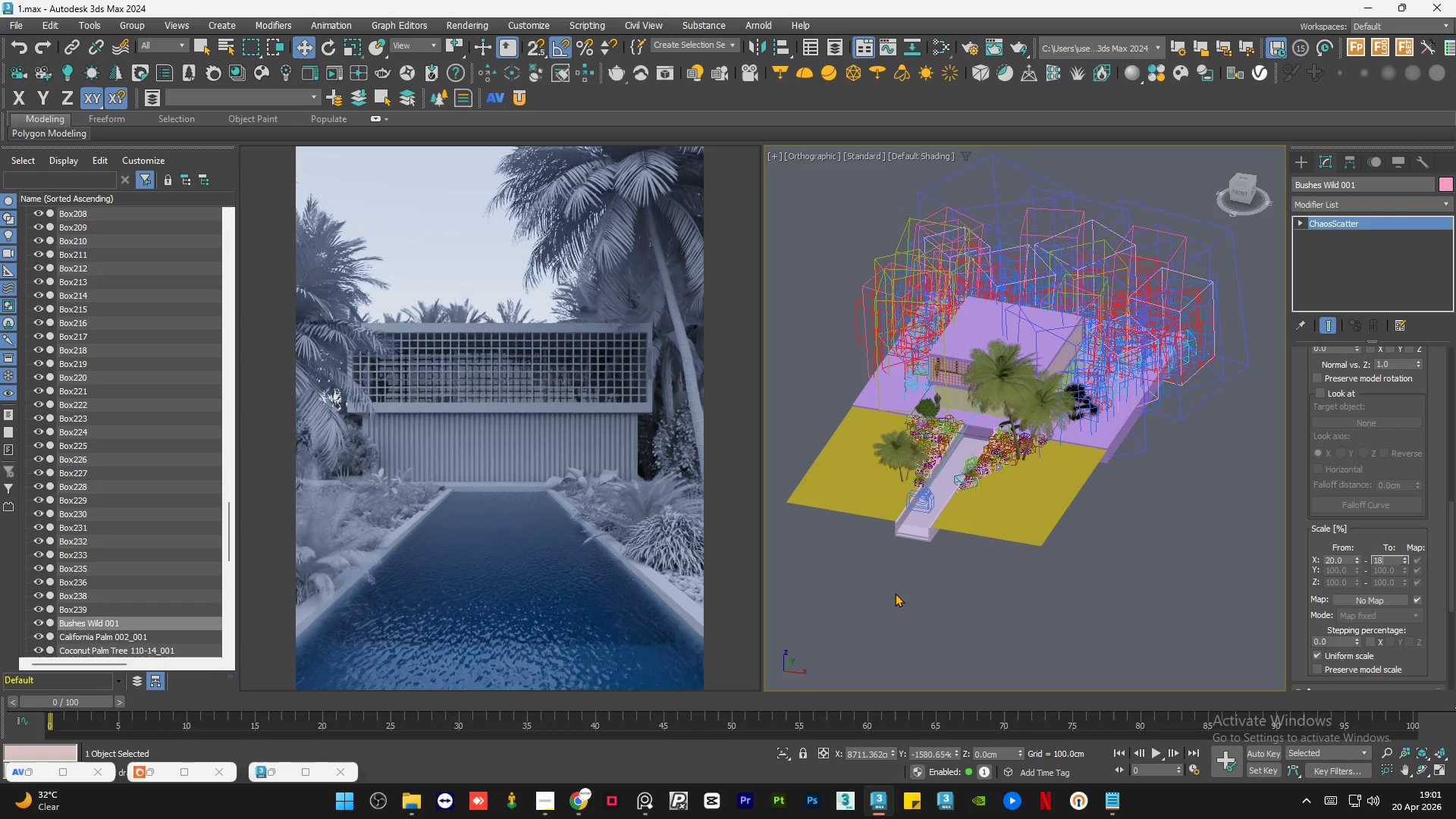 
key(Numpad0)
 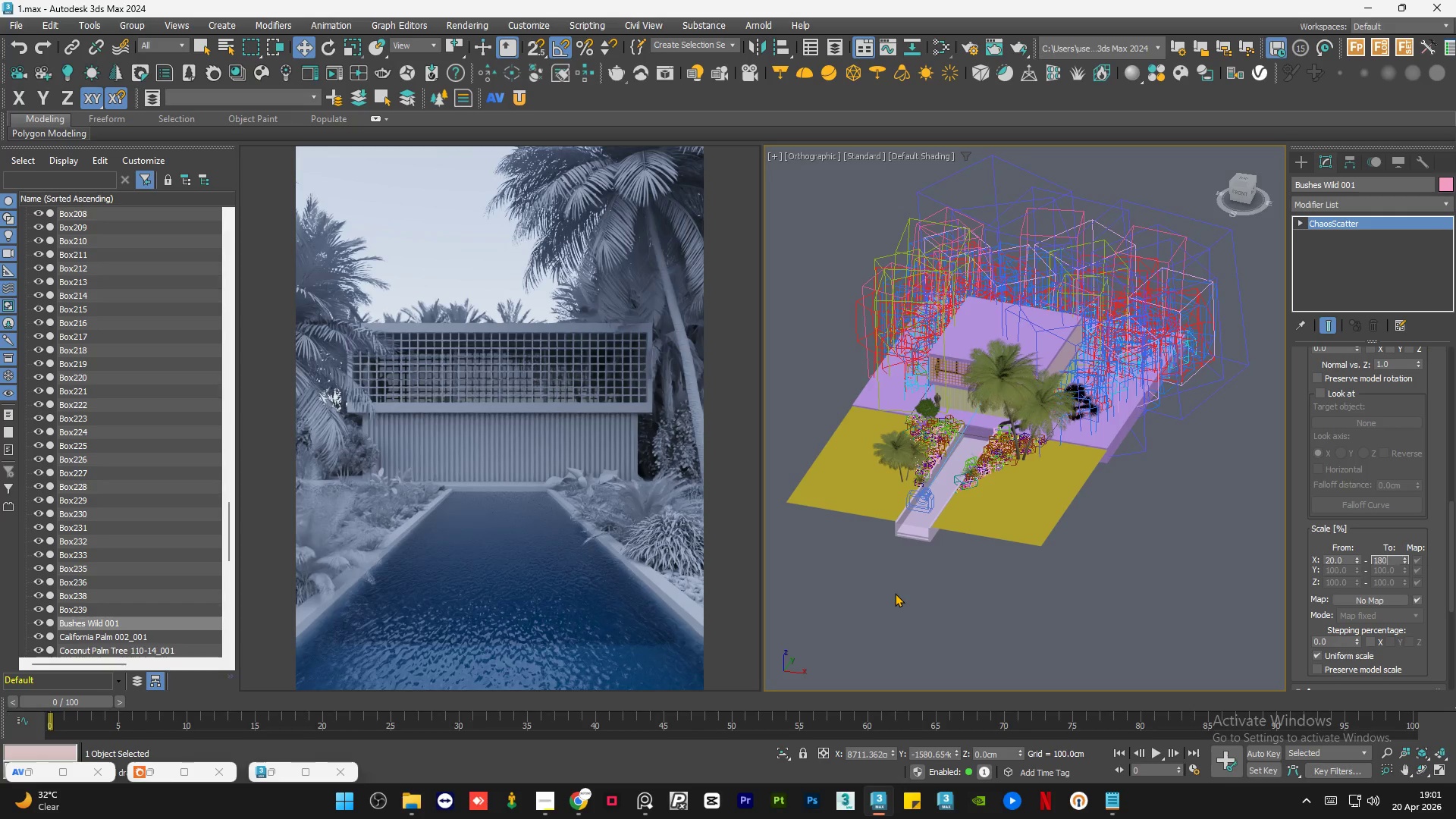 
key(NumpadEnter)
 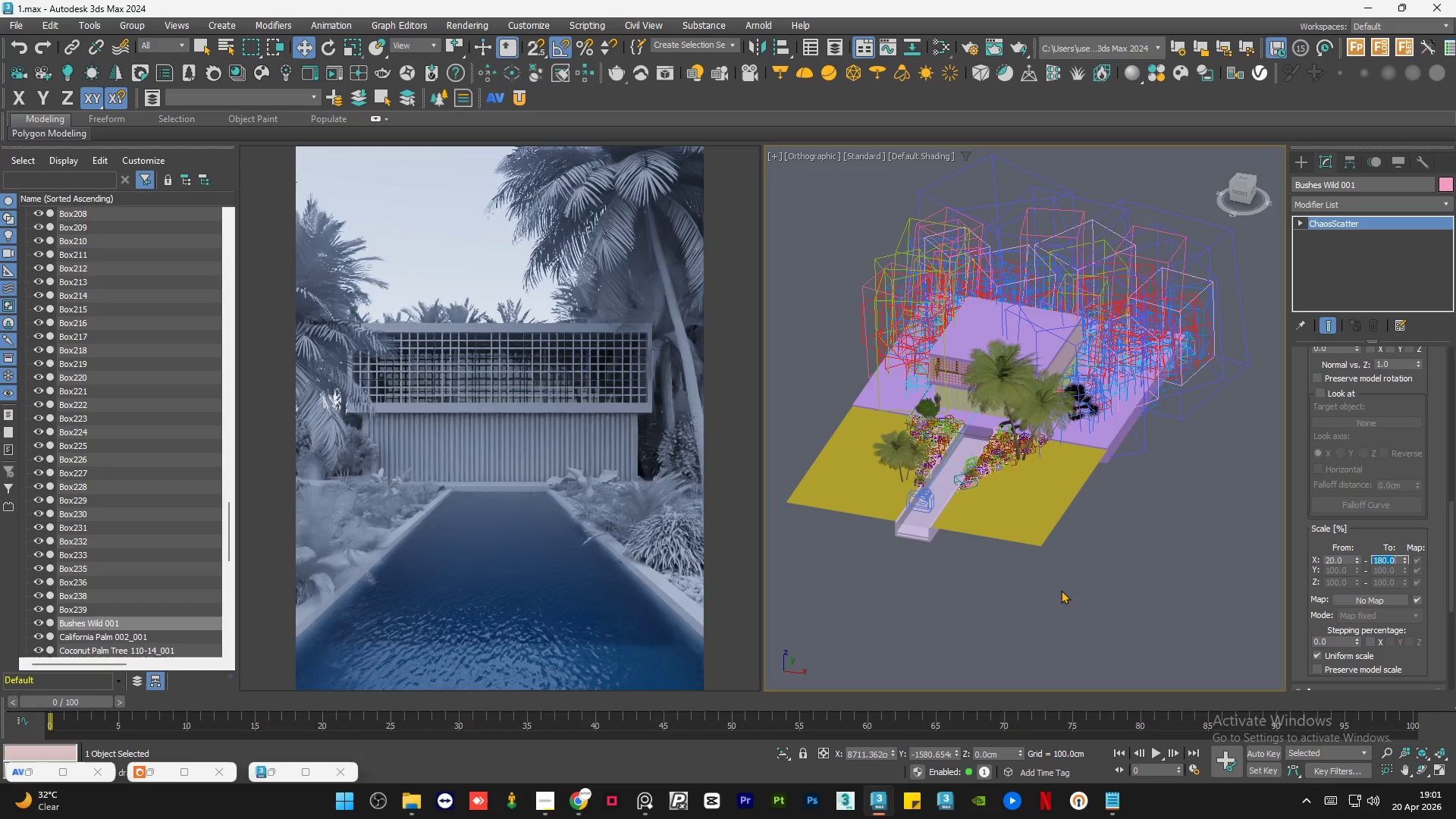 
wait(7.69)
 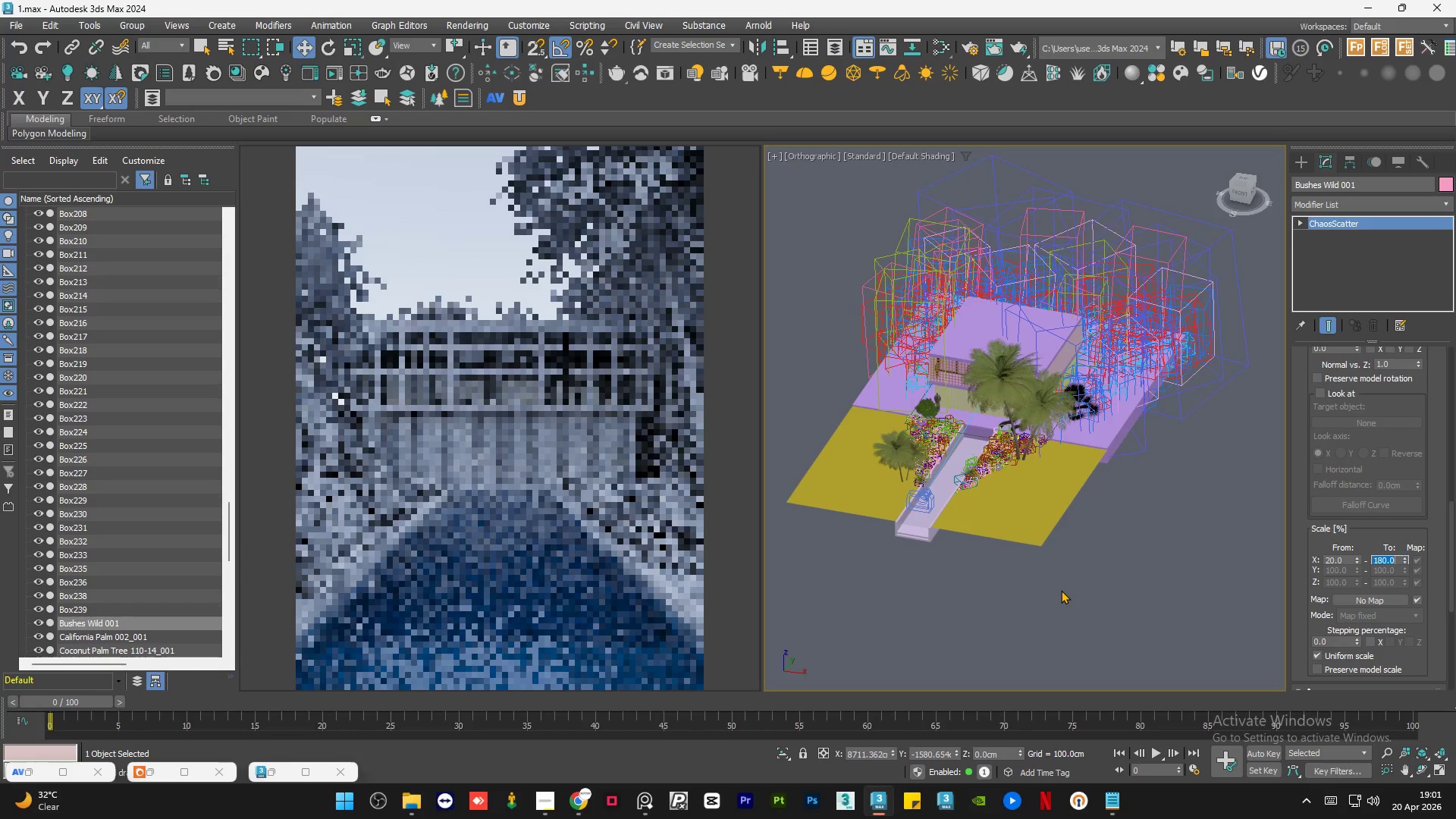 
key(Numpad1)
 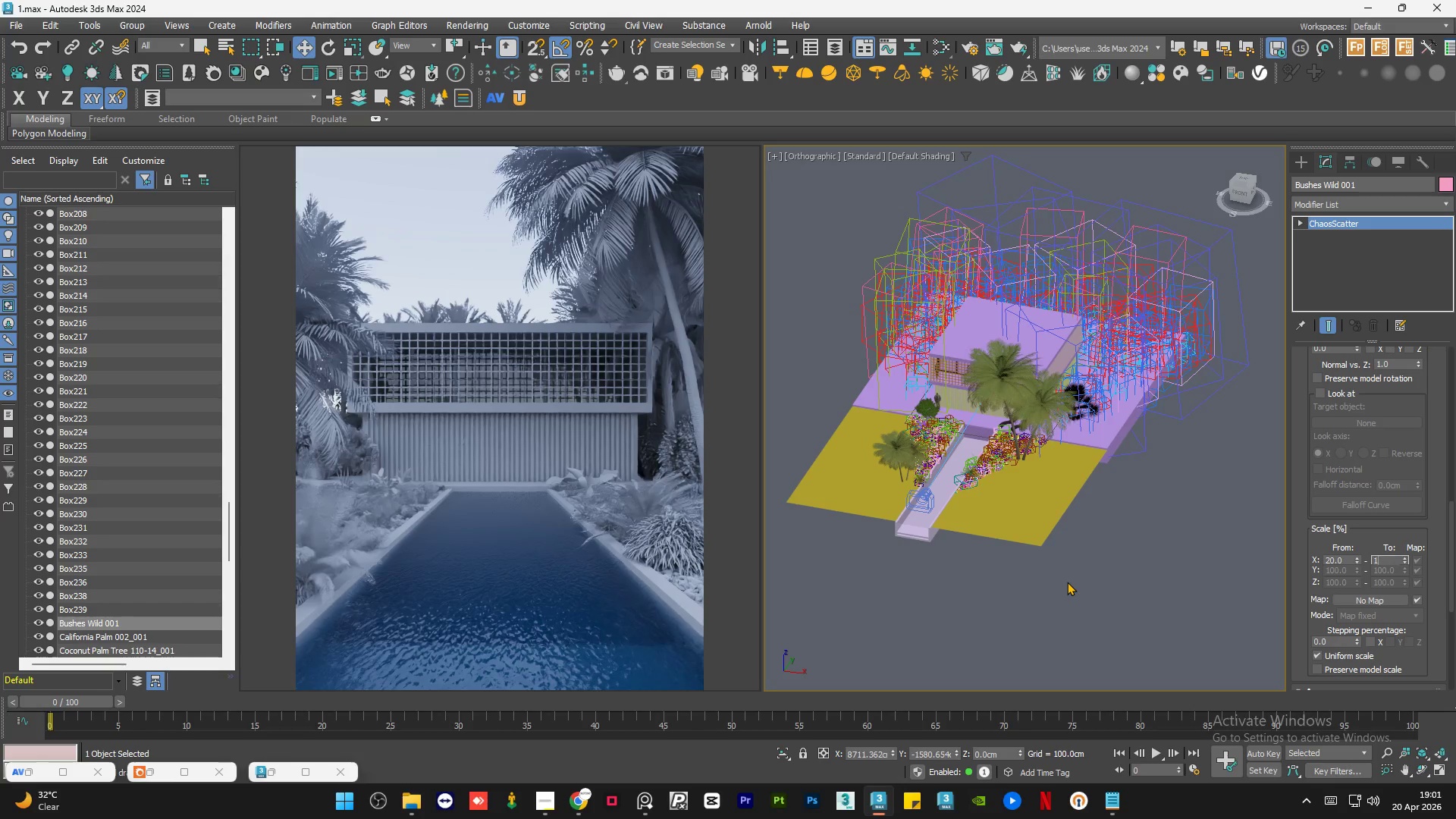 
key(Numpad0)
 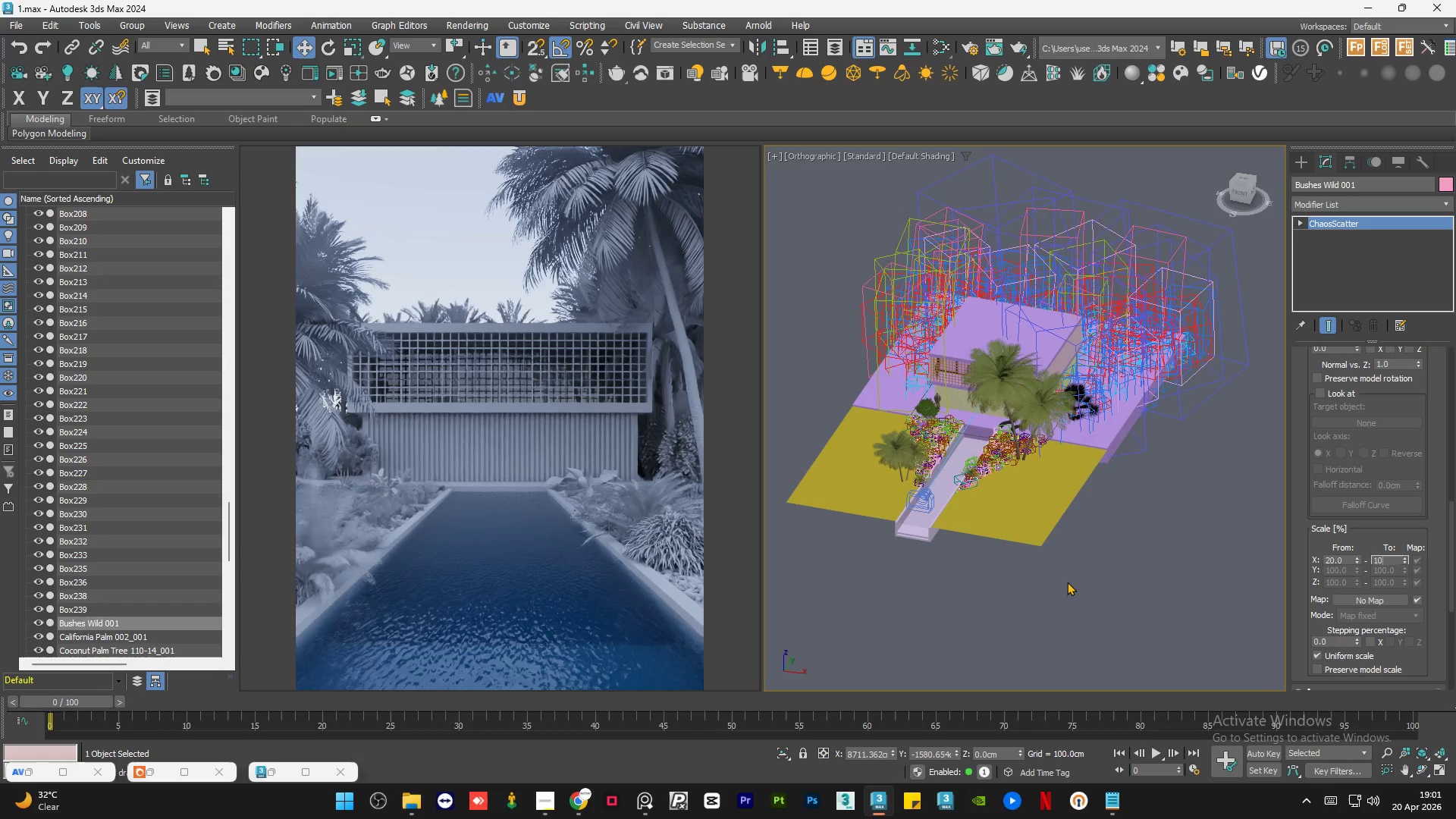 
key(Numpad0)
 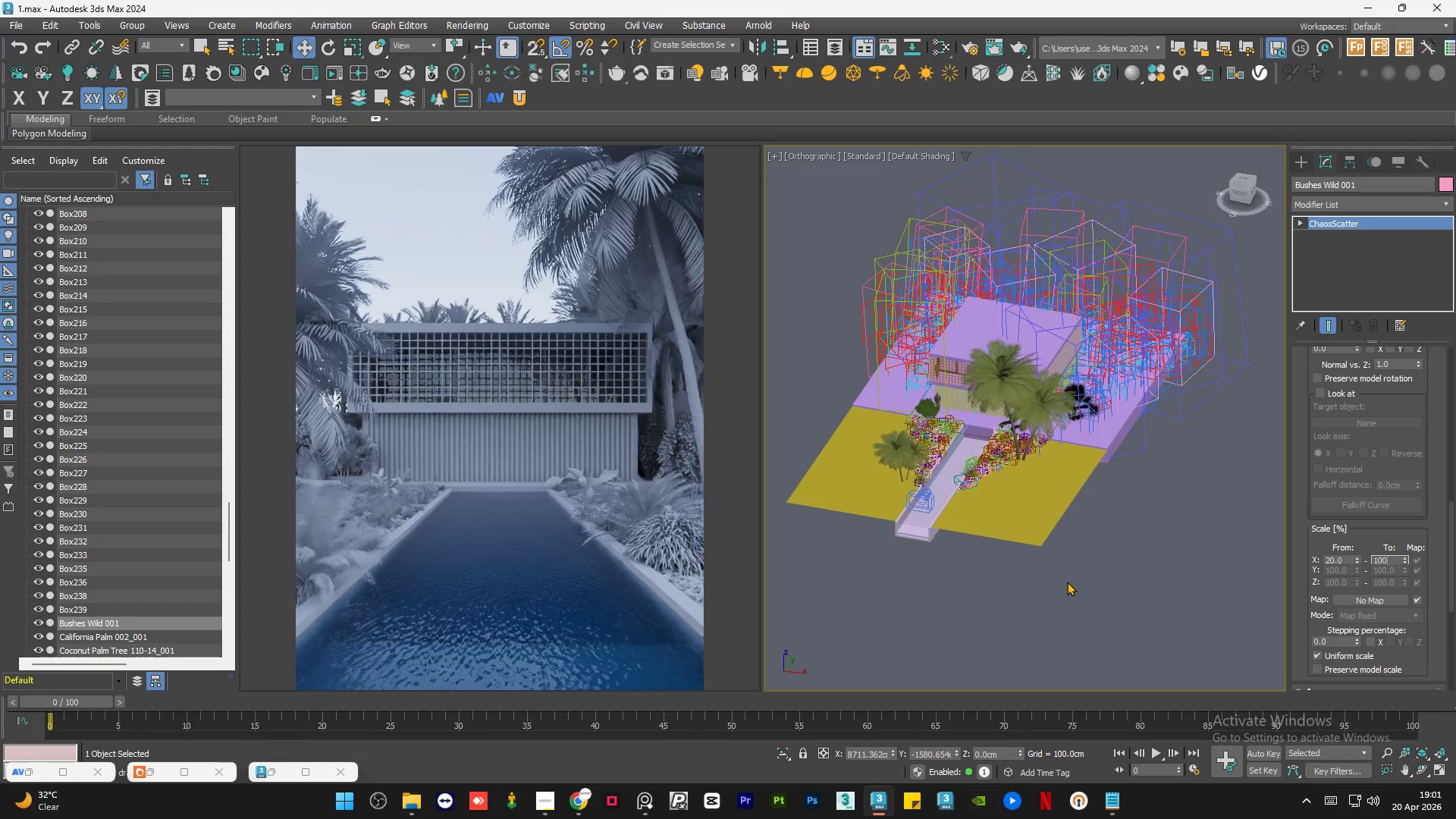 
key(NumpadEnter)
 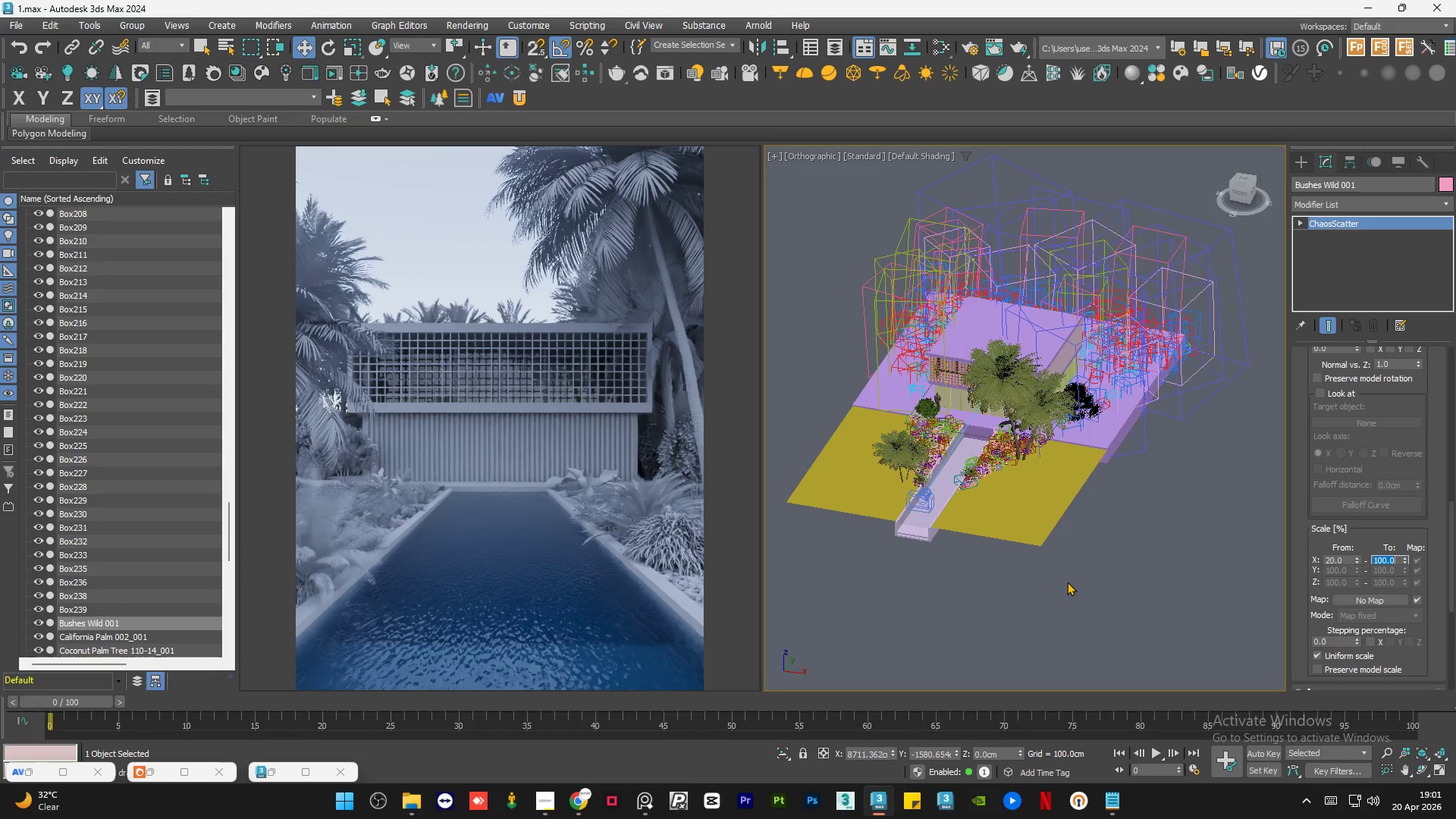 
key(Numpad1)
 